 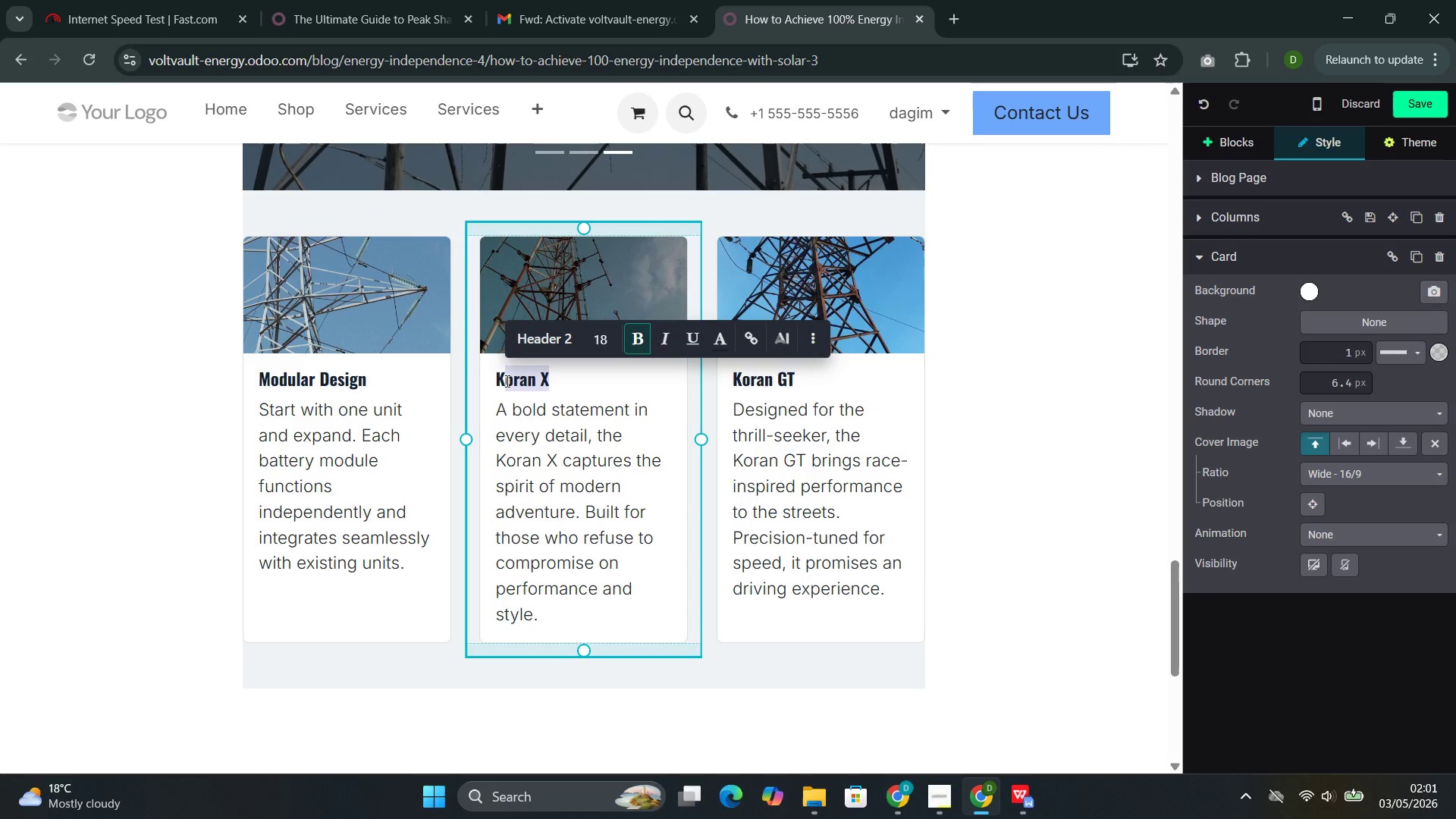 
key(Backspace)
 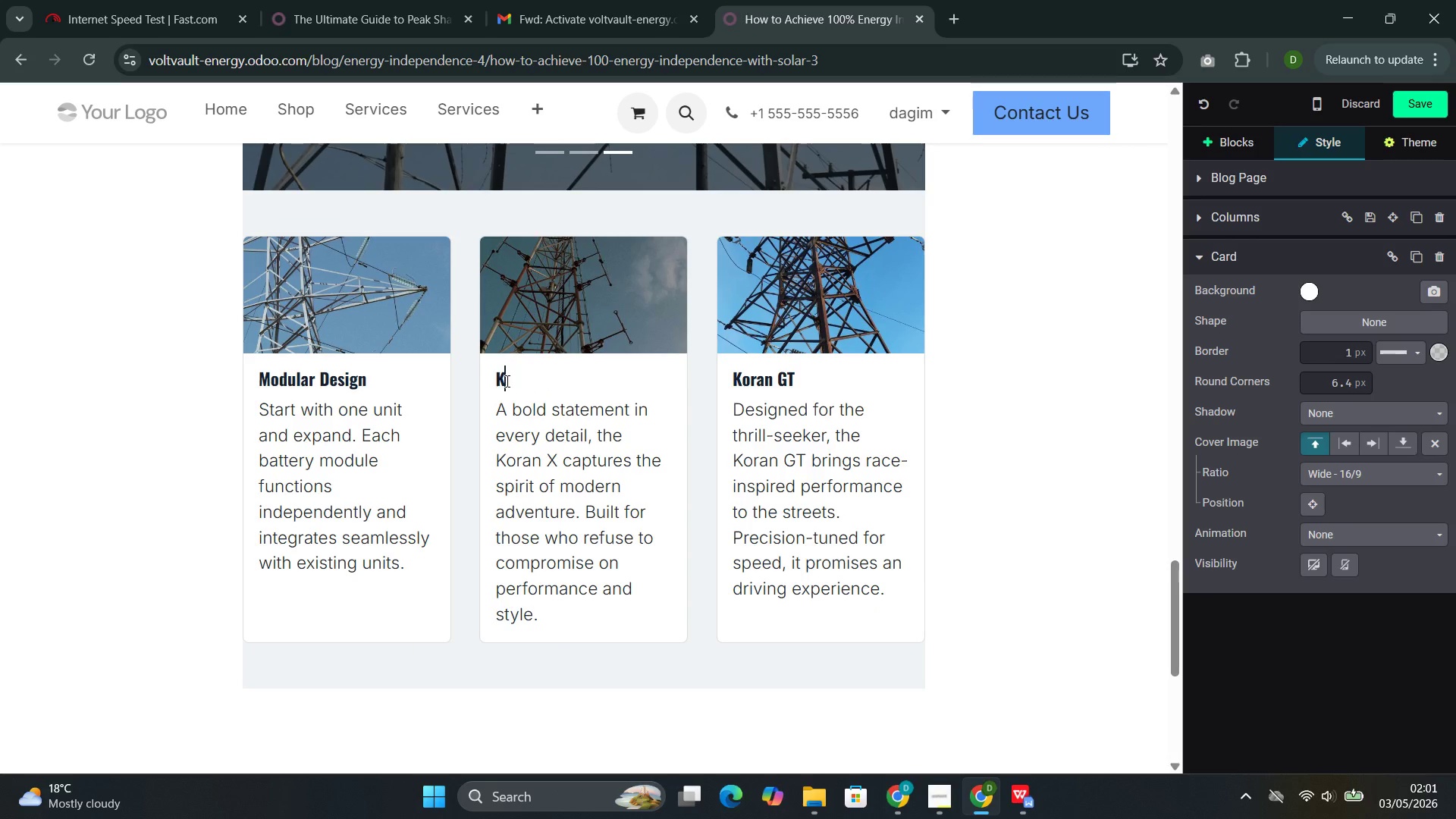 
key(Backspace)
 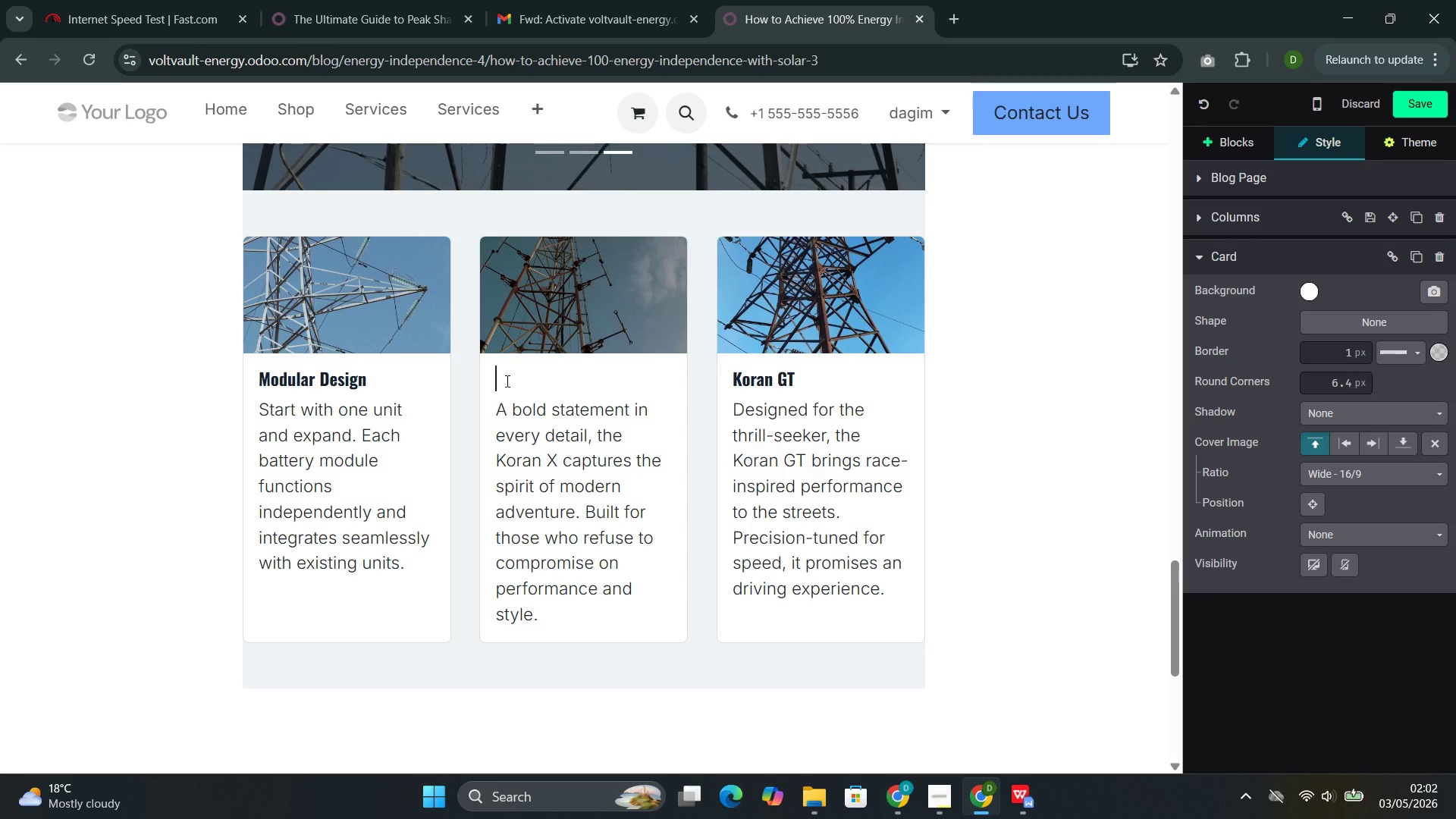 
wait(7.66)
 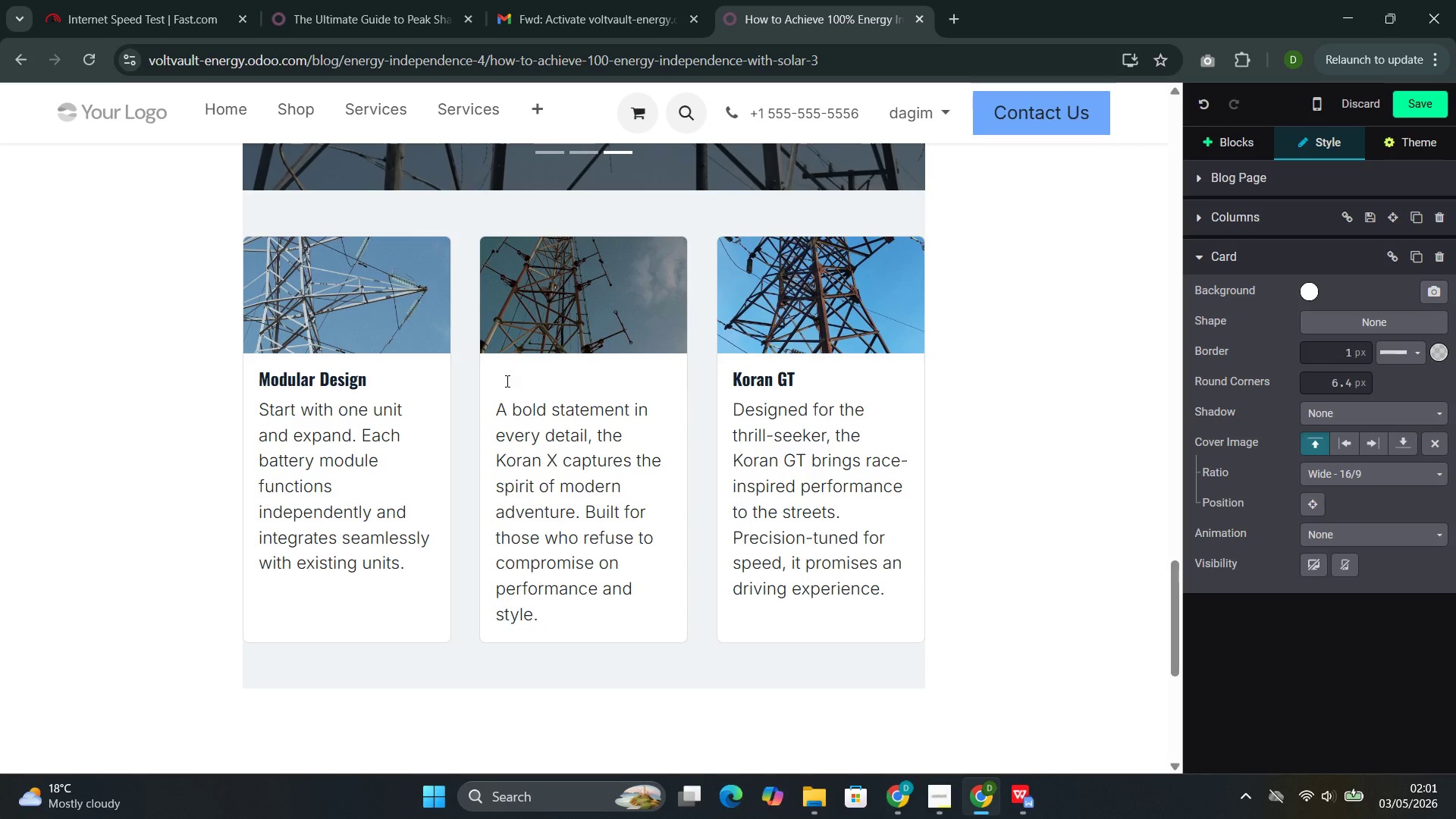 
type(Scalable Architecture)
 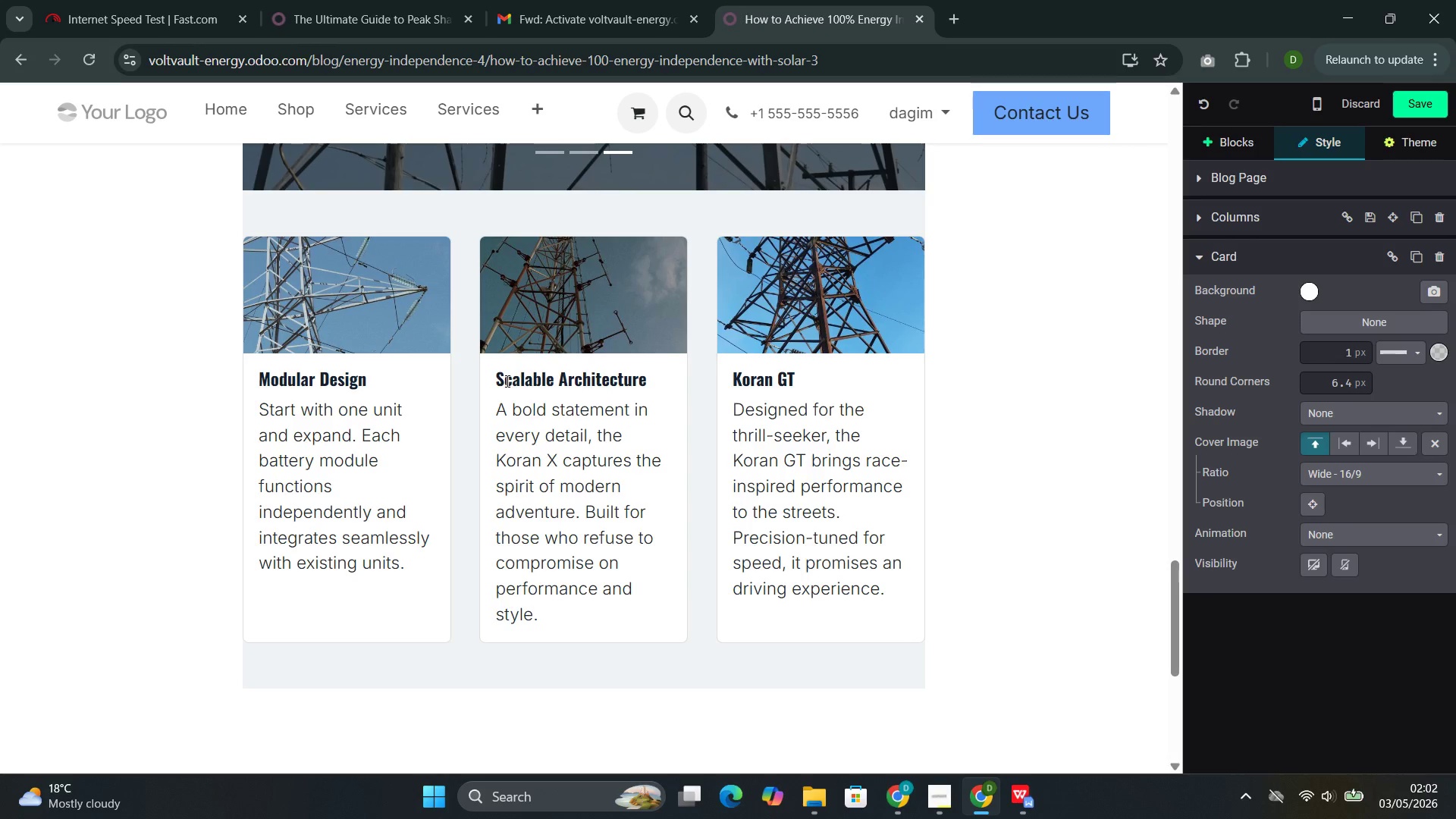 
left_click_drag(start_coordinate=[551, 612], to_coordinate=[506, 413])
 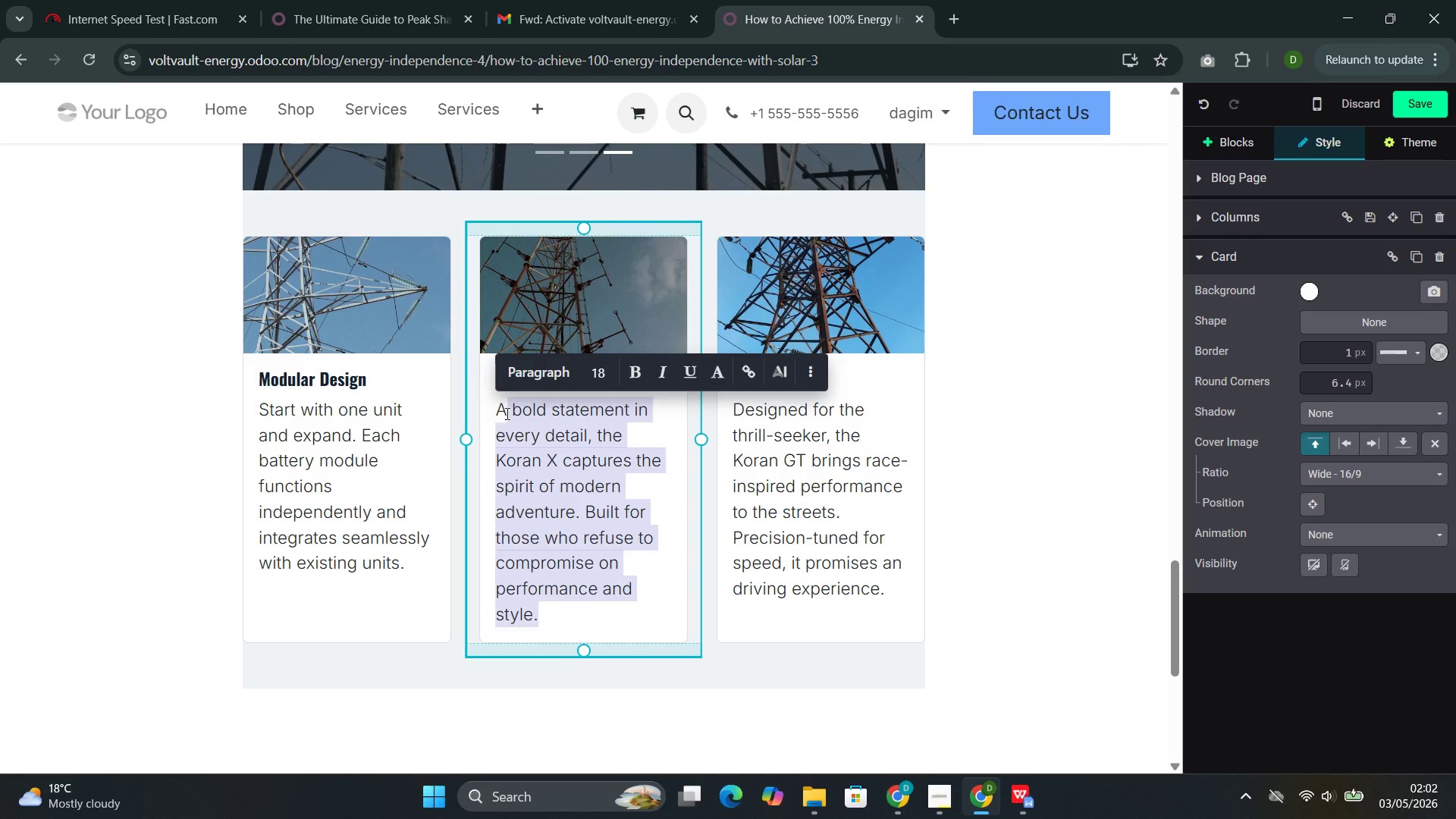 
key(Backspace)
key(Backspace)
type(Scale from 10 kWh )
 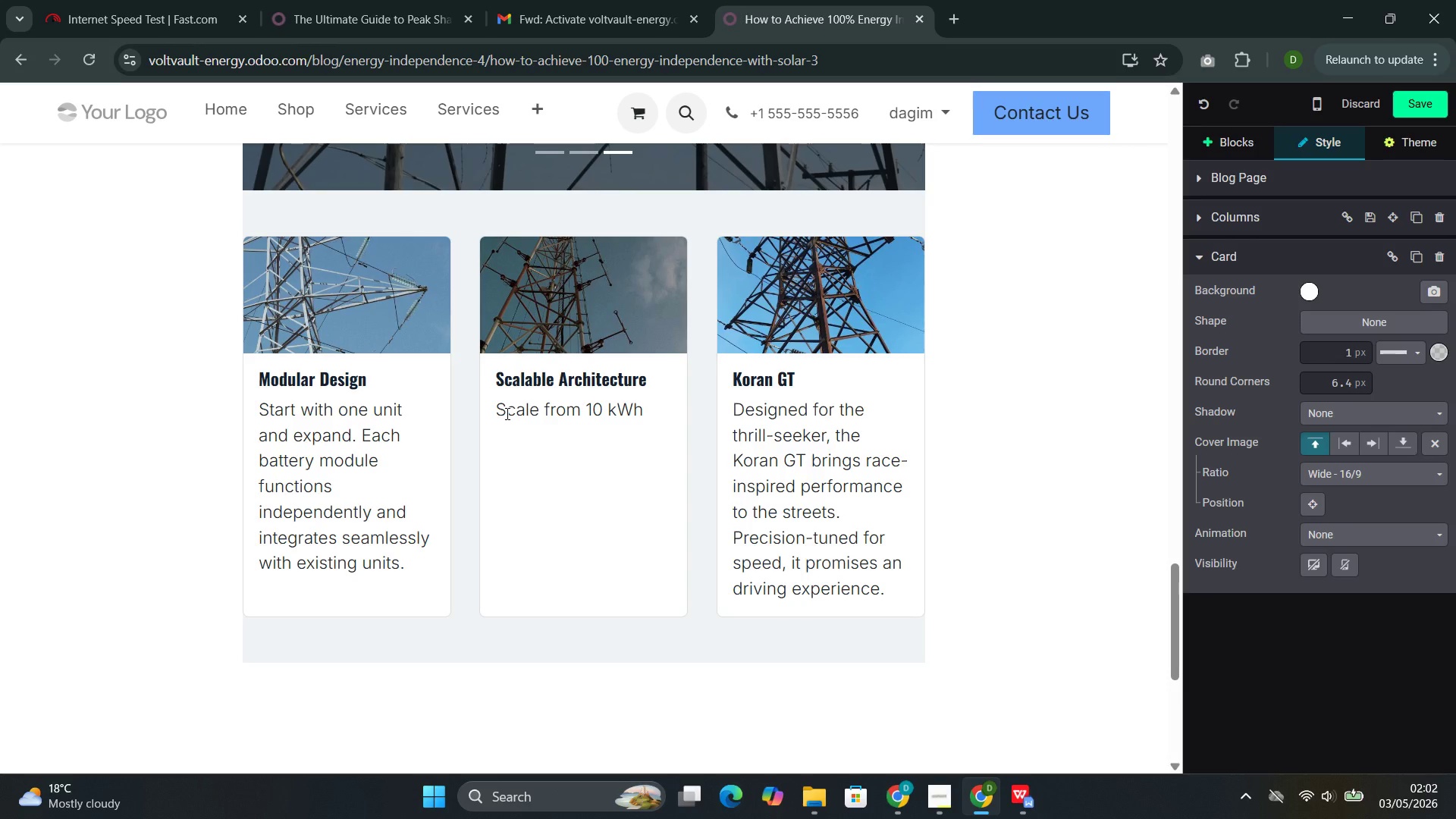 
type(to )
 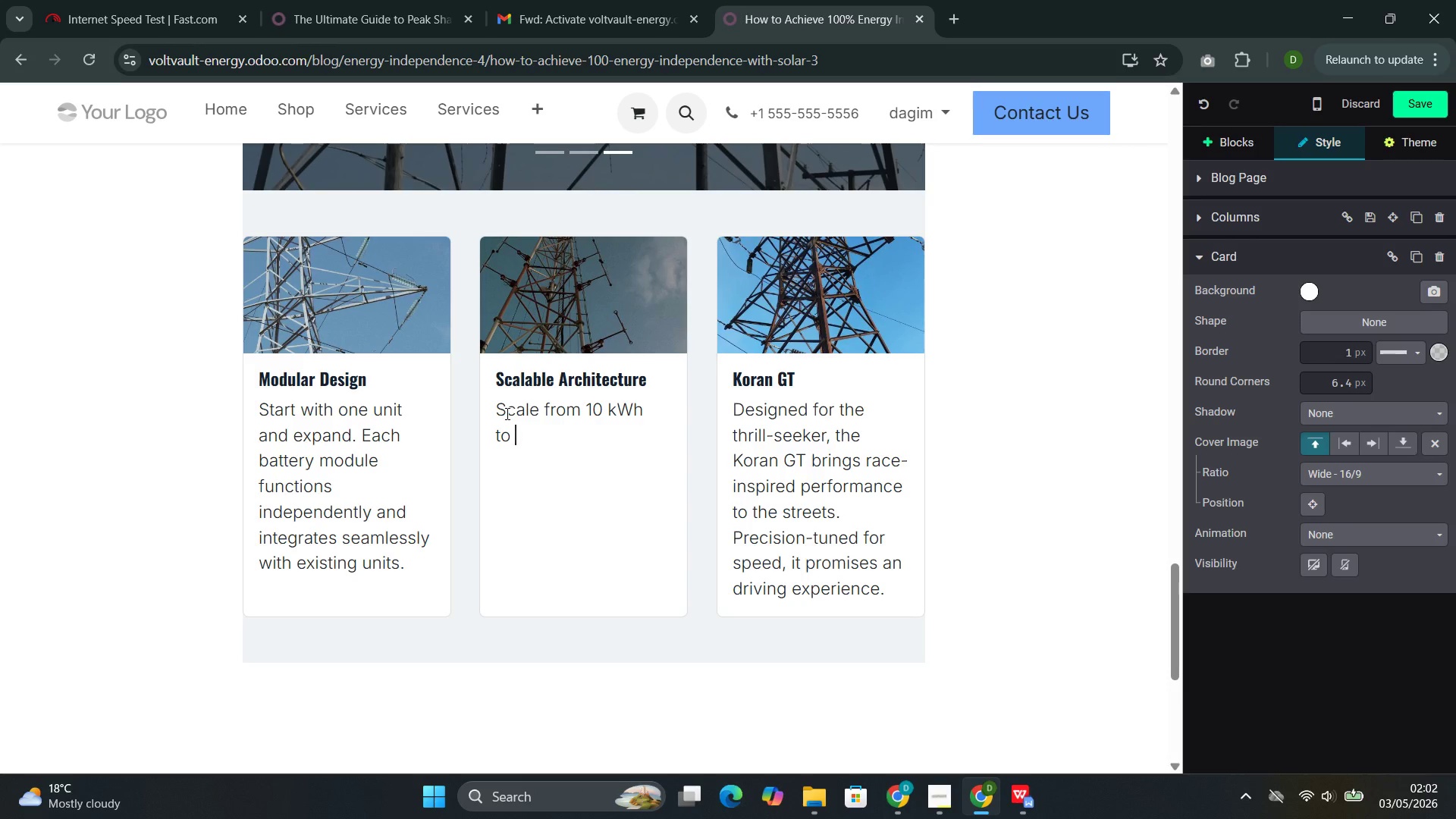 
type(80 K)
key(Backspace)
type(l)
key(Backspace)
type(kWh without replacing)
 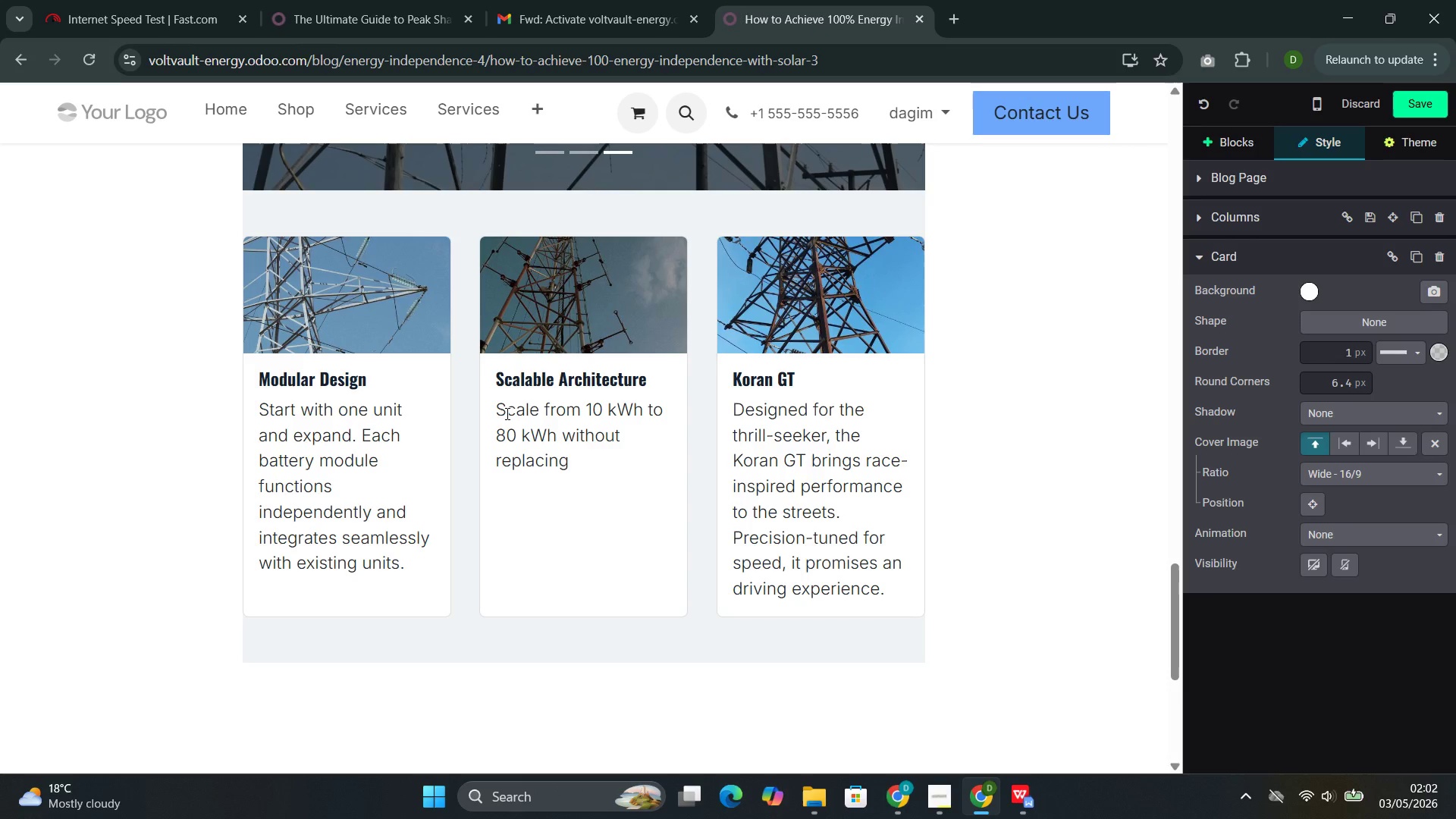 
type( equipment. Add capacity as your )
 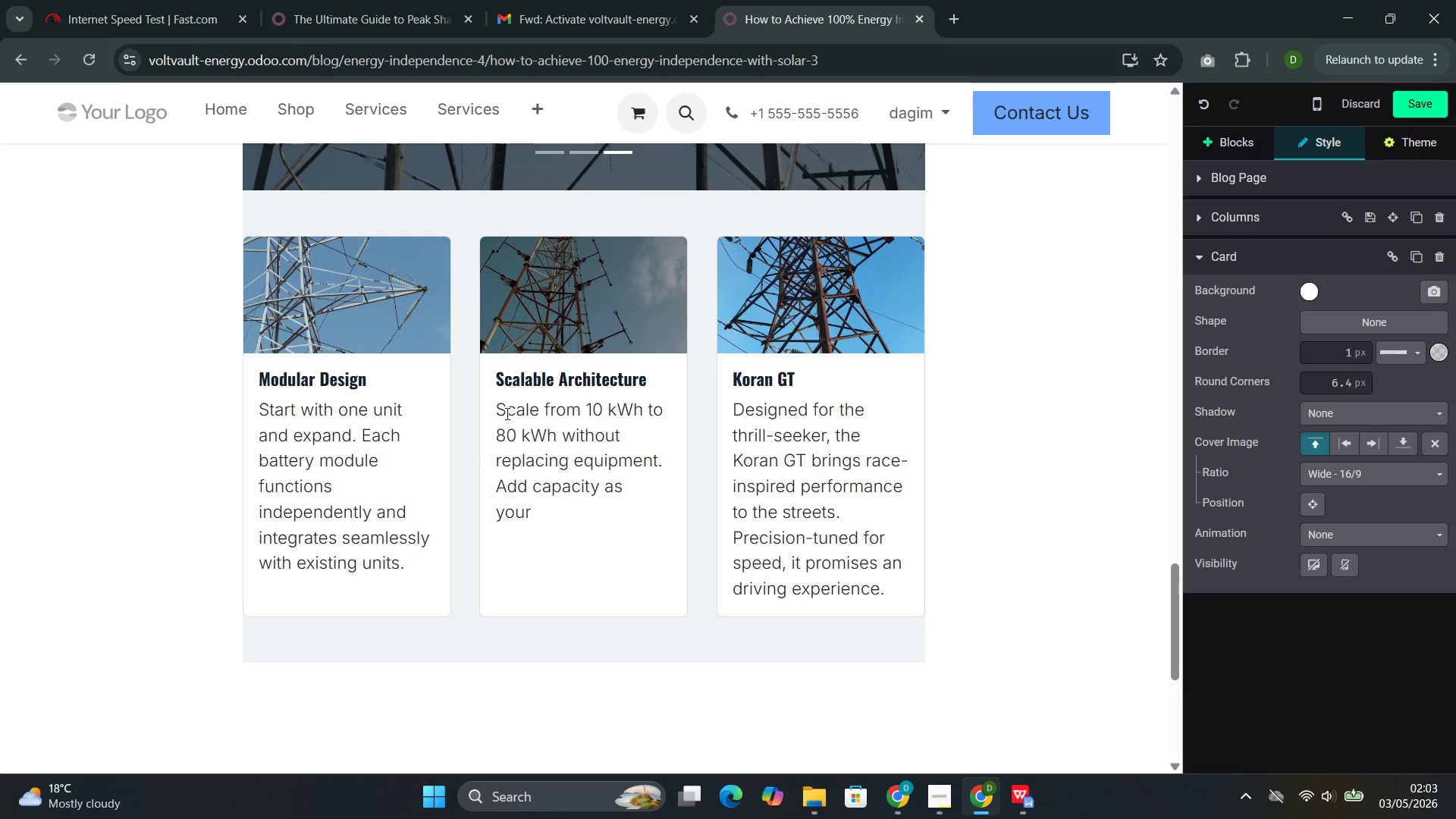 
wait(75.39)
 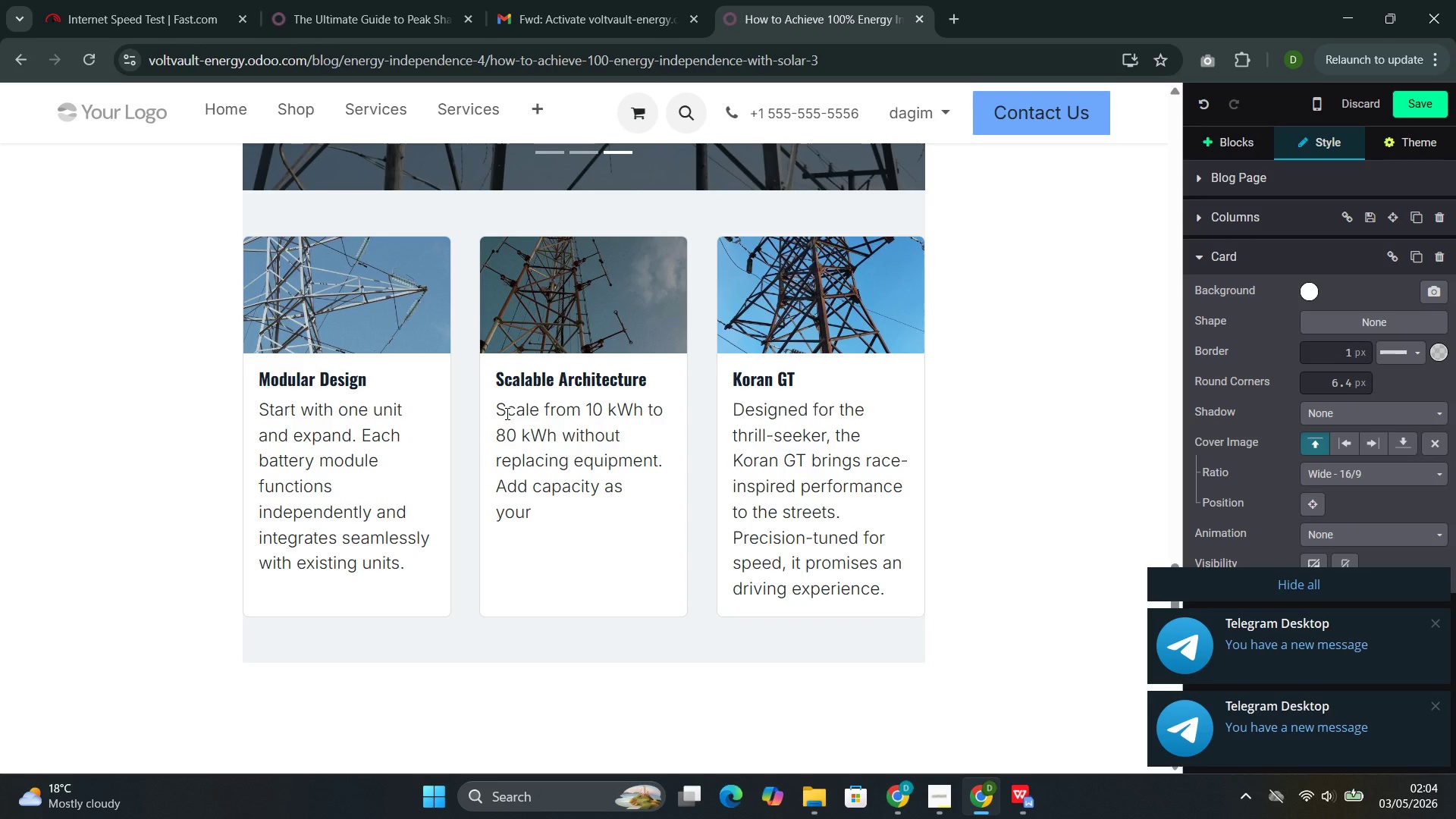 
type(needs or bug)
key(Backspace)
type(dgr)
key(Backspace)
type(et alo)
key(Backspace)
type(low )
key(Backspace)
type(.)
 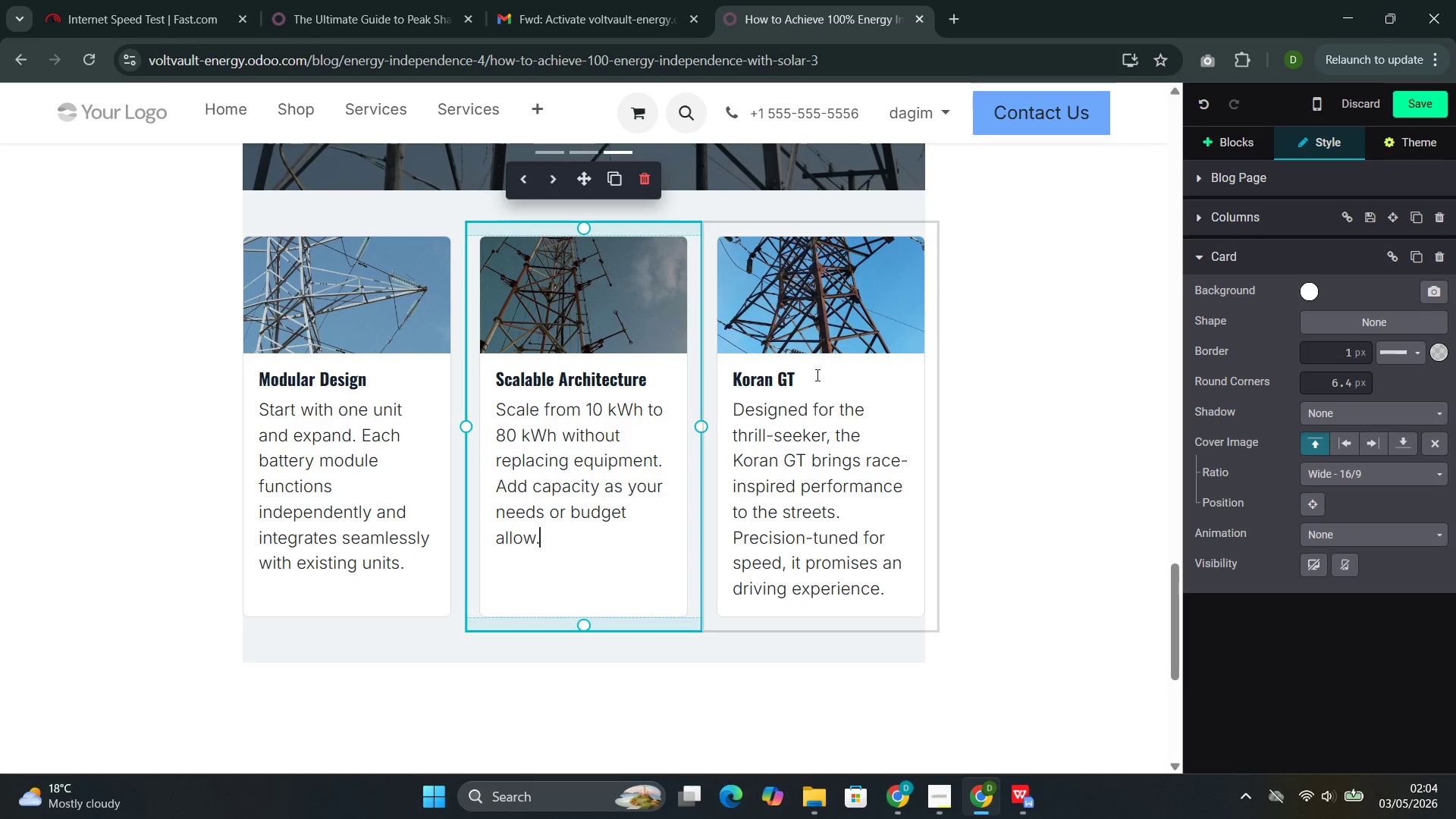 
left_click_drag(start_coordinate=[802, 377], to_coordinate=[738, 381])
 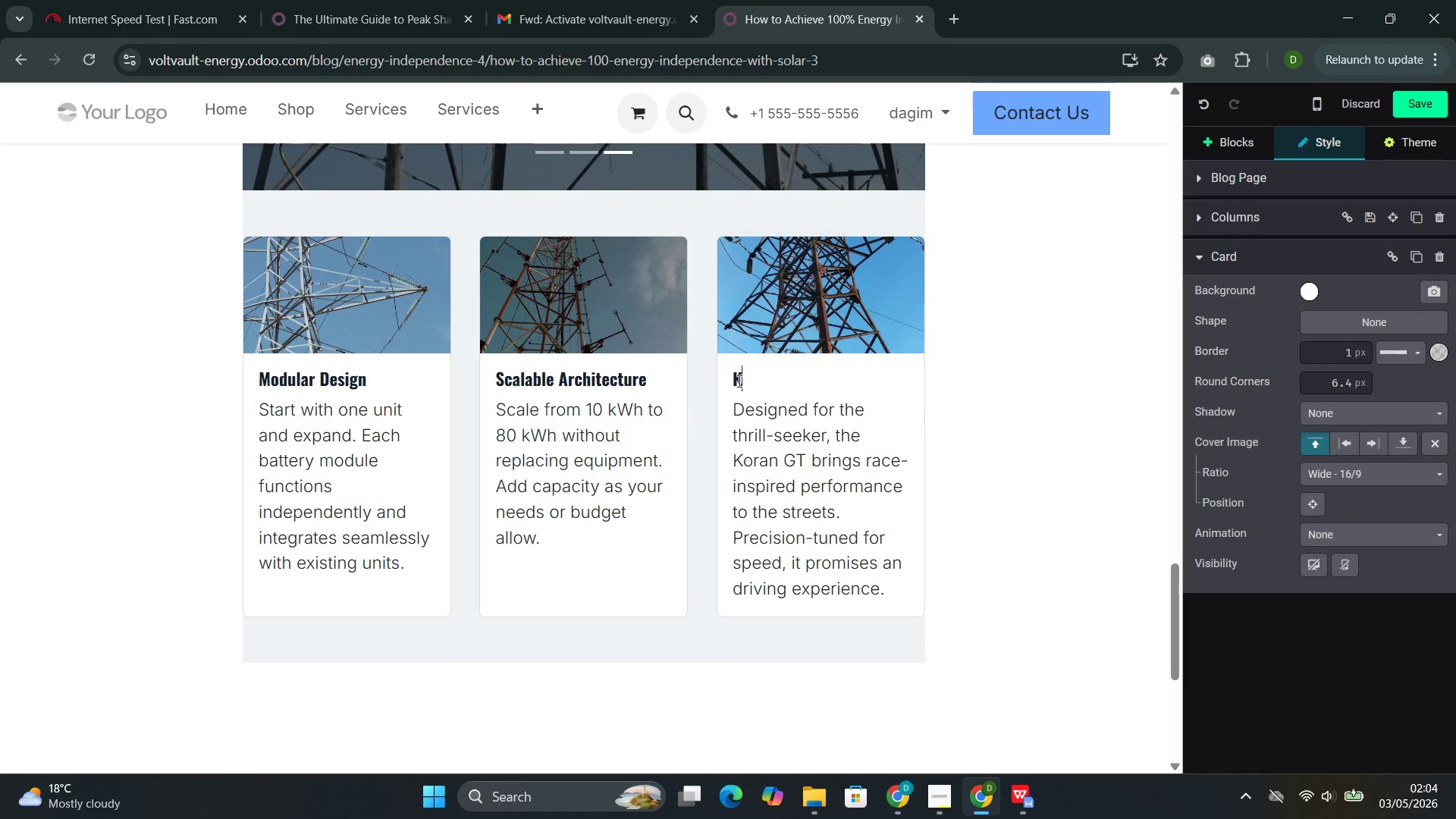 
key(Backspace)
key(Backspace)
type(Profe)
 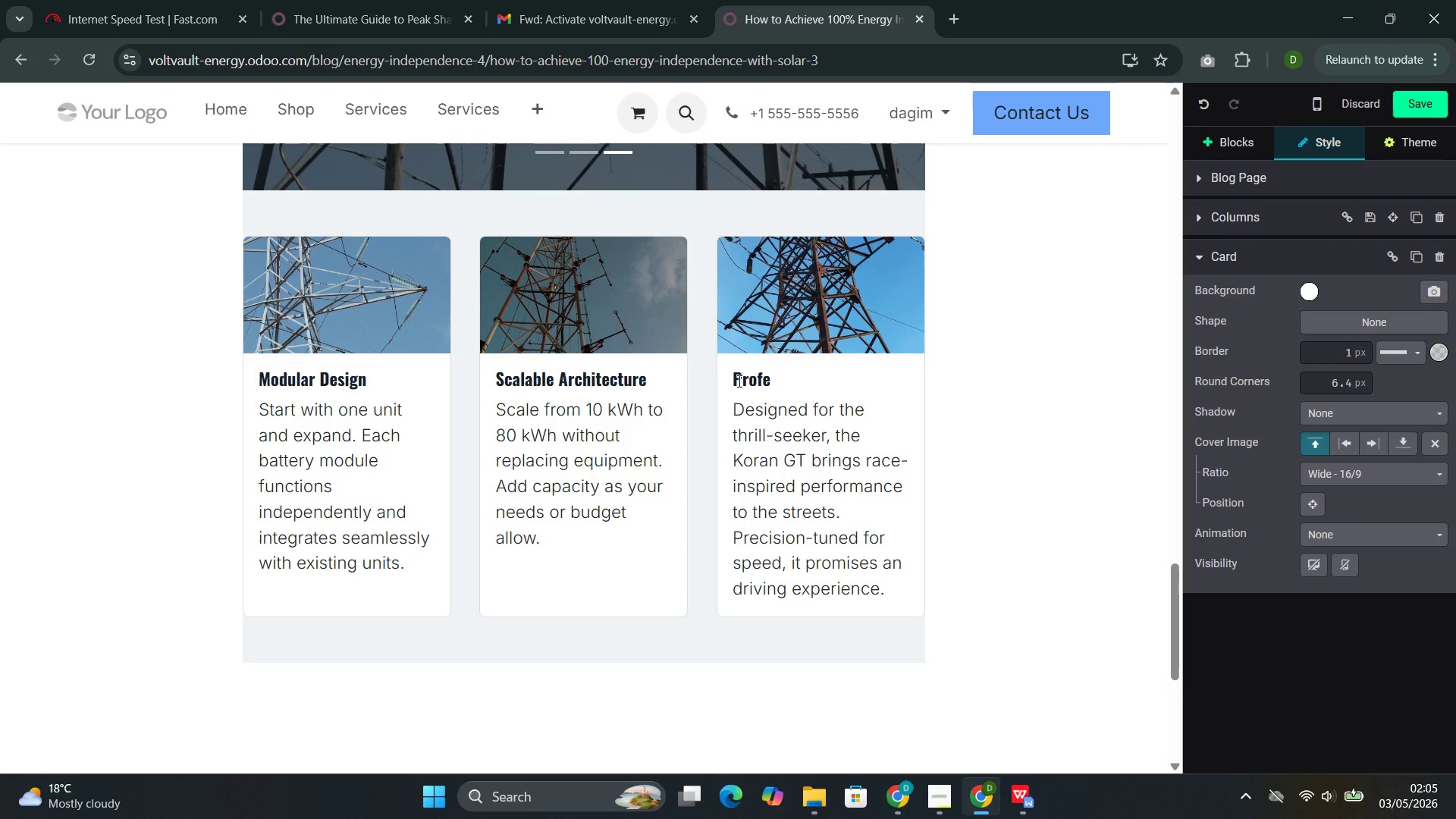 
wait(15.34)
 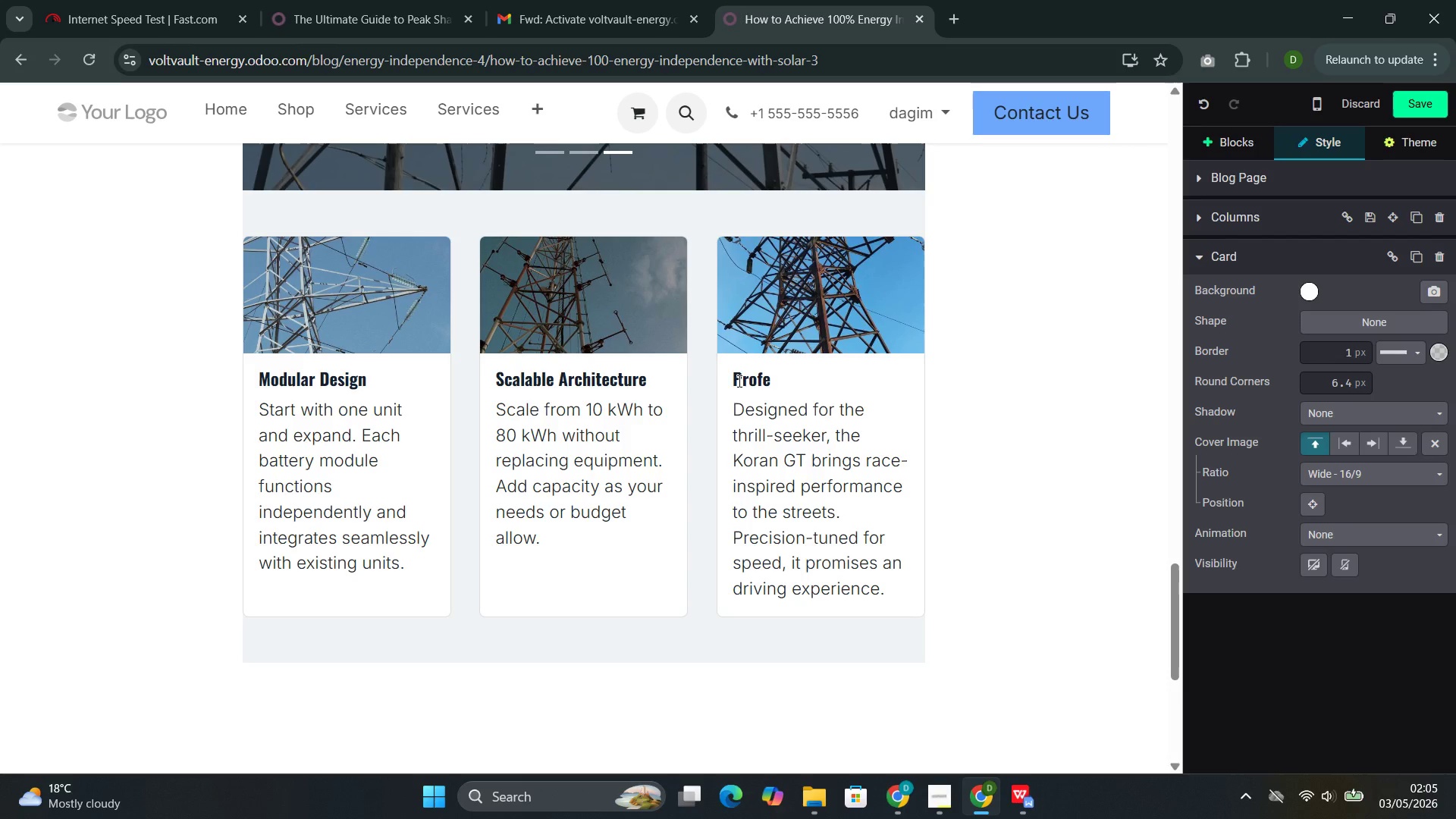 
type(ssional Consultation )
 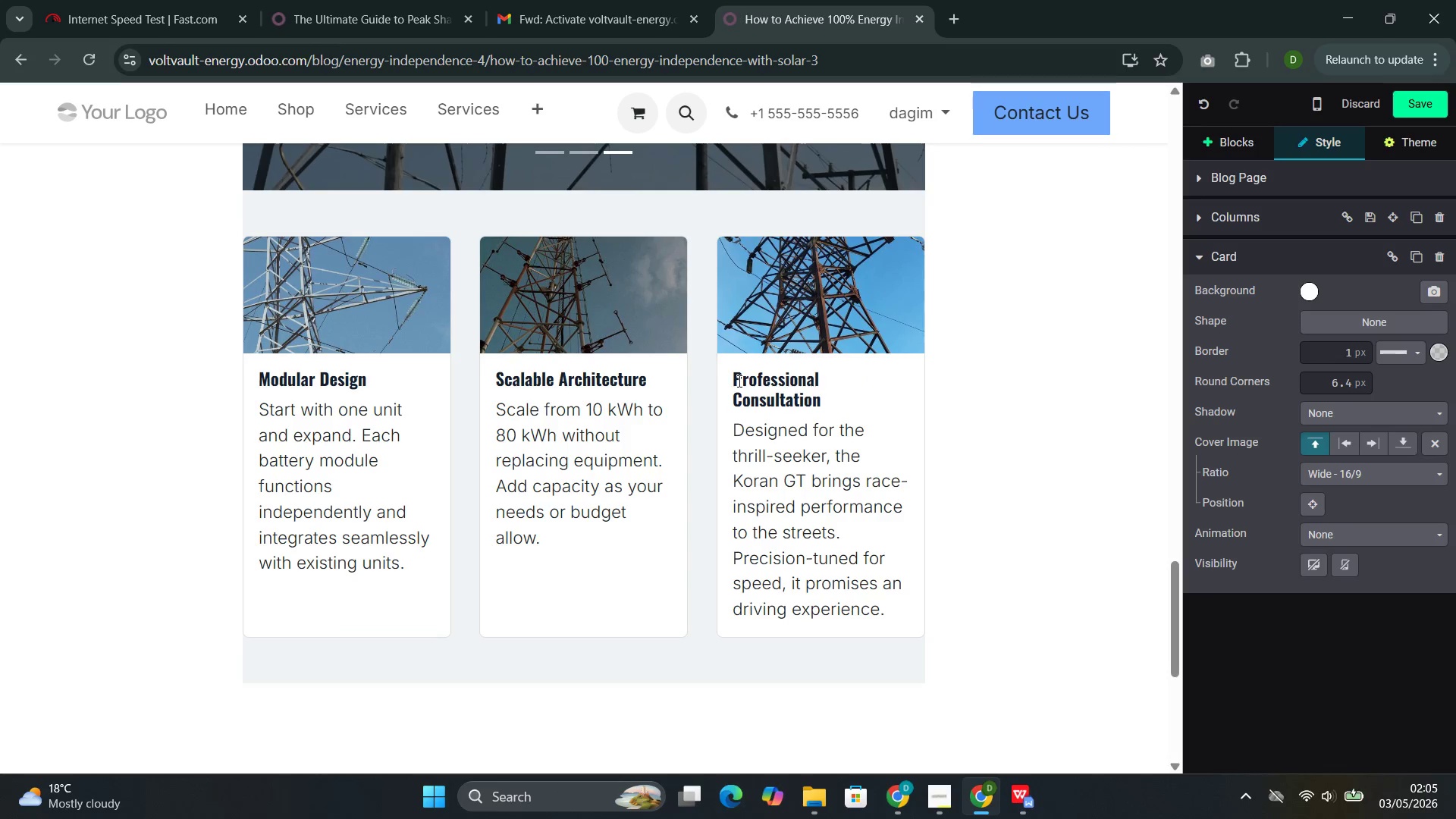 
left_click_drag(start_coordinate=[888, 614], to_coordinate=[754, 428])
 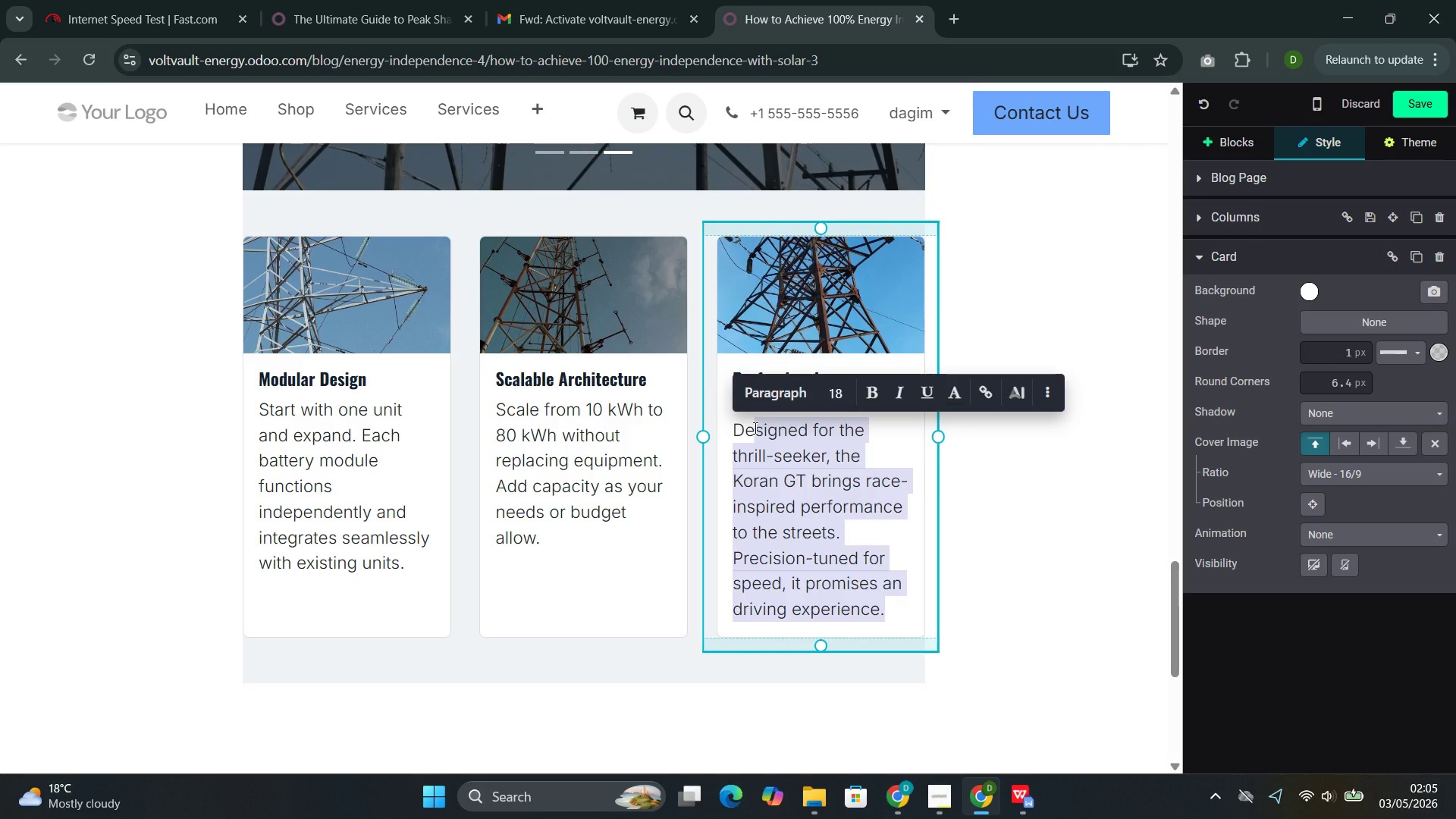 
key(Backspace)
key(Backspace)
key(Backspace)
type(Our consultation analyze your usage a ststem sized correctly for )
 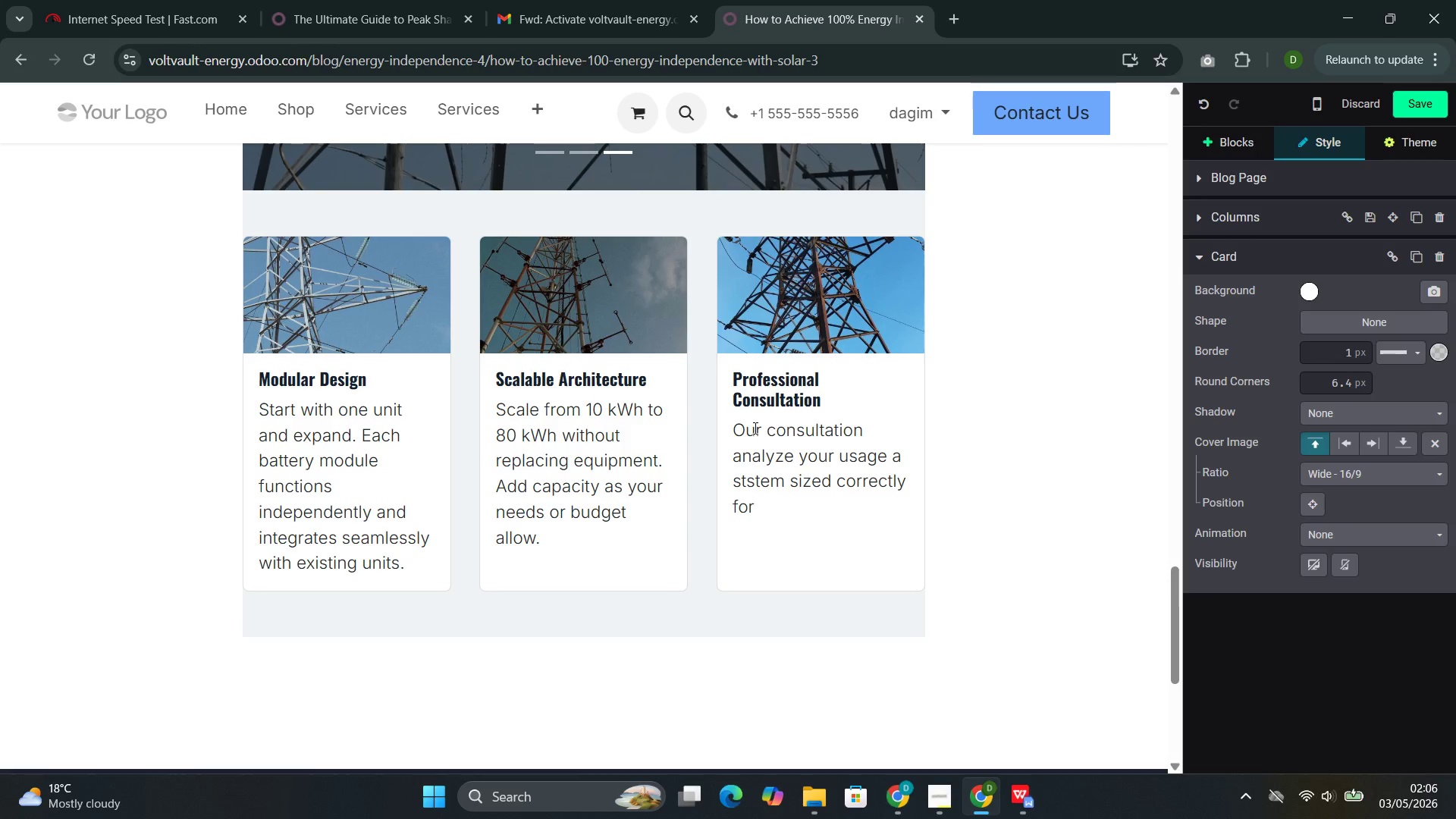 
type(your independence goals.)
 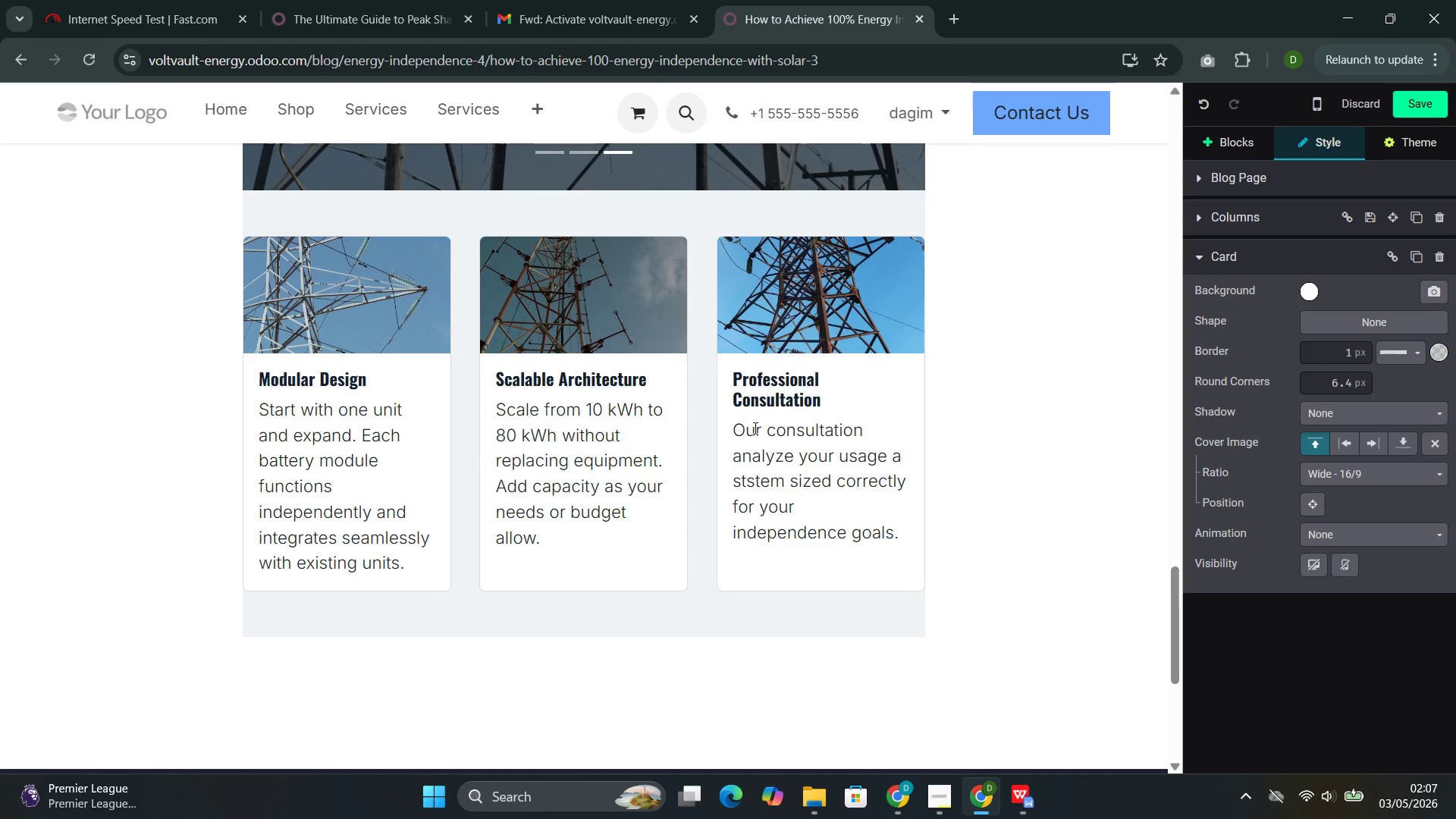 
wait(29.31)
 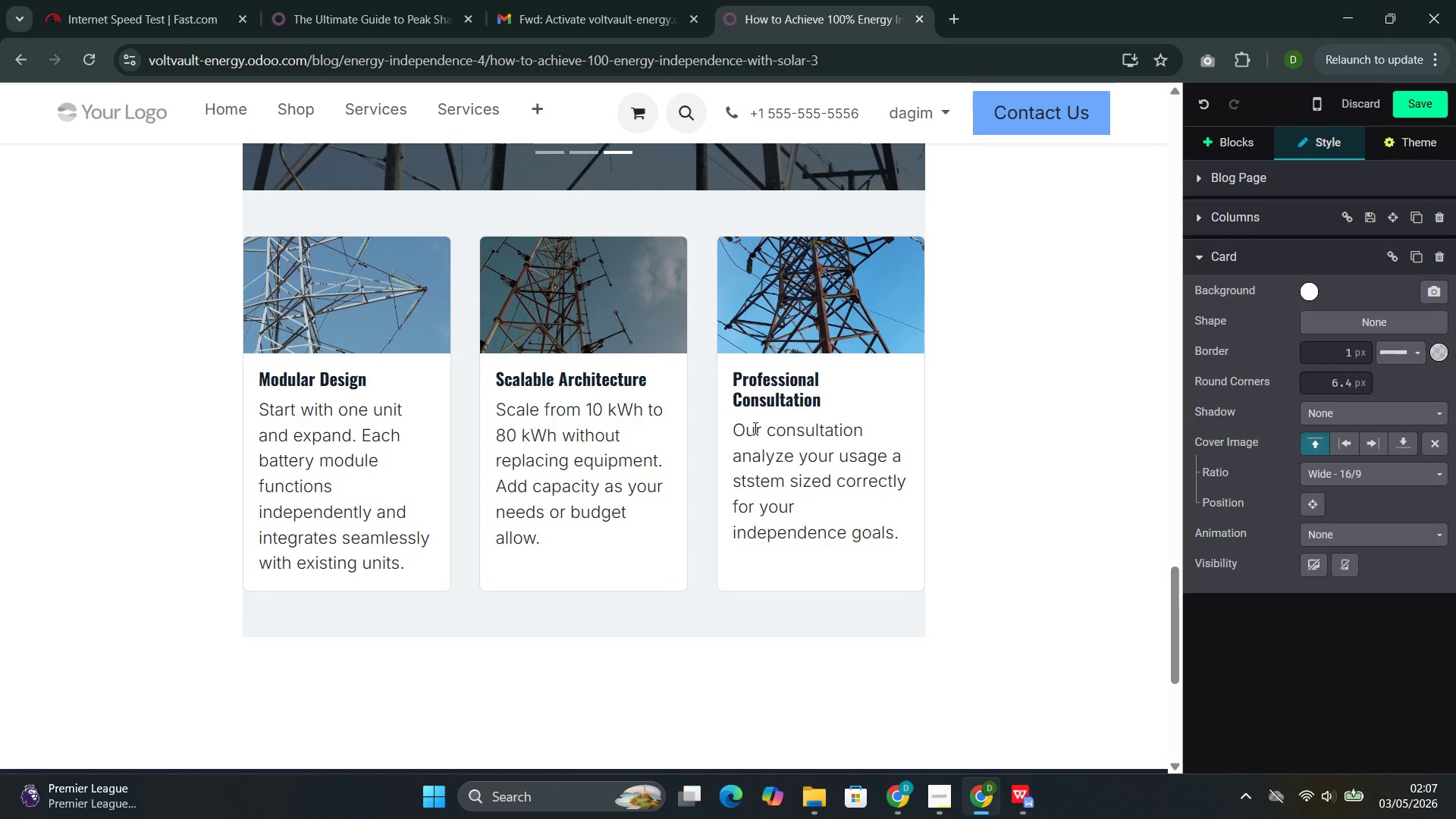 
key(Space)
 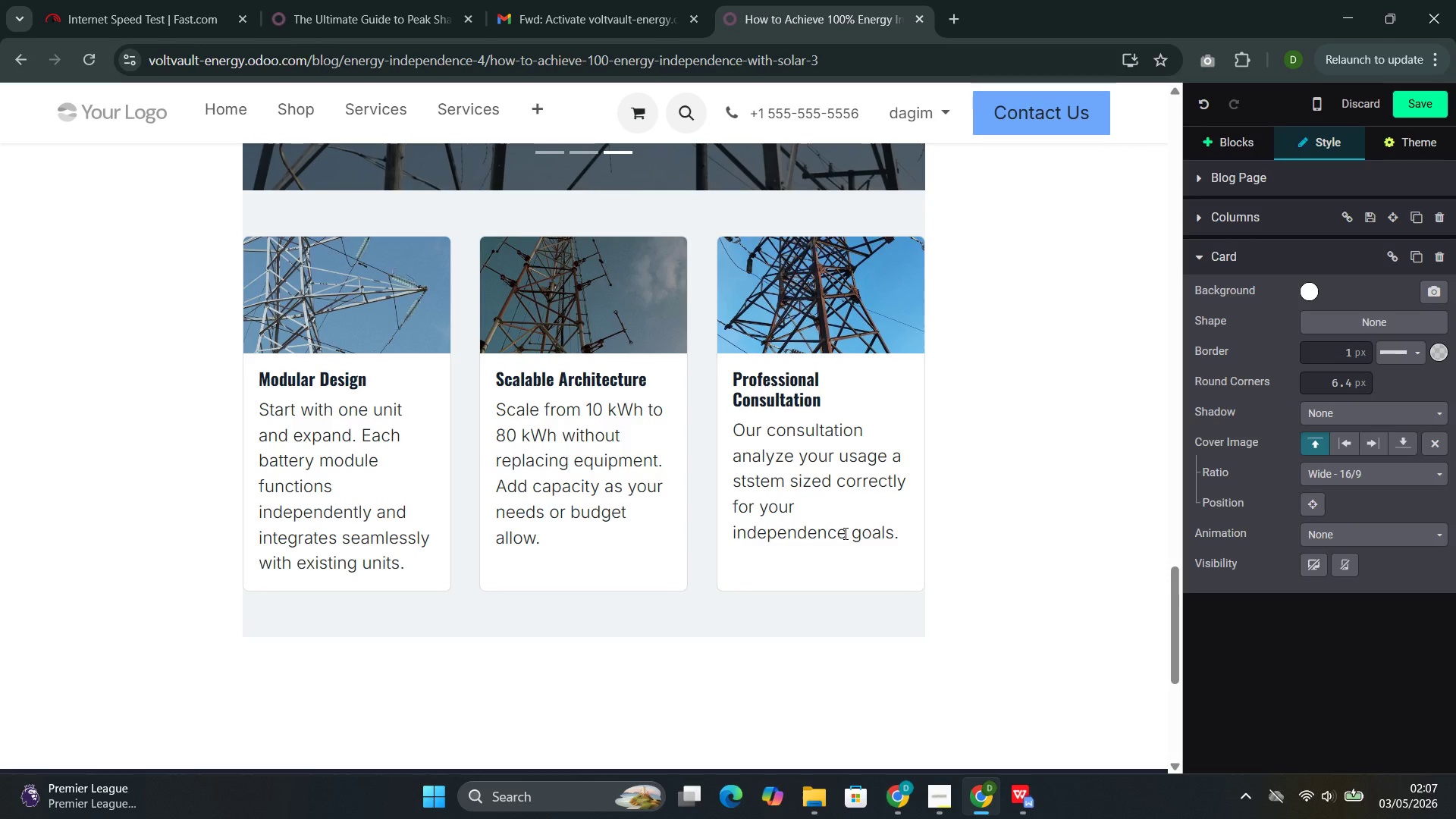 
key(Enter)
 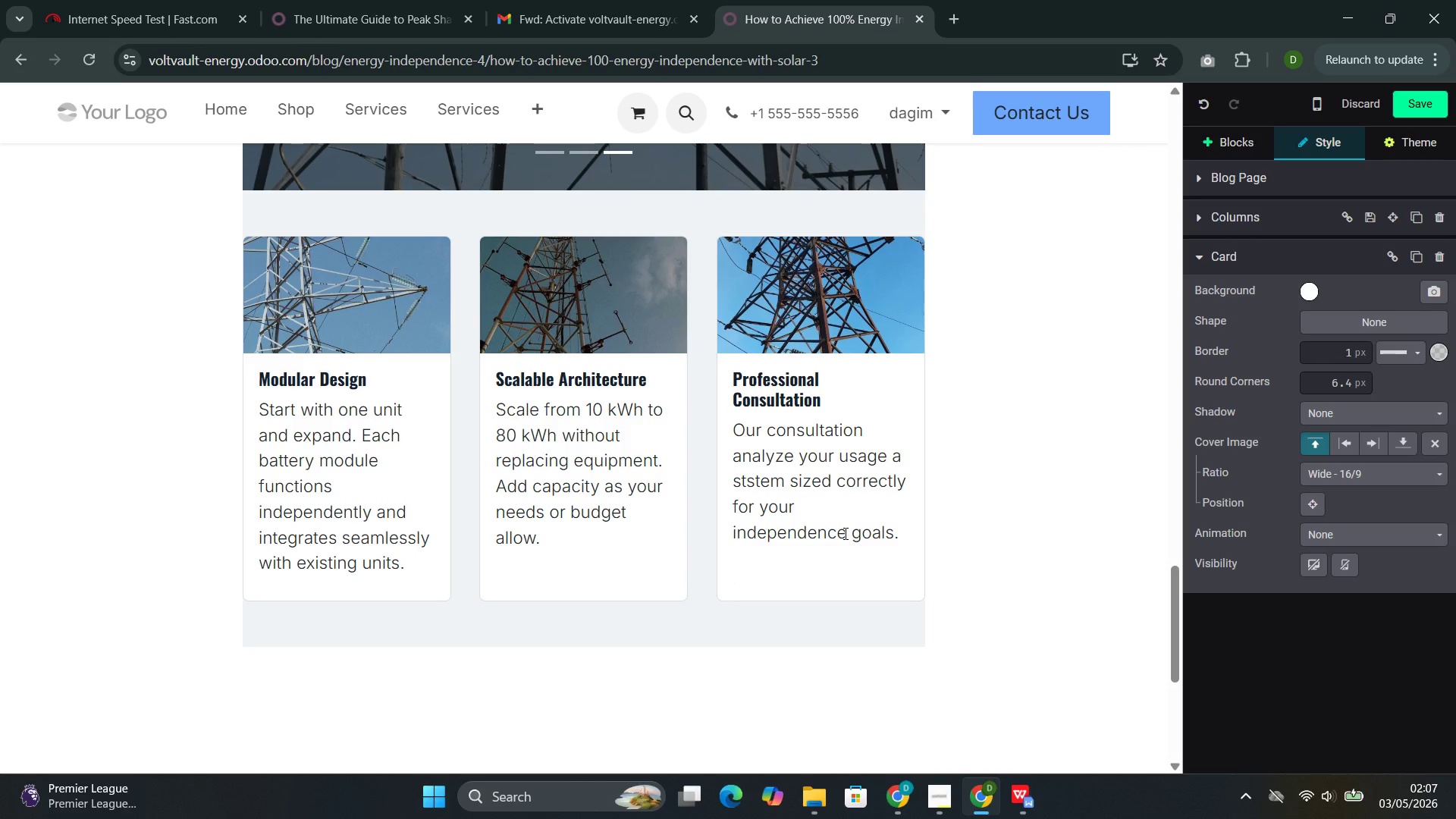 
key(Backspace)
 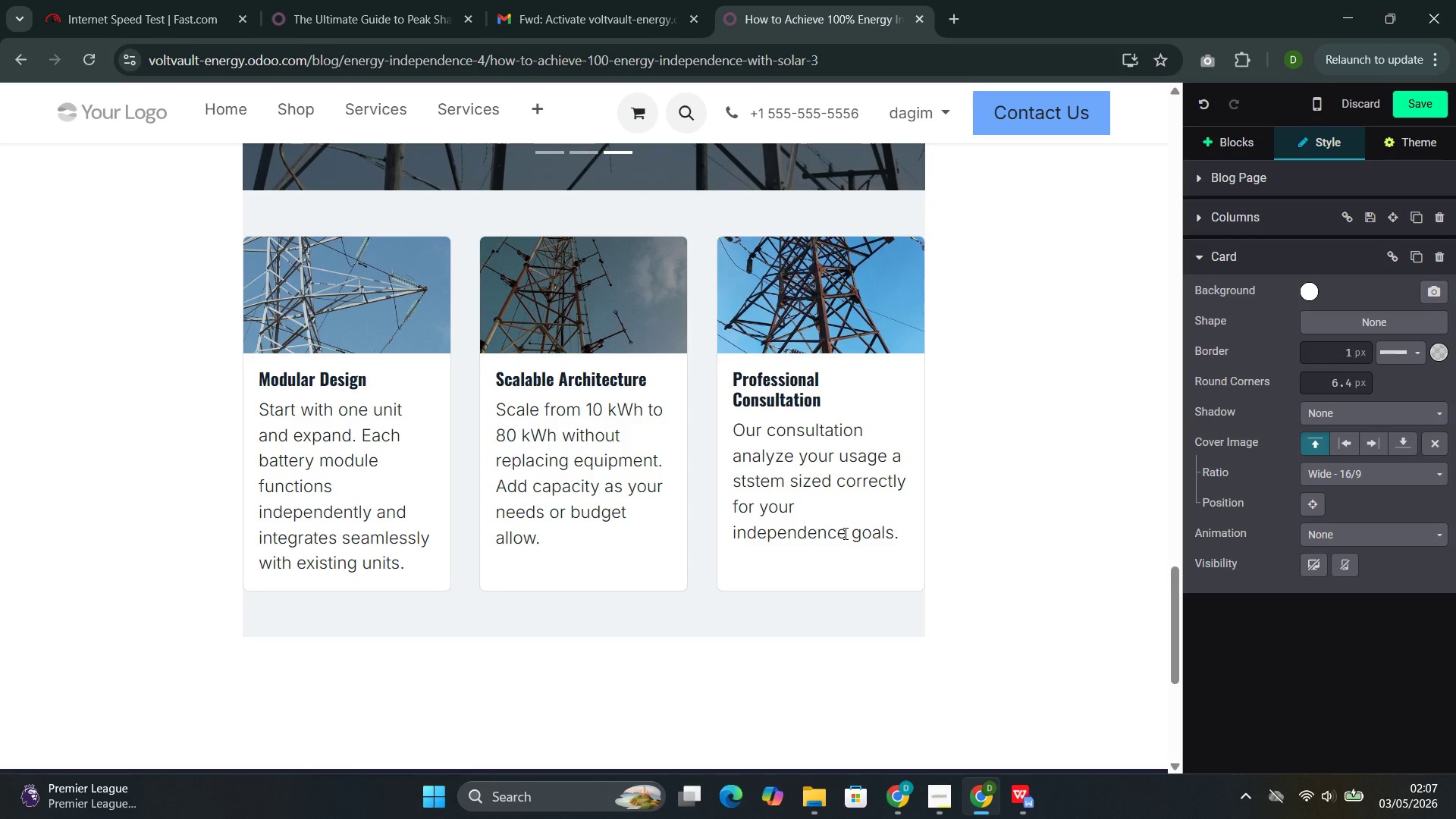 
key(Slash)
 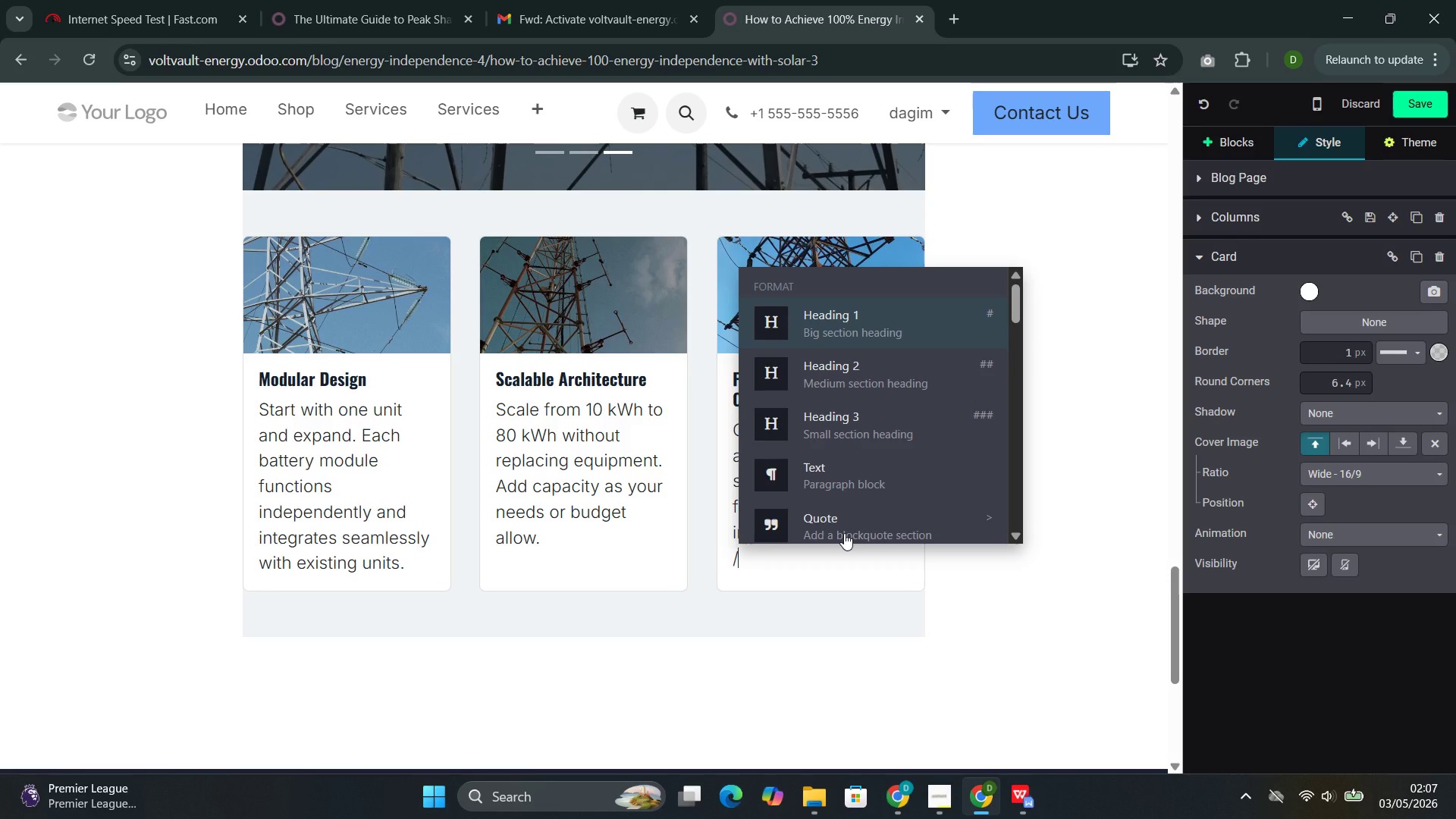 
key(L)
 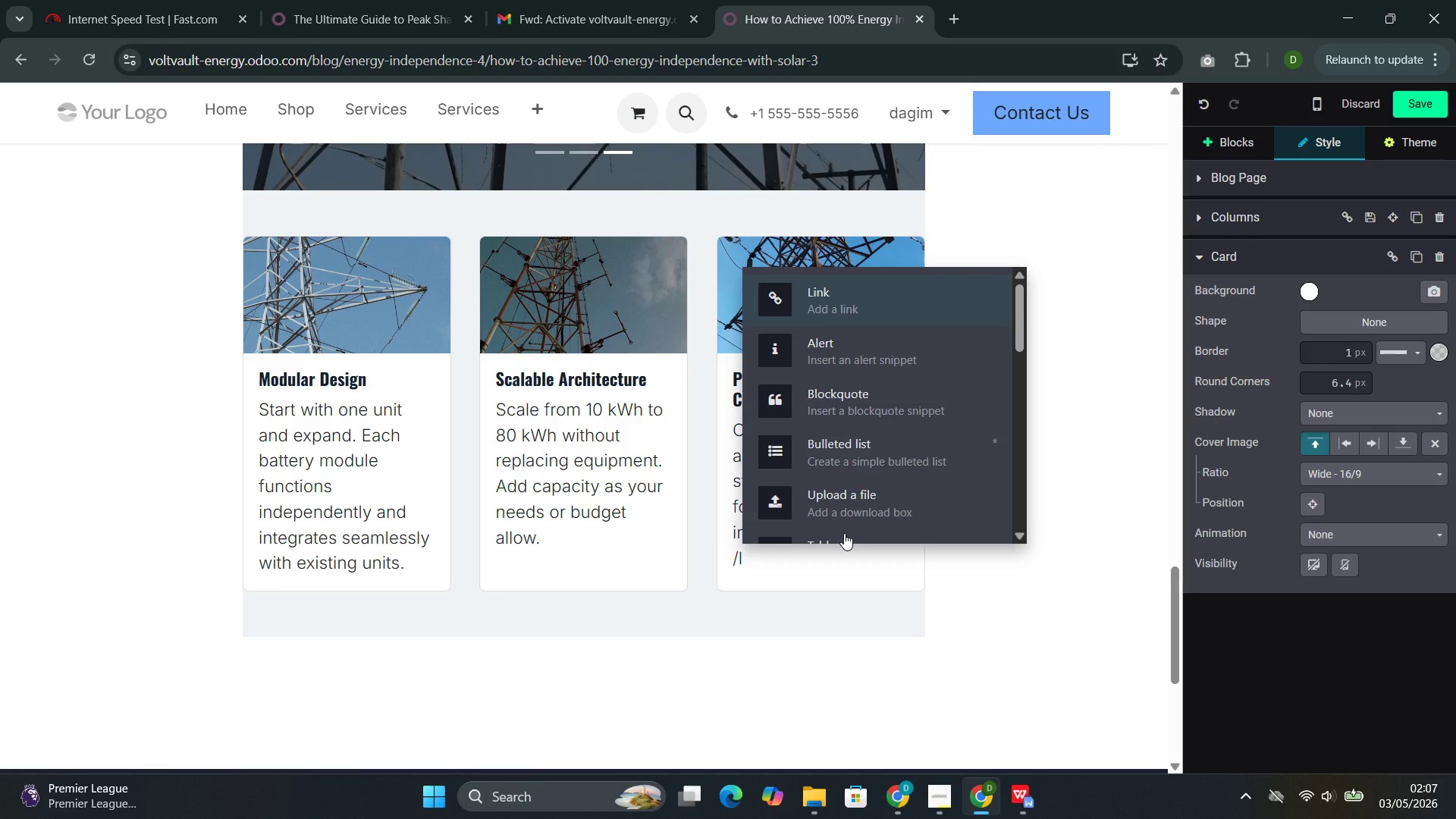 
key(Enter)
 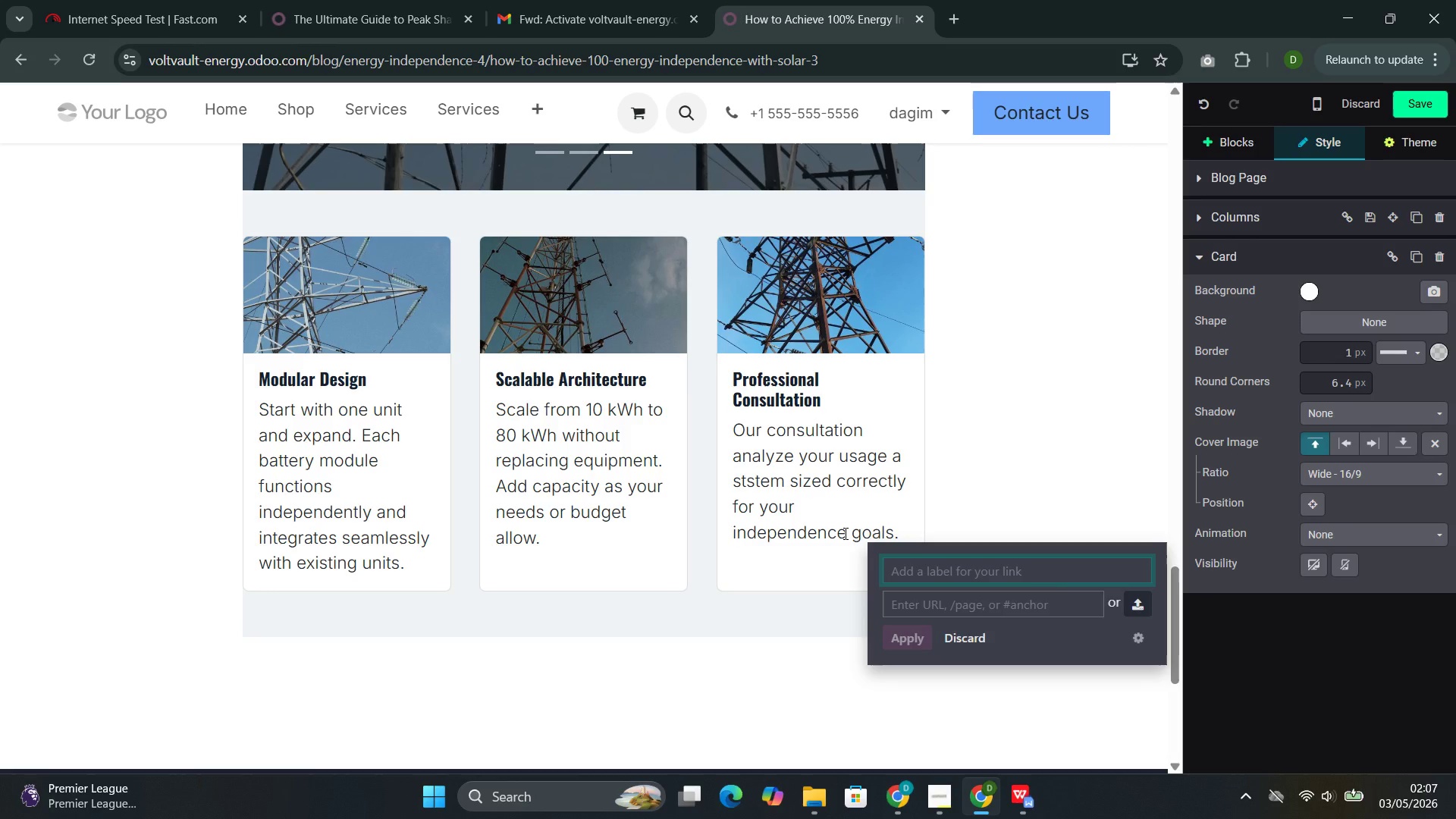 
wait(5.03)
 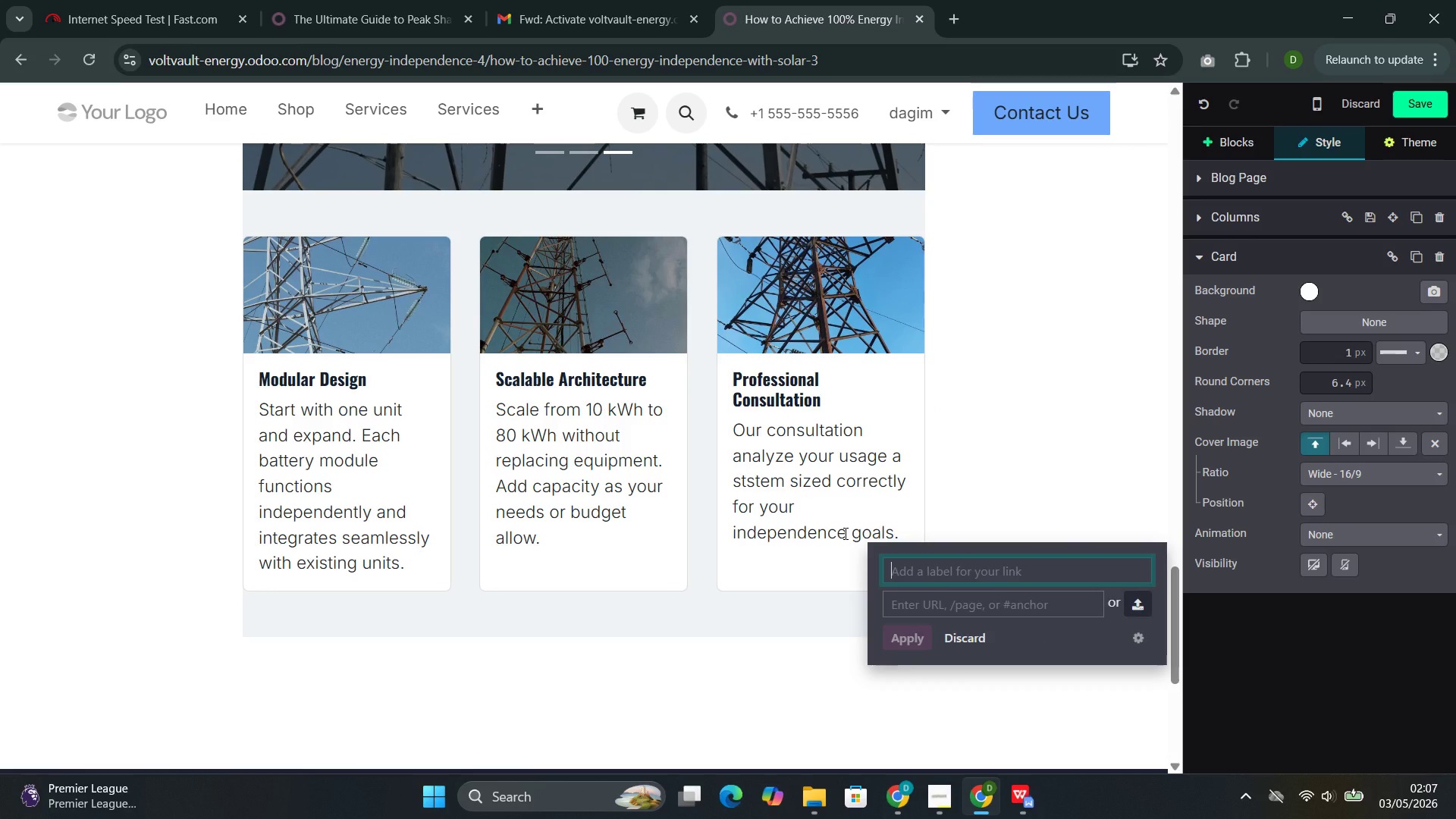 
type(Schef)
key(Backspace)
type(dule a co)
 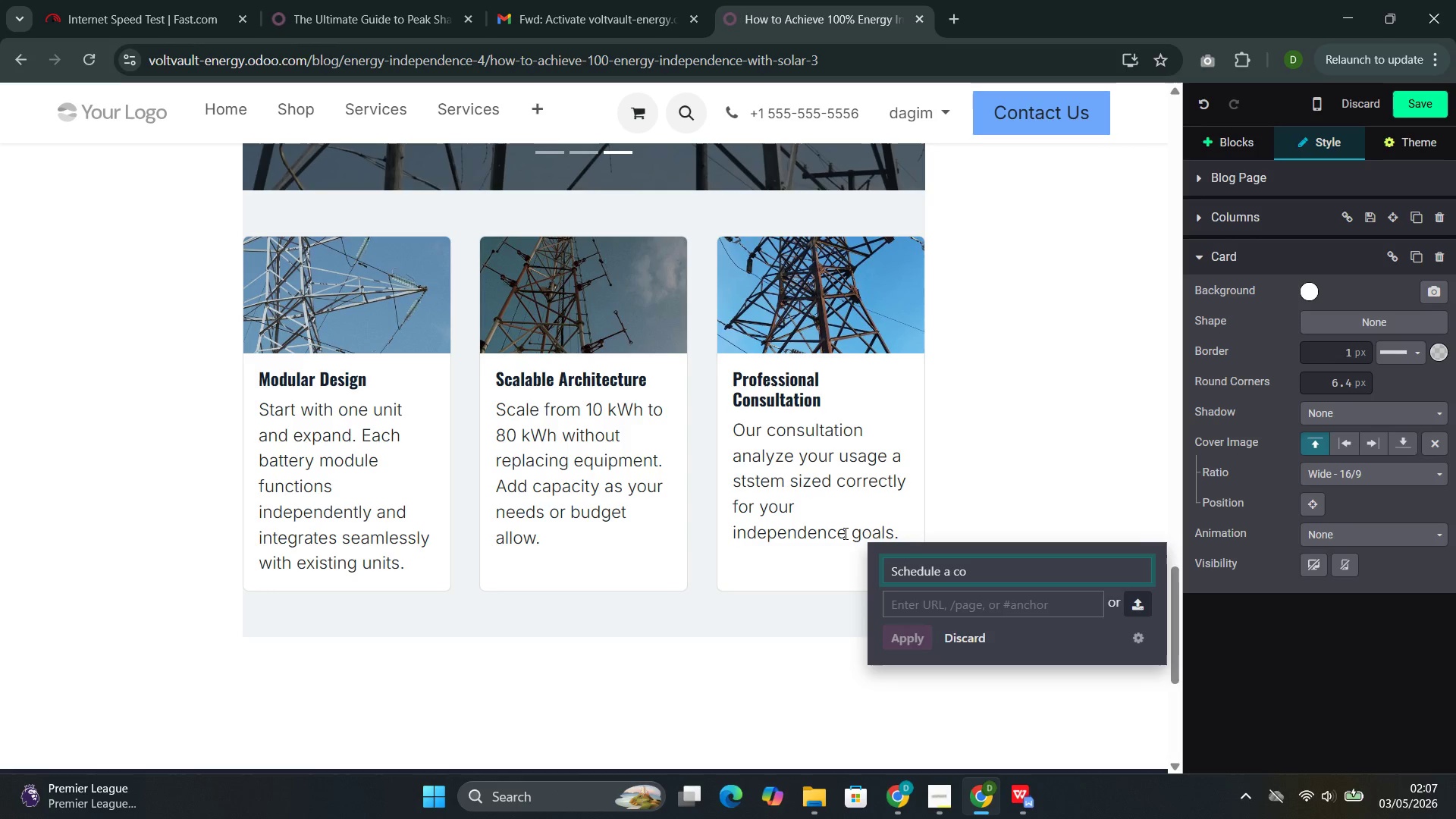 
wait(5.47)
 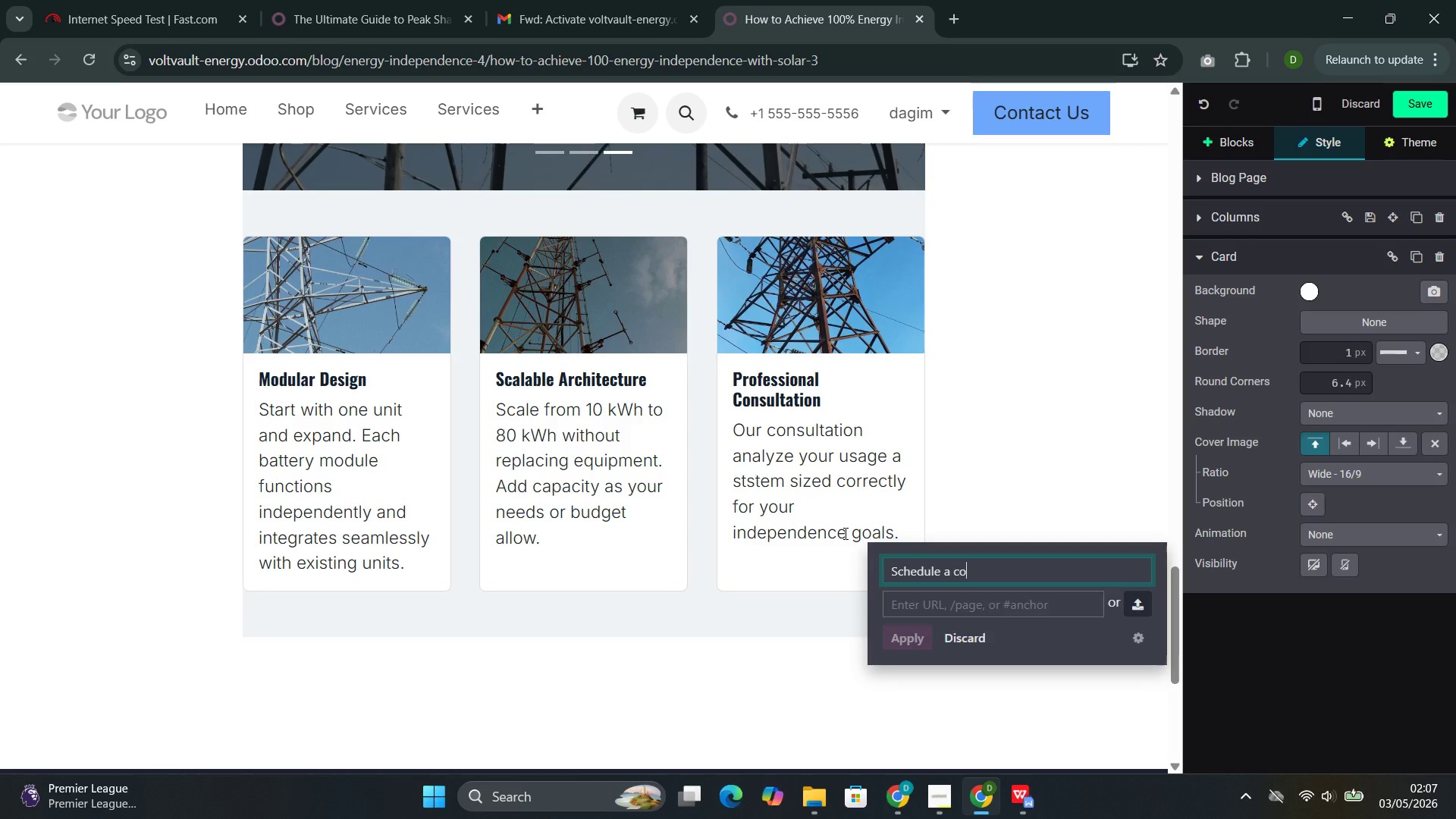 
type(nsultation to desigh)
key(Backspace)
type(n)
 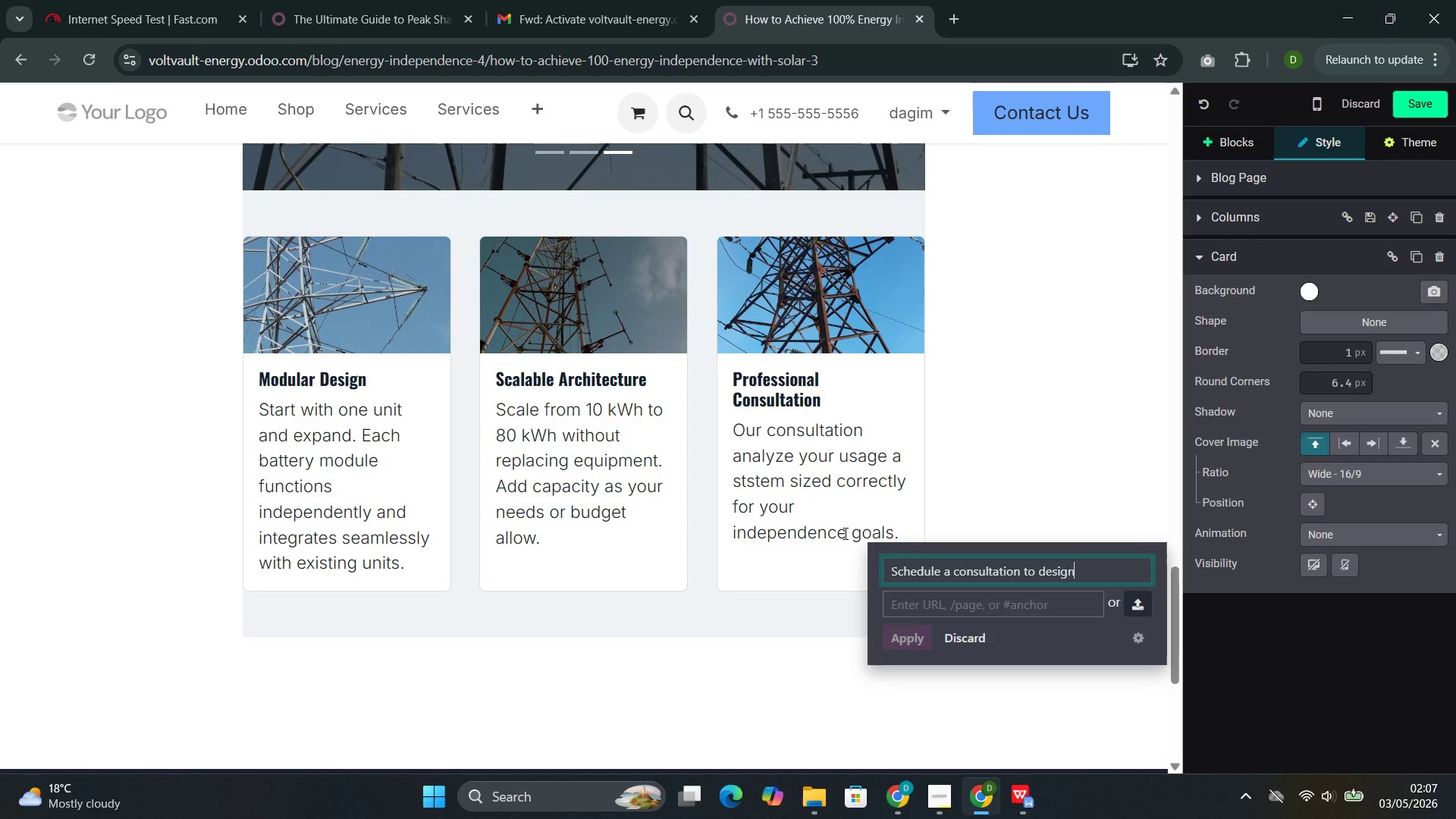 
type( indepe)
 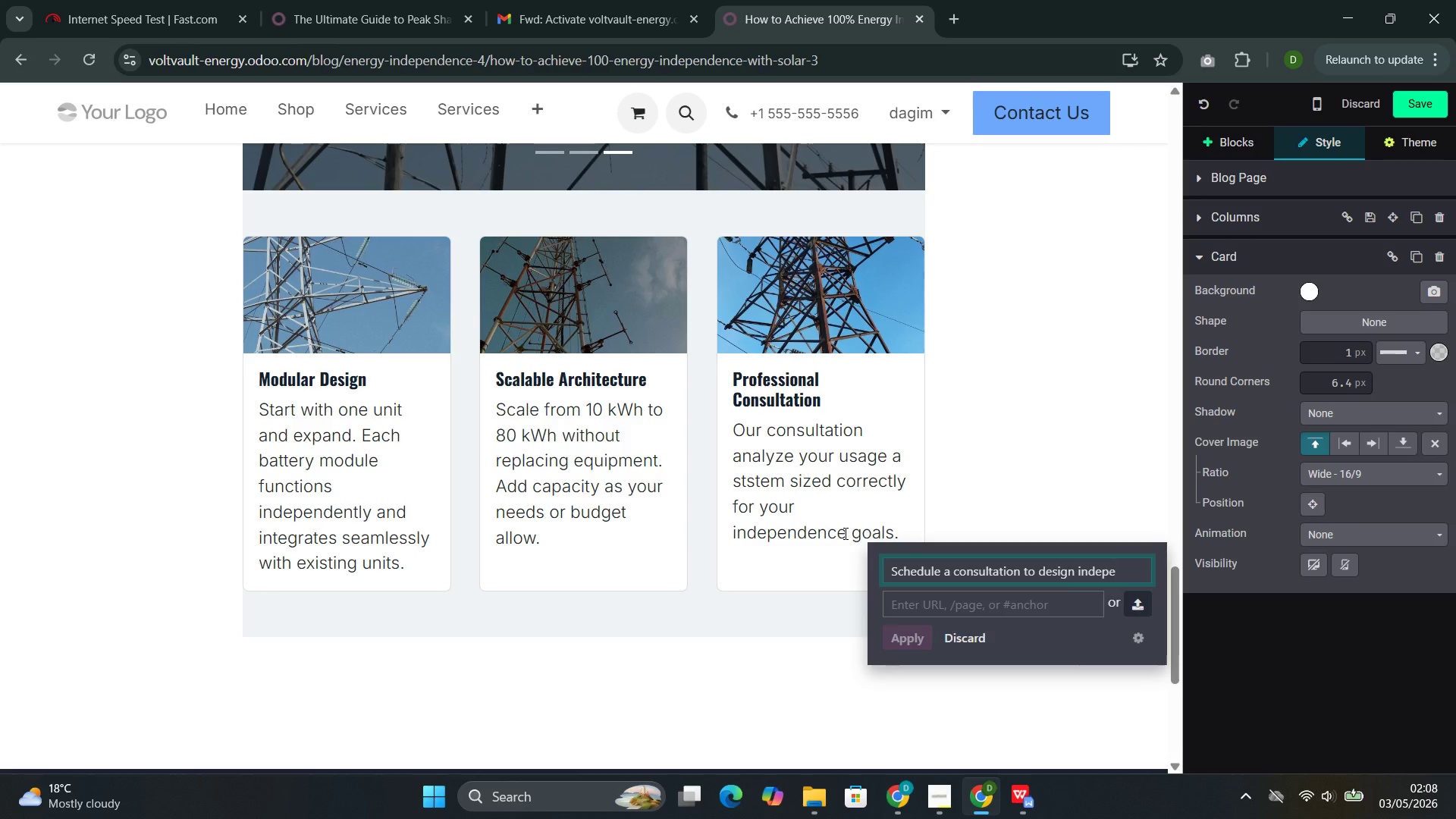 
wait(24.52)
 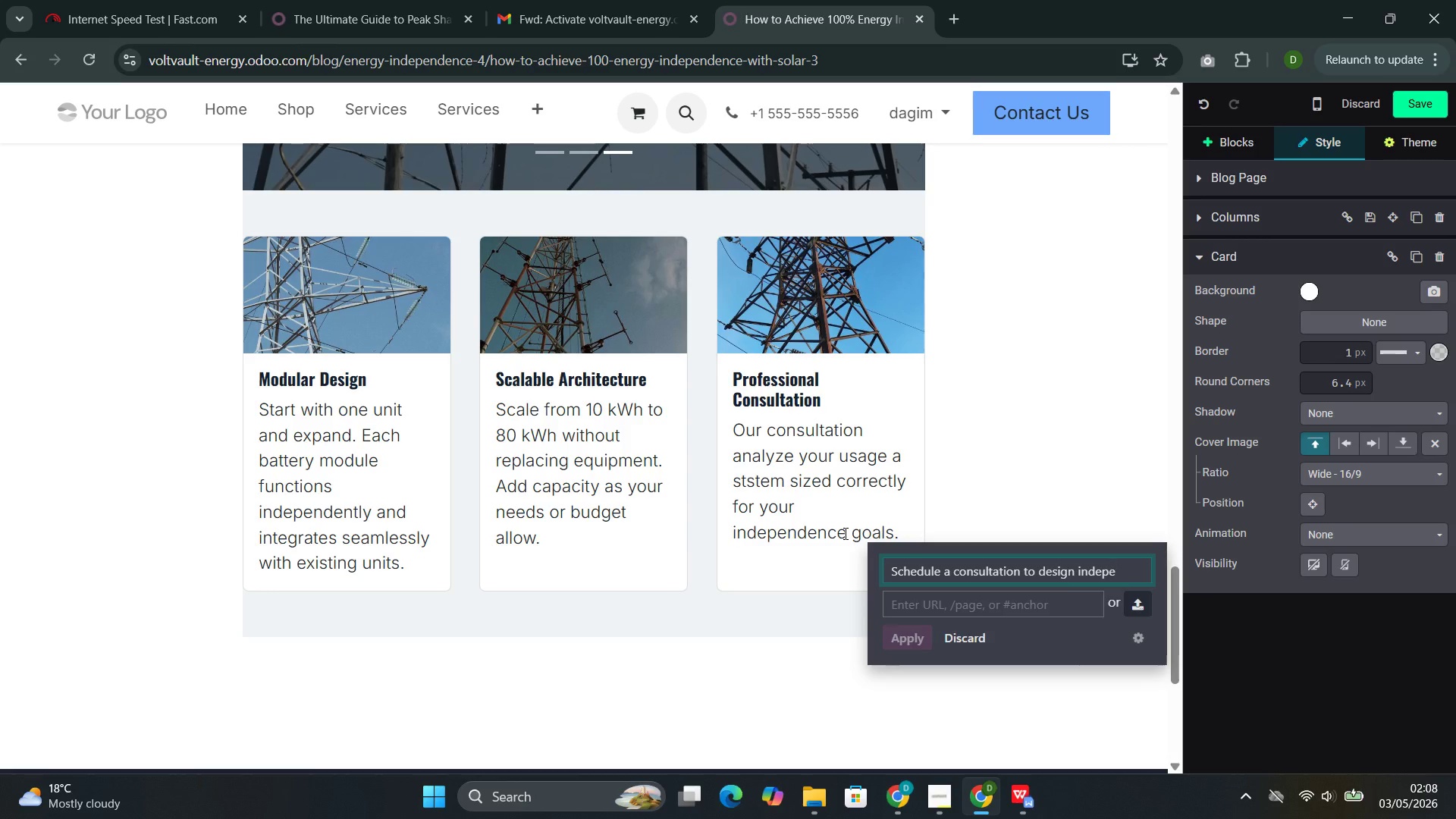 
type(ndence system)
 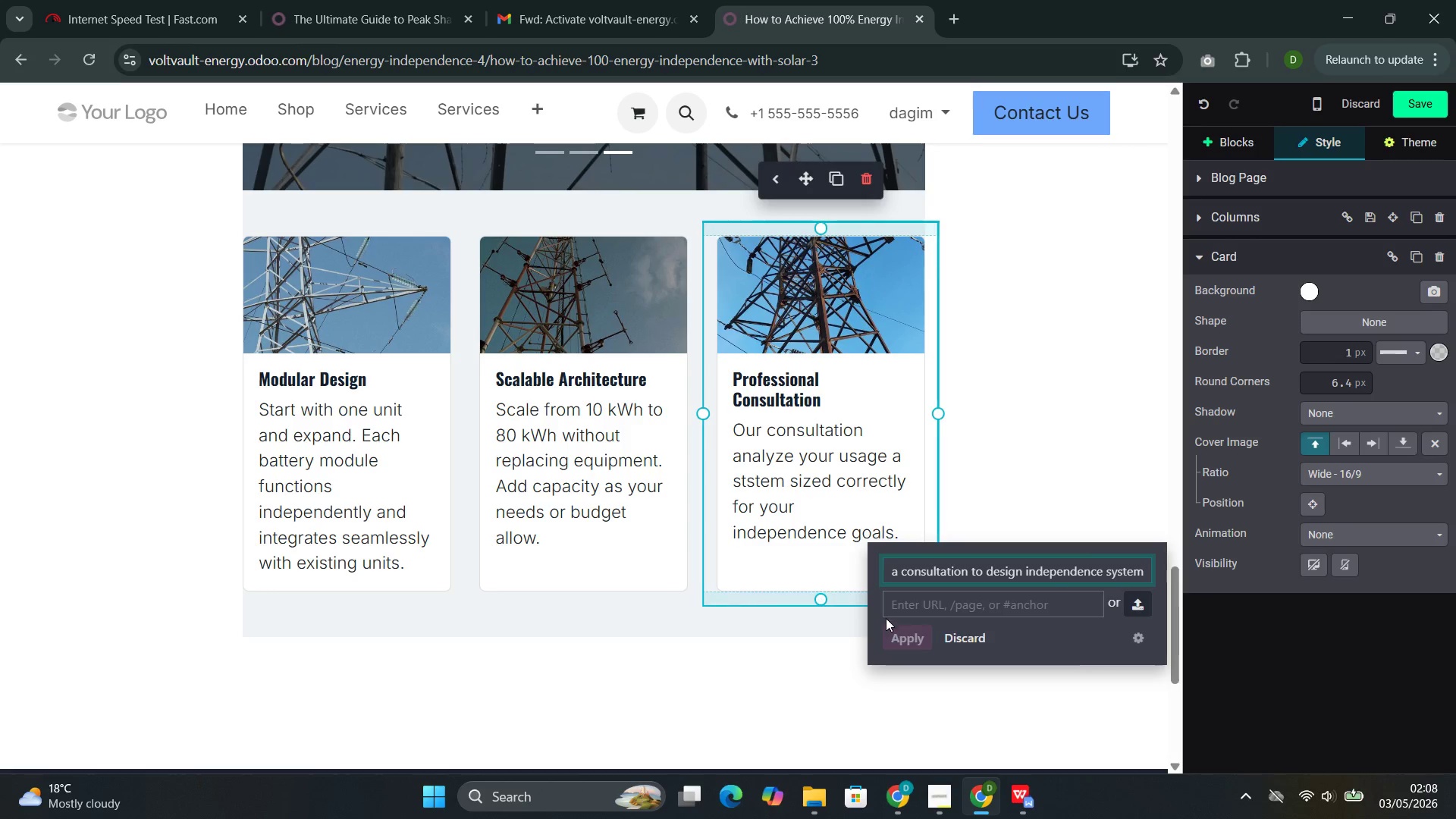 
left_click([918, 604])
 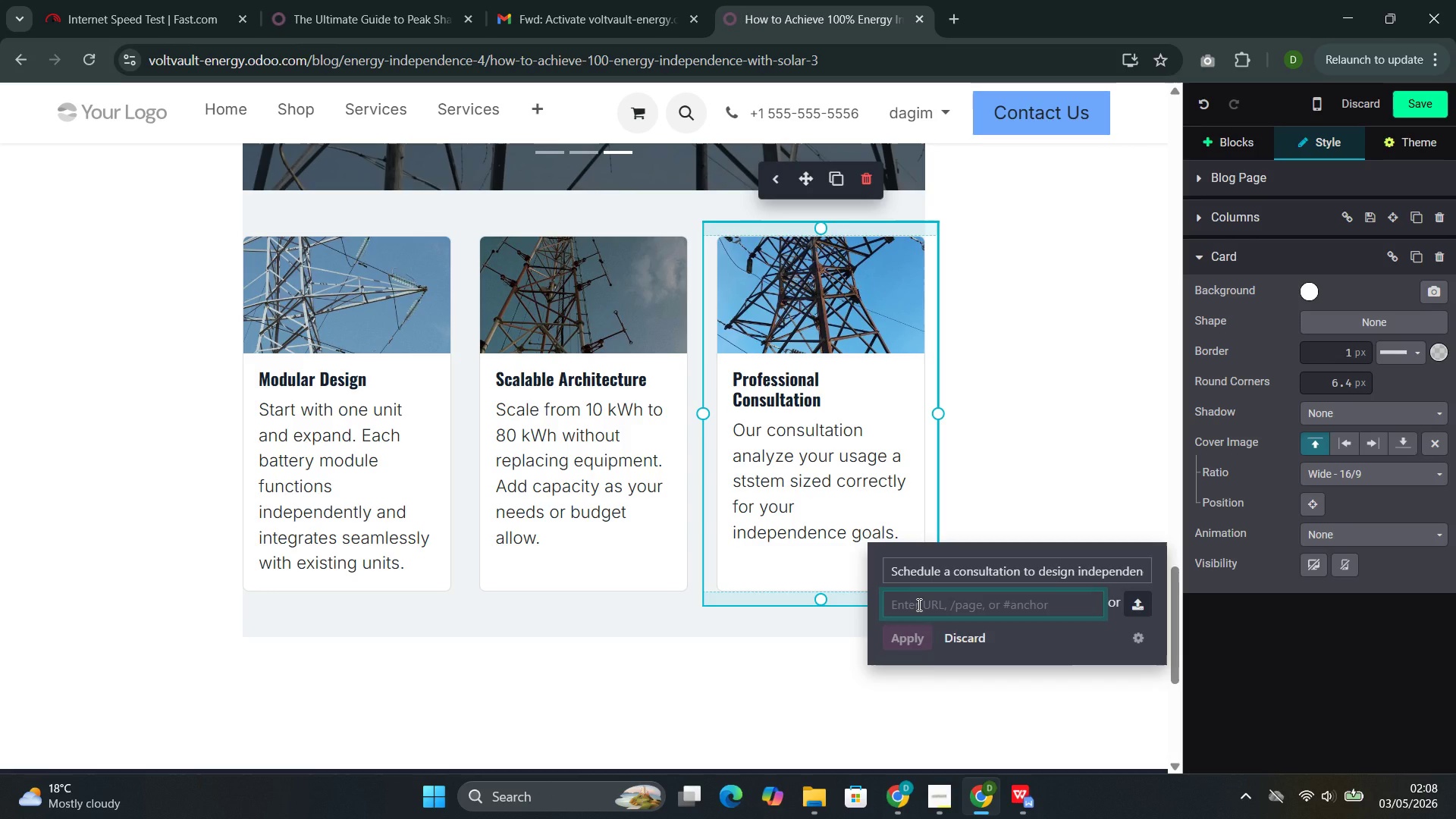 
key(Slash)
 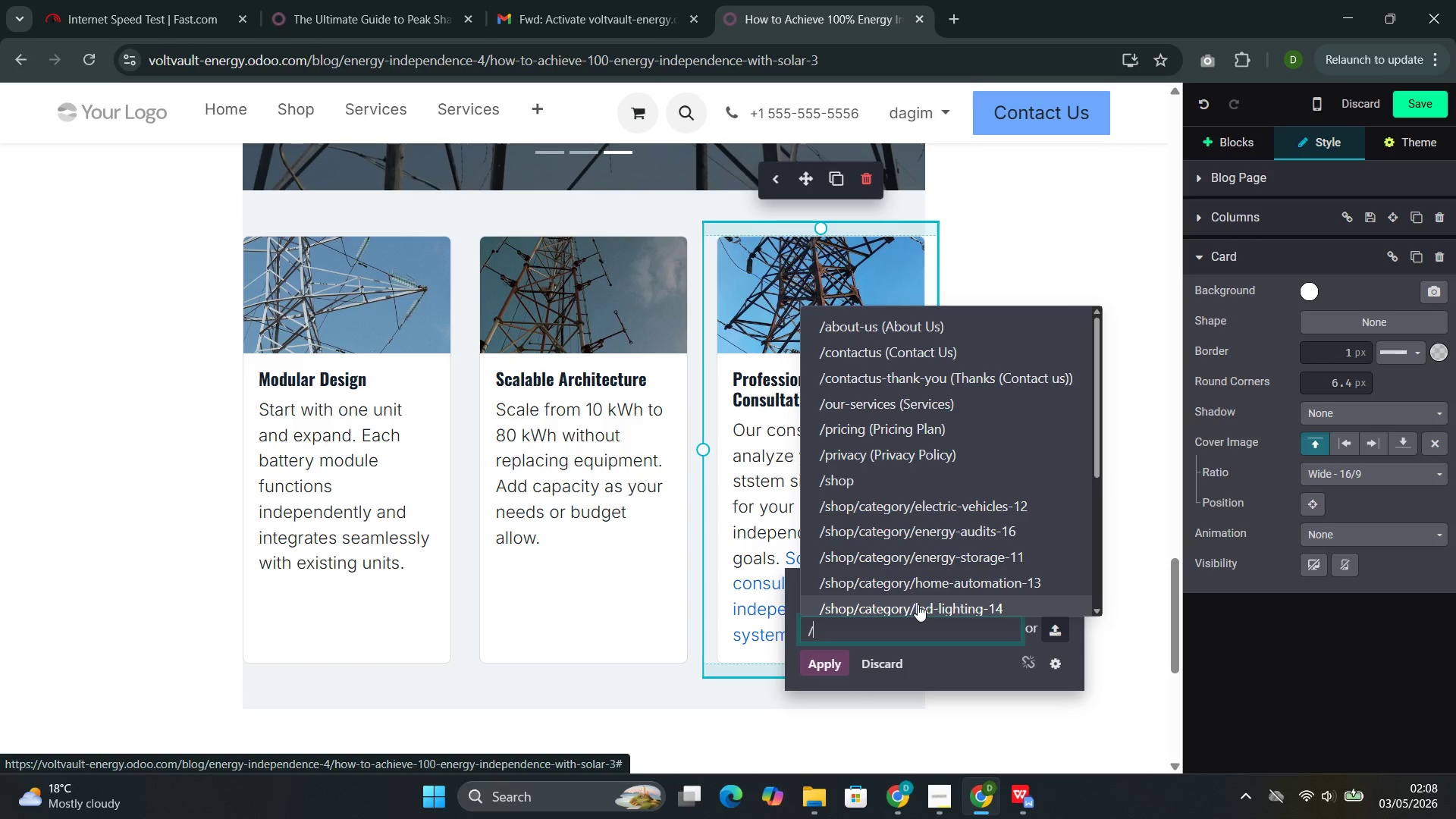 
wait(7.2)
 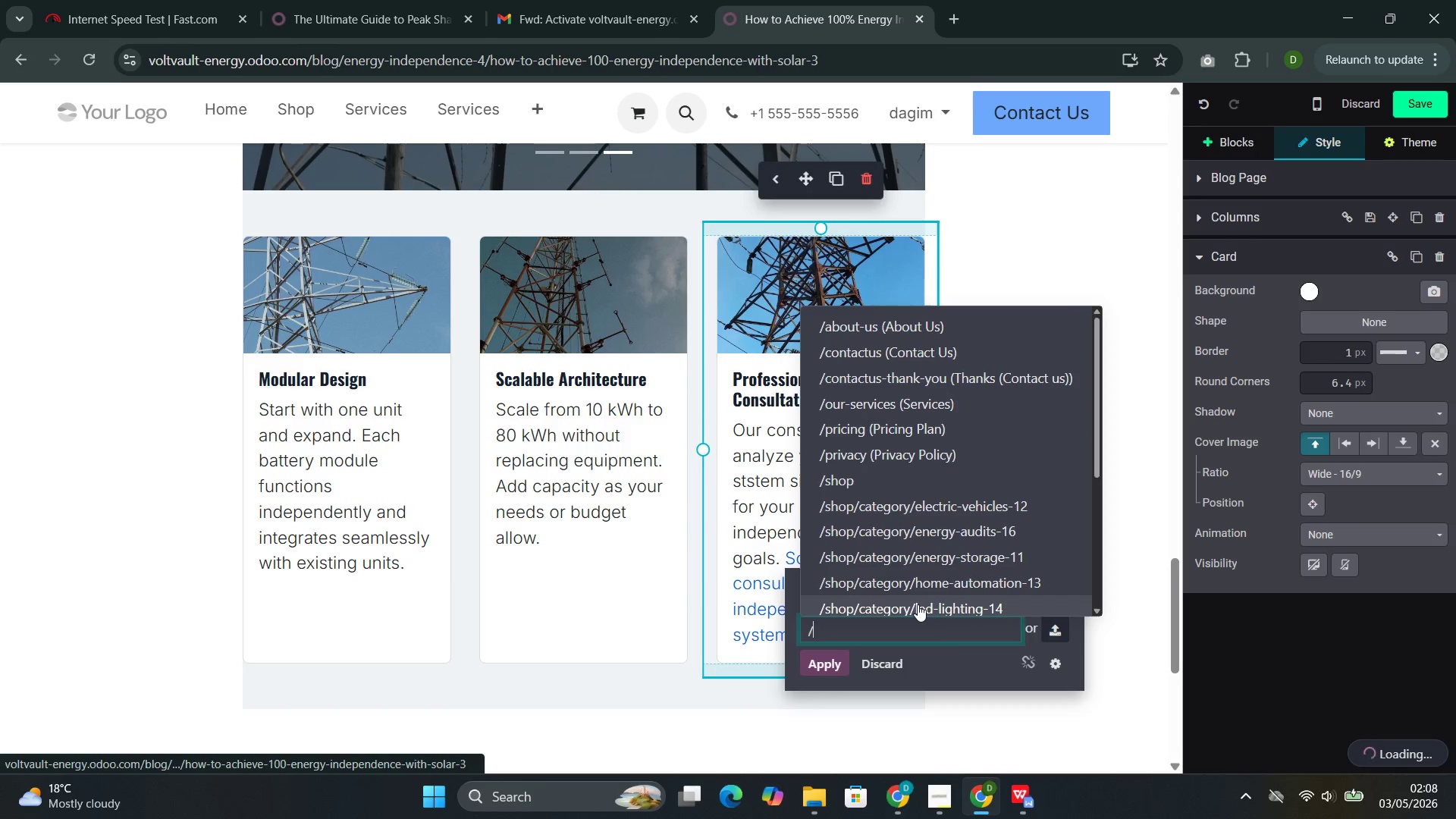 
key(S)
 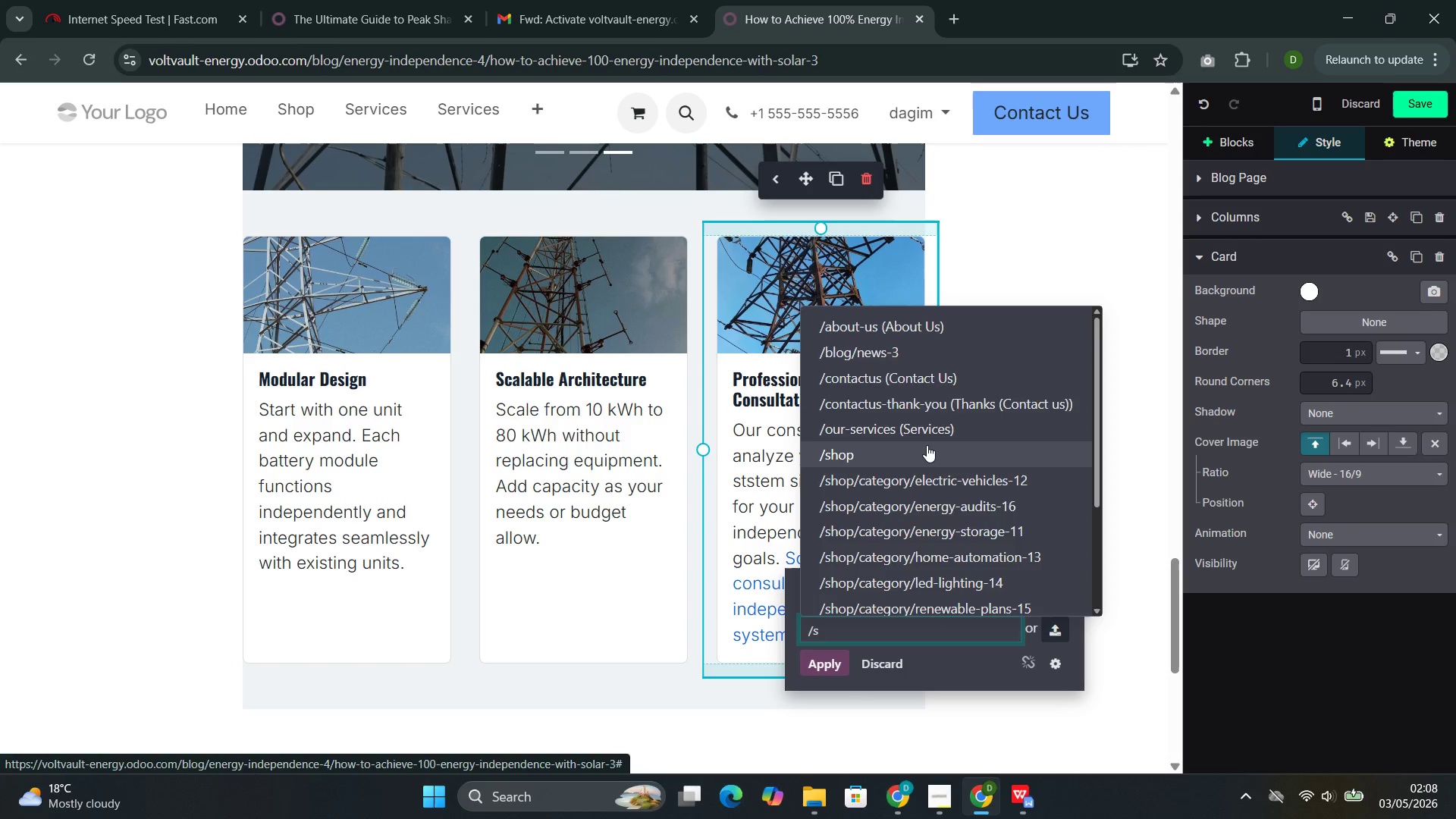 
wait(6.53)
 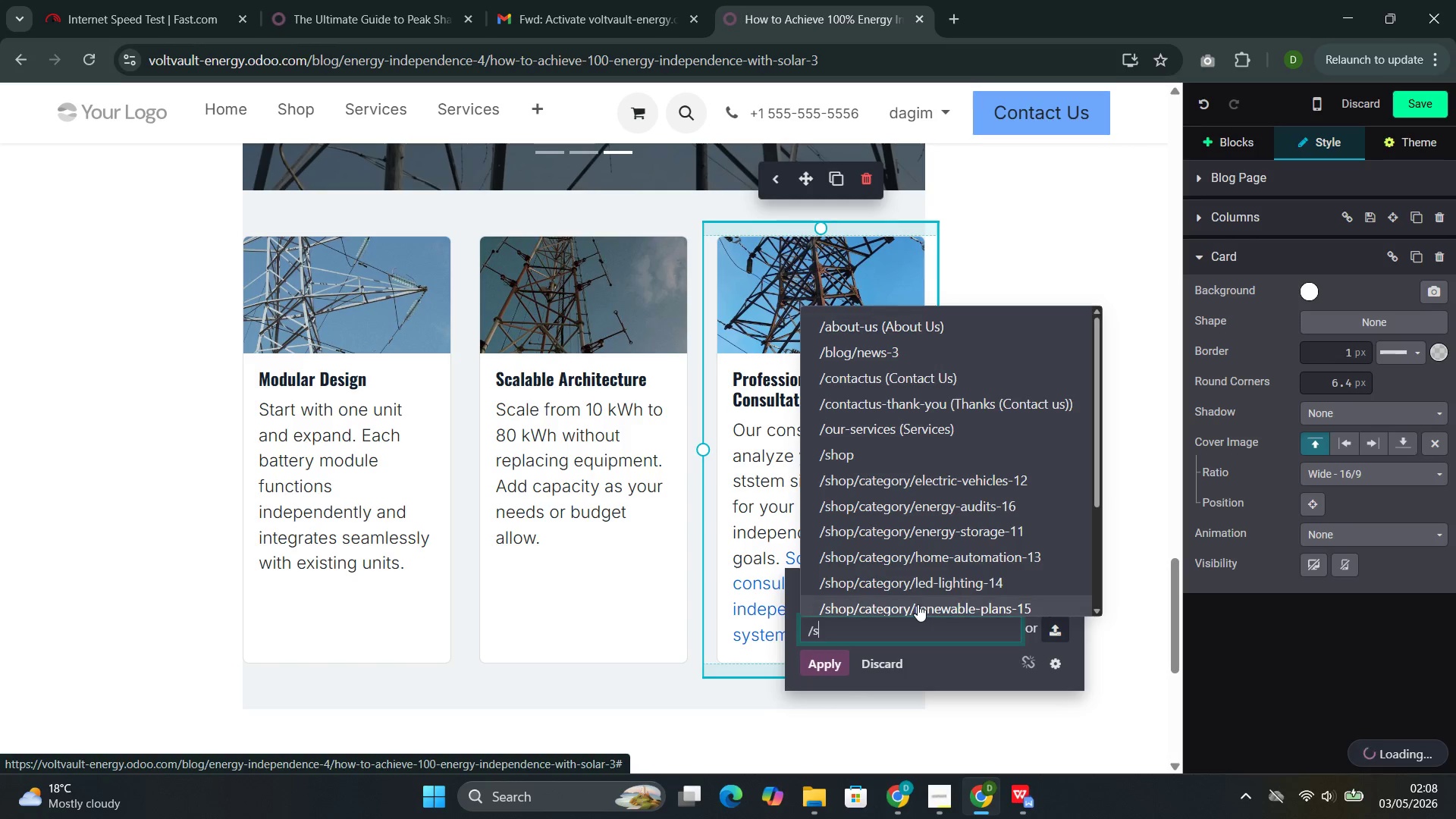 
key(Backspace)
 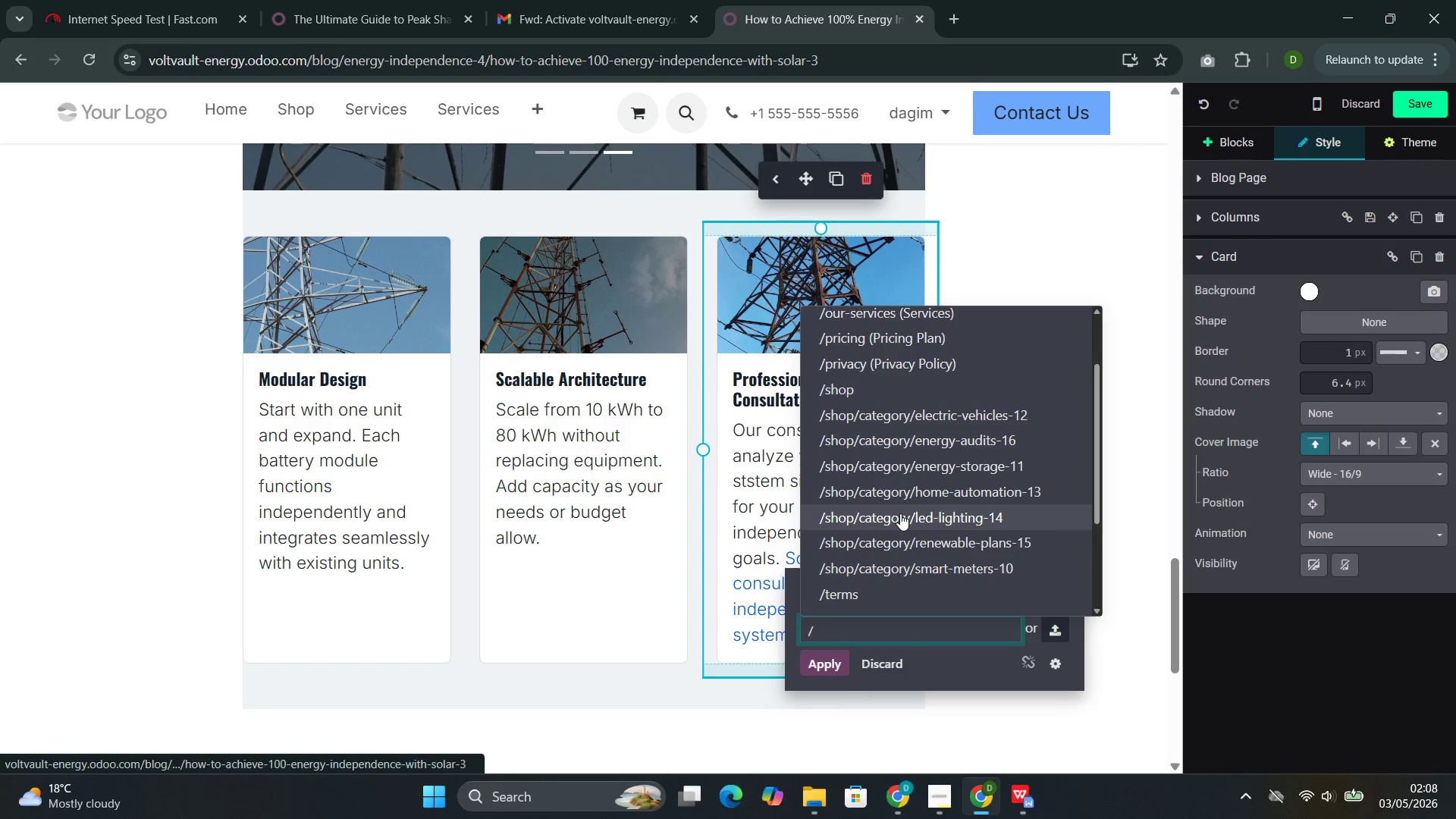 
wait(9.69)
 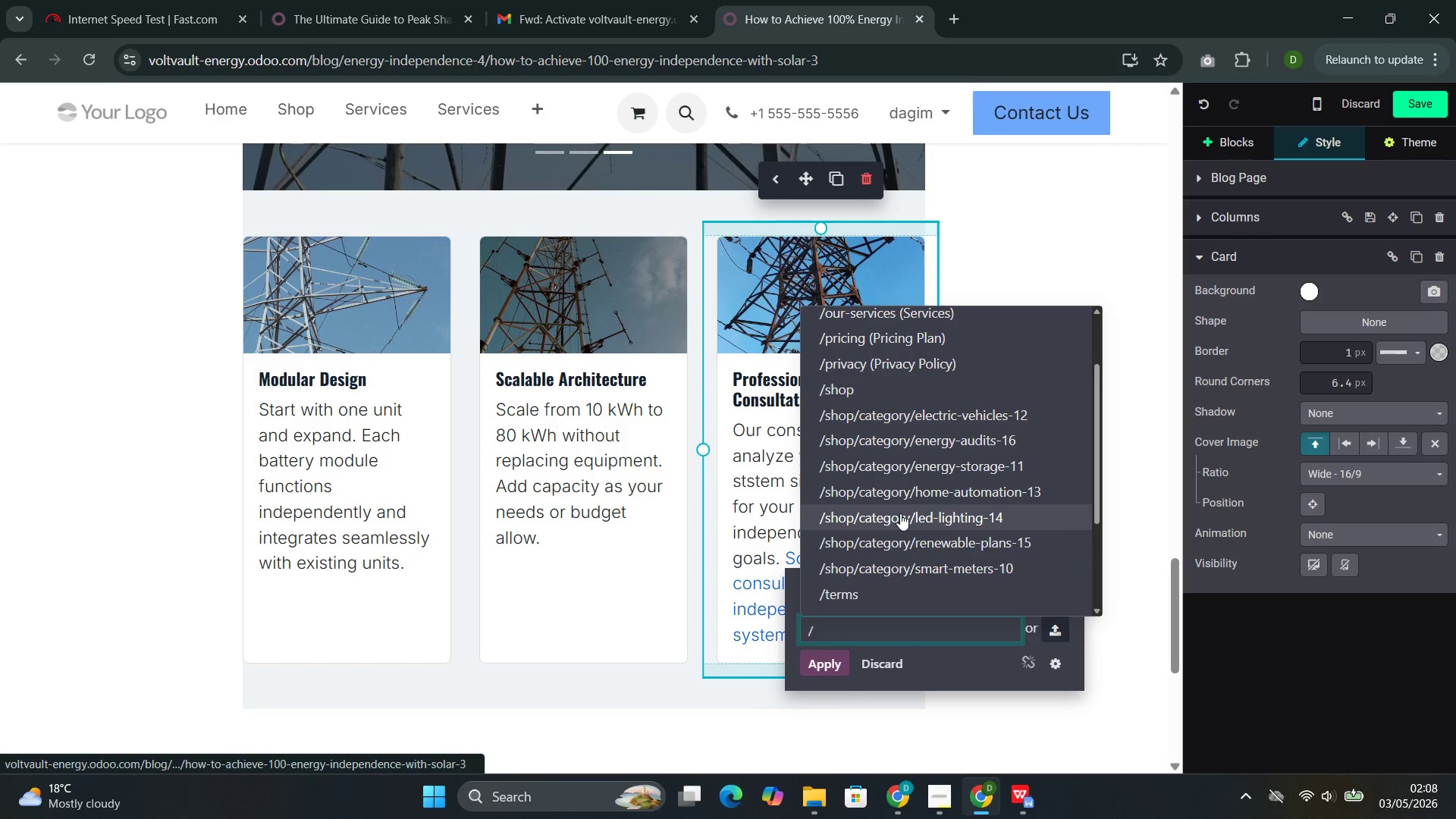 
left_click([894, 566])
 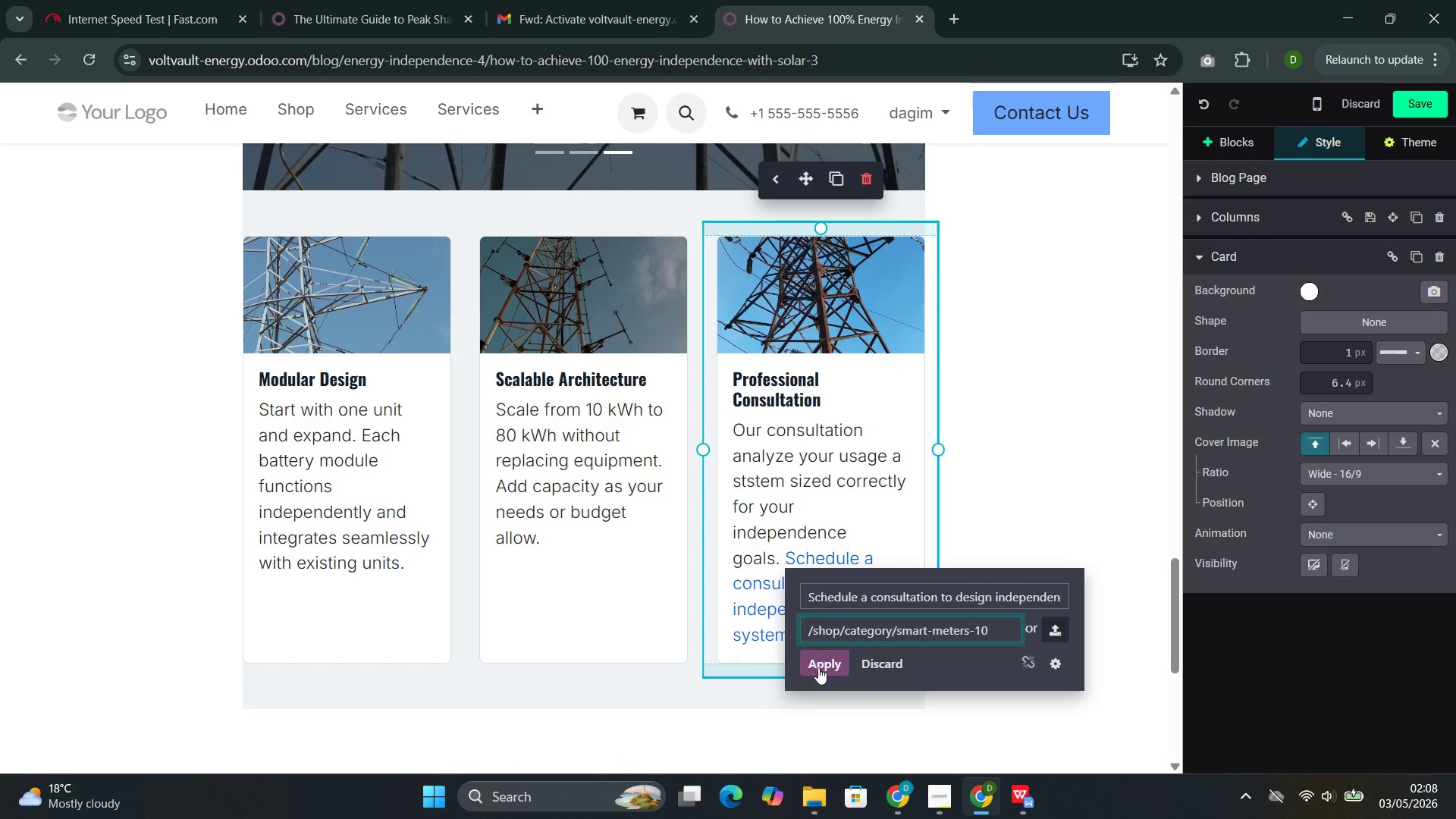 
left_click([817, 668])
 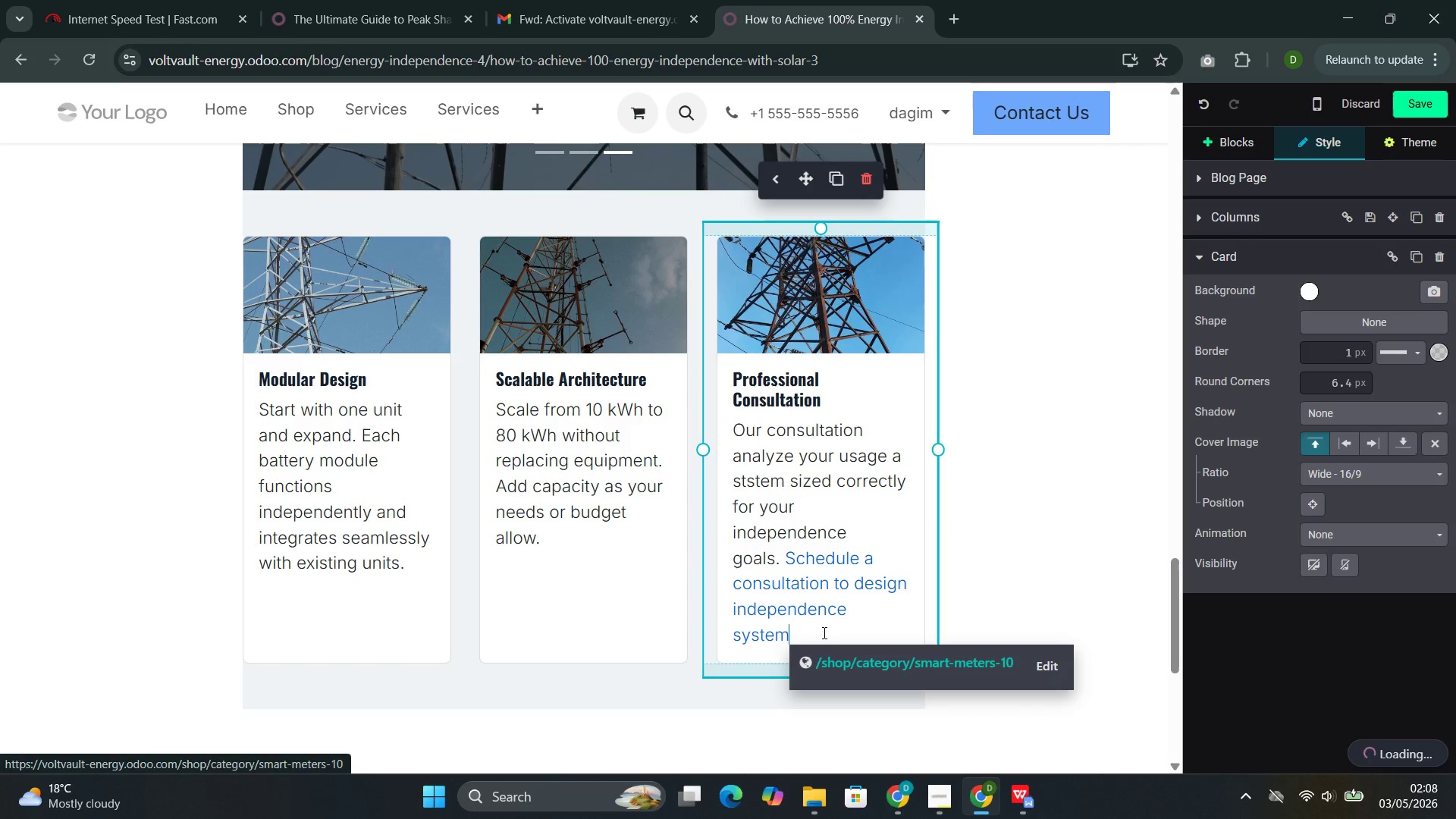 
left_click([849, 621])
 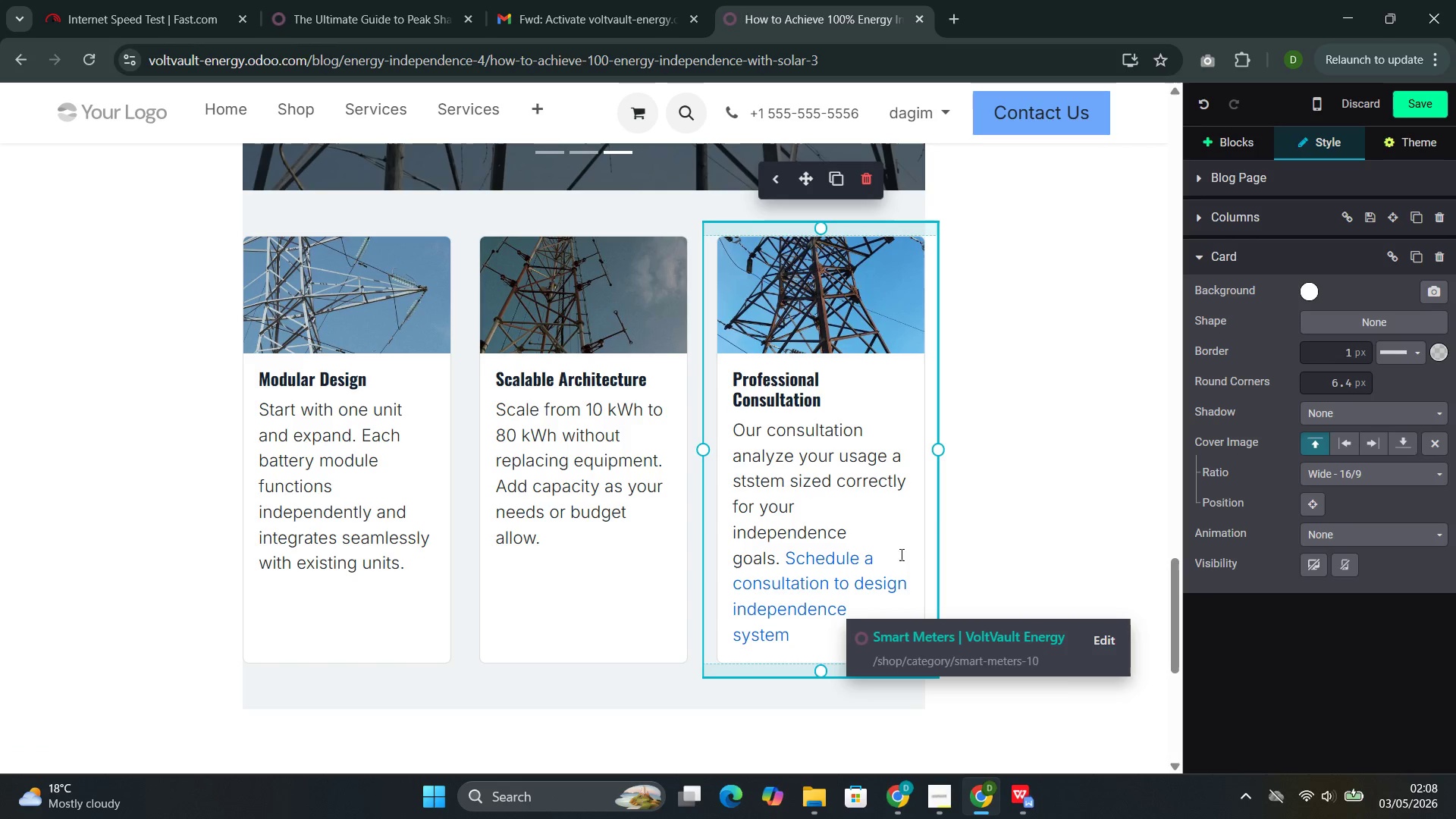 
left_click([1027, 516])
 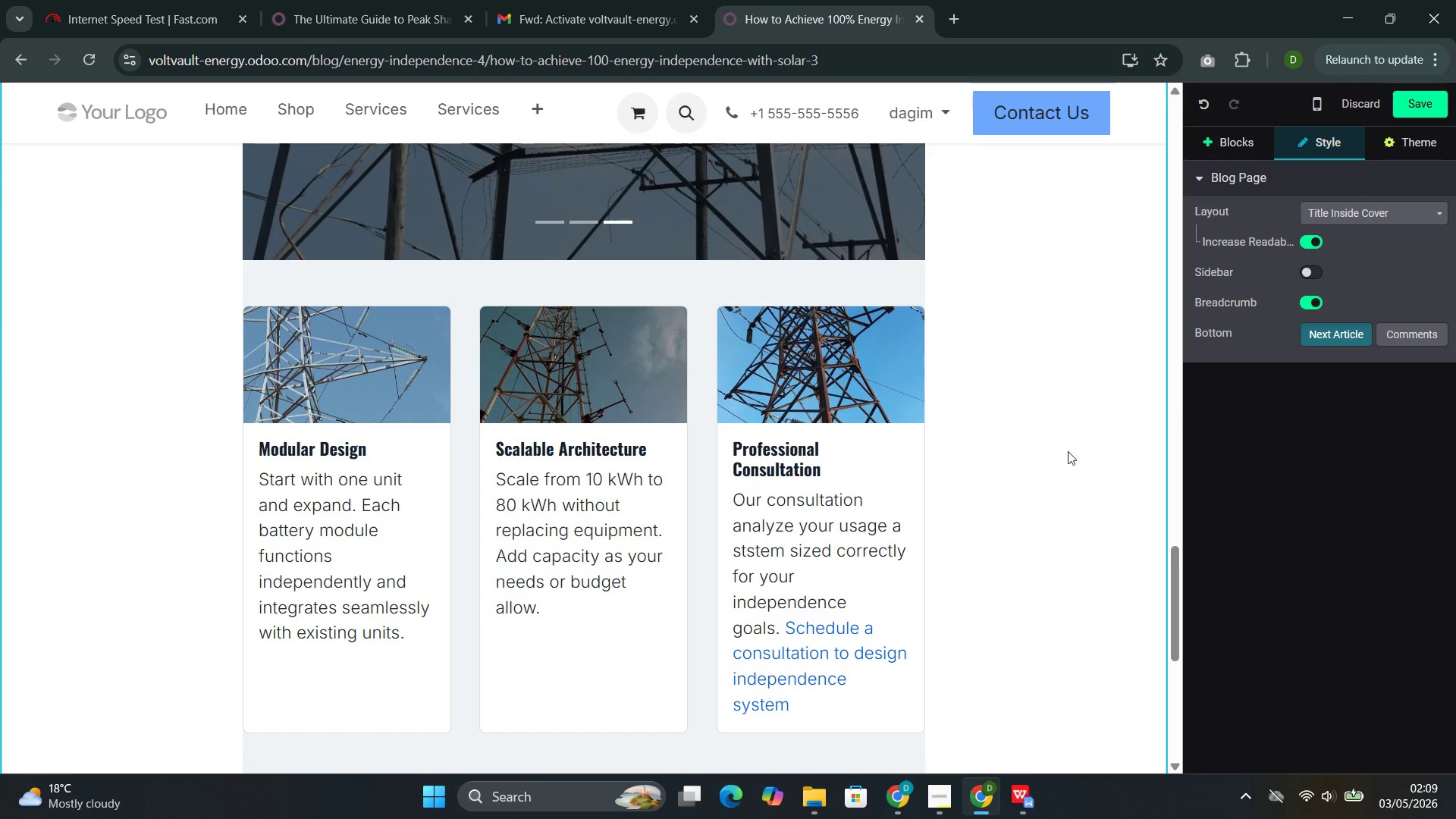 
wait(7.94)
 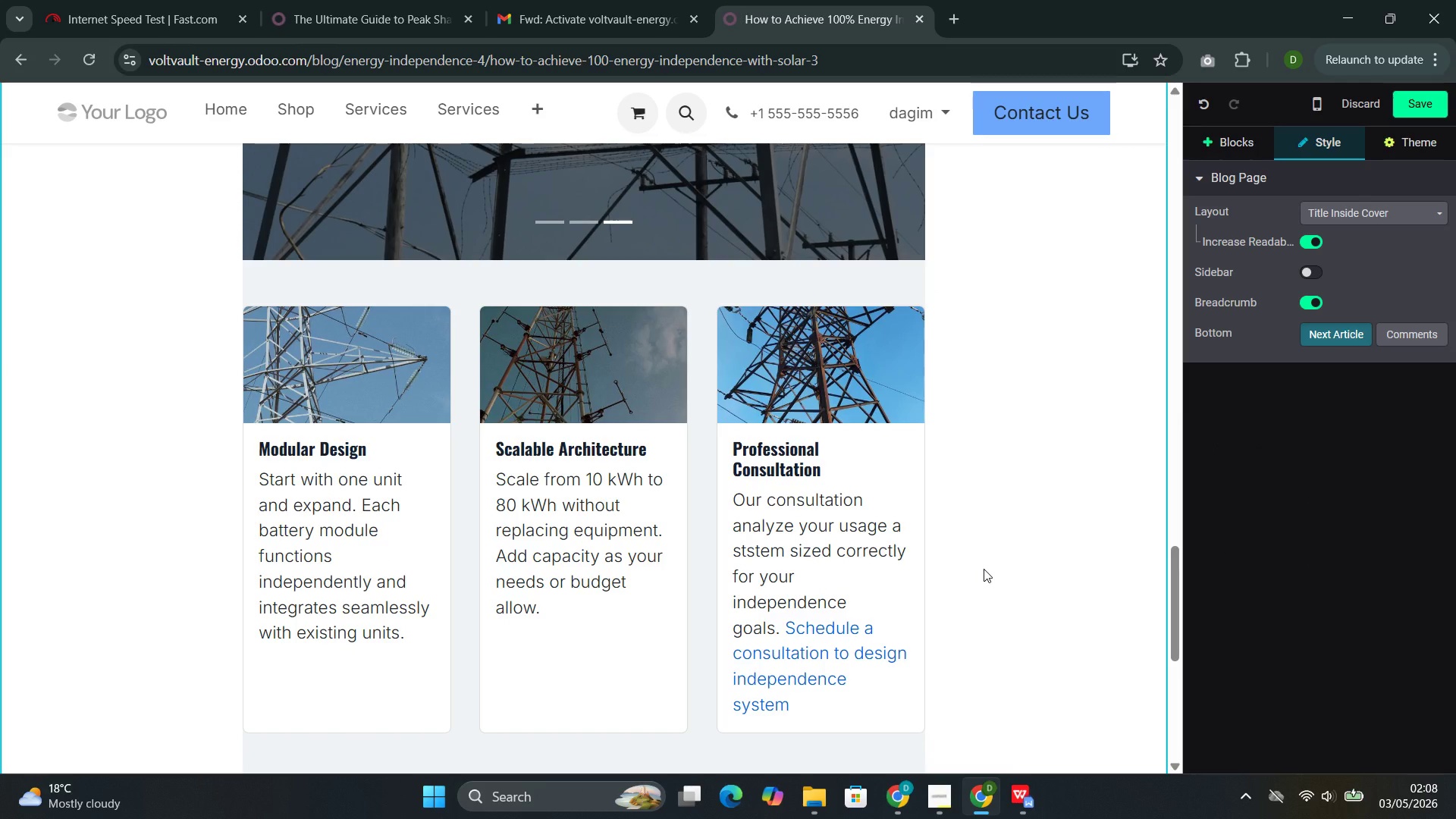 
left_click([1213, 142])
 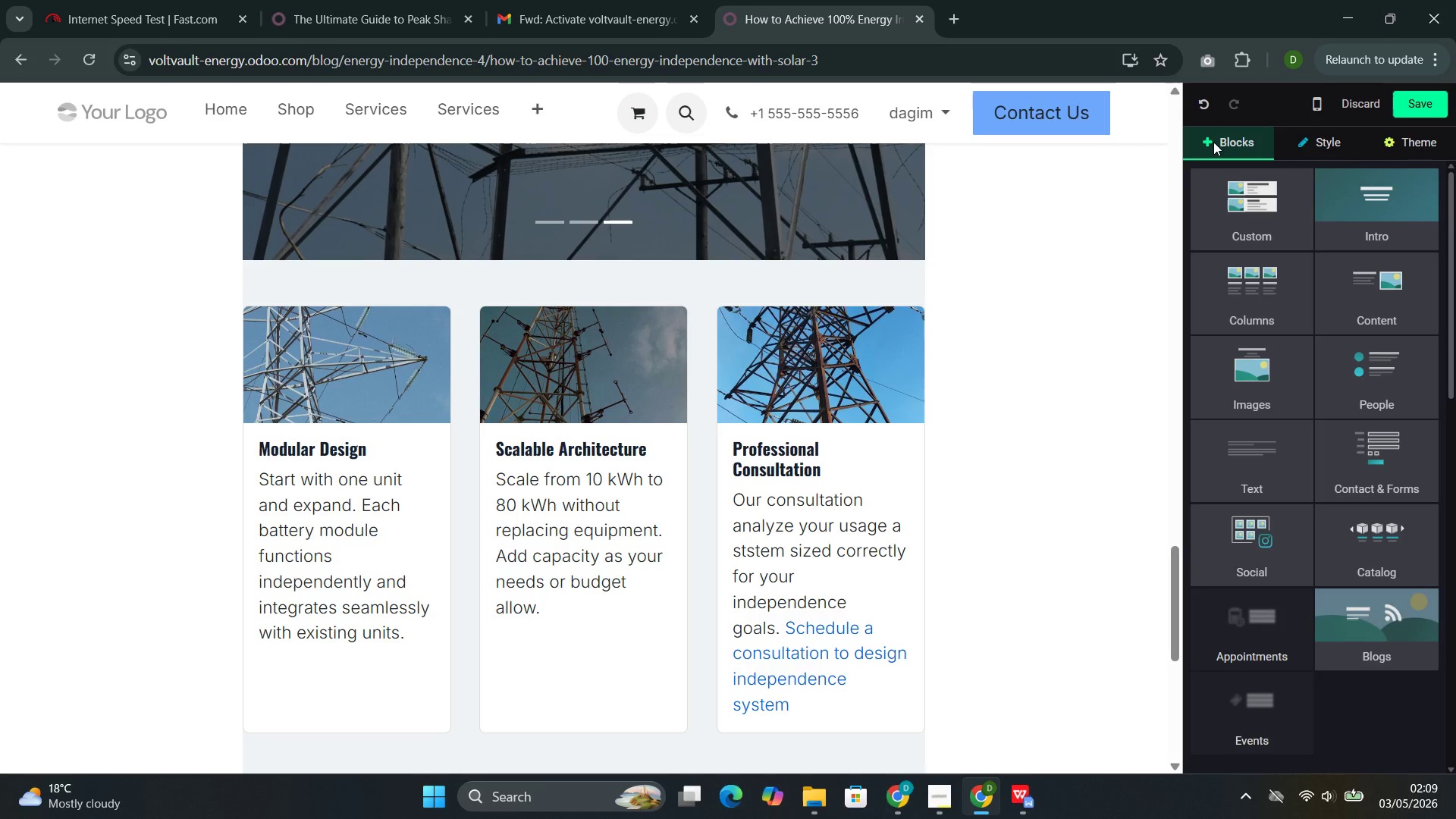 
mouse_move([1238, 240])
 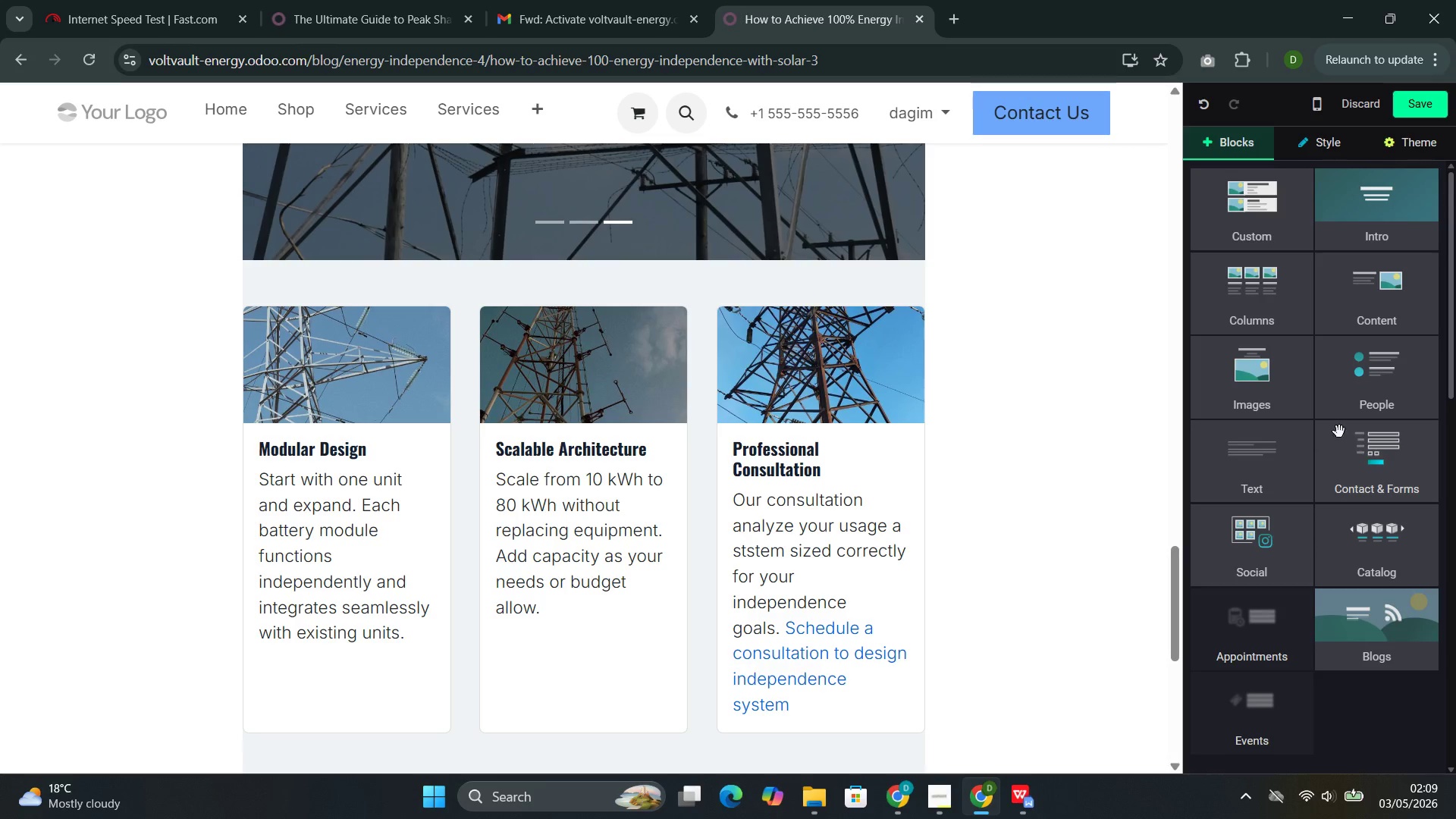 
left_click([1295, 491])
 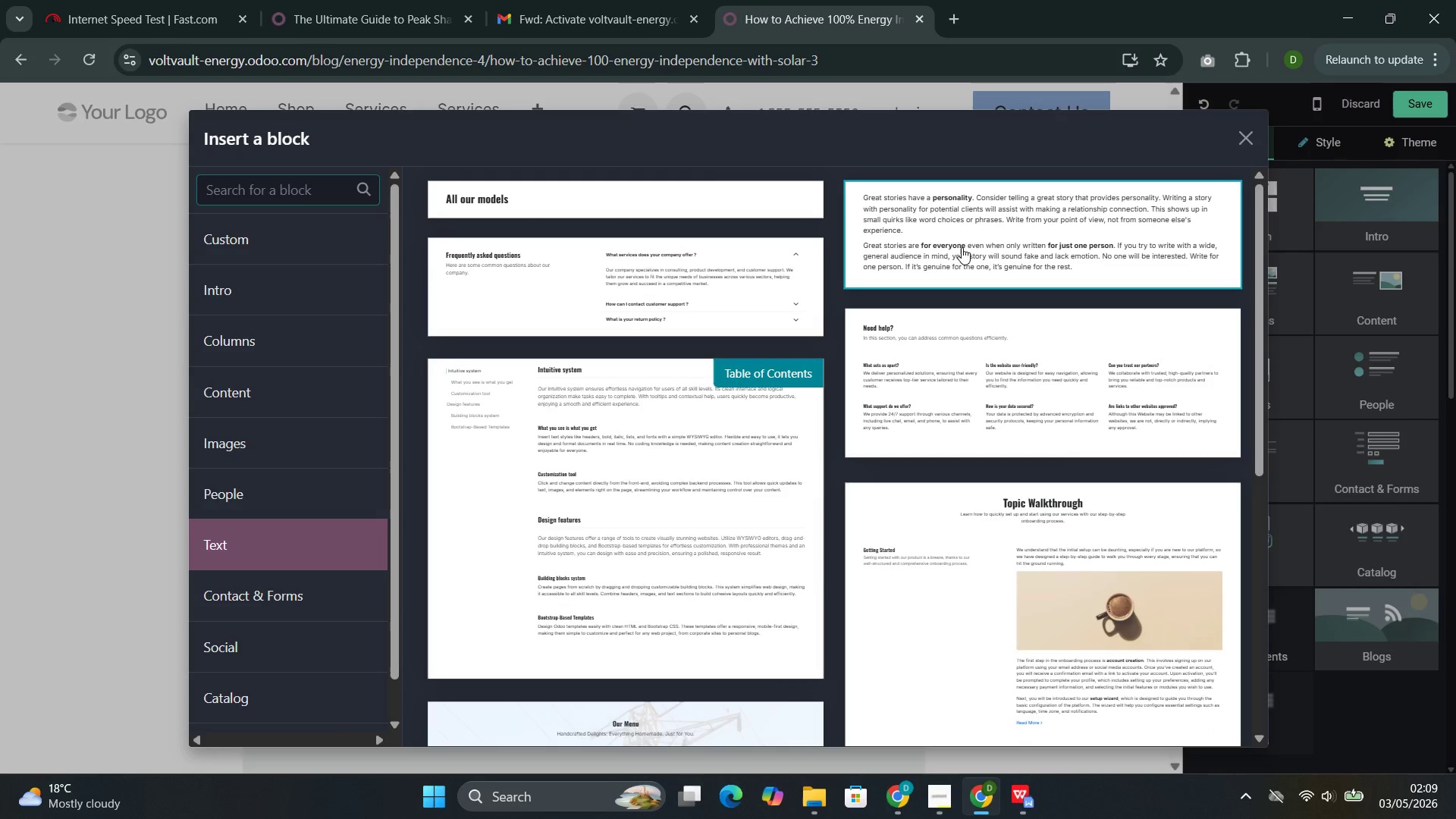 
left_click([711, 294])
 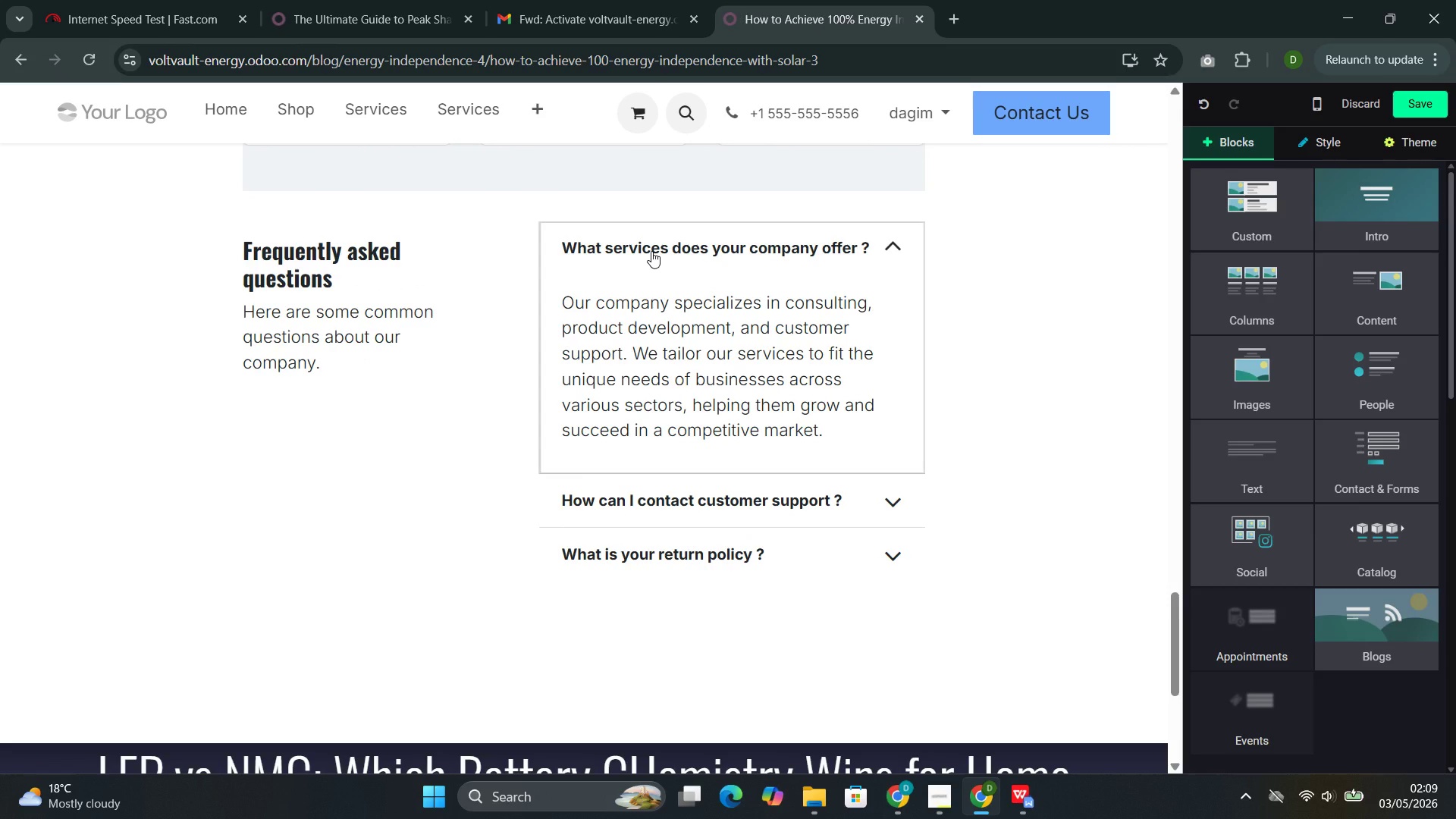 
wait(12.48)
 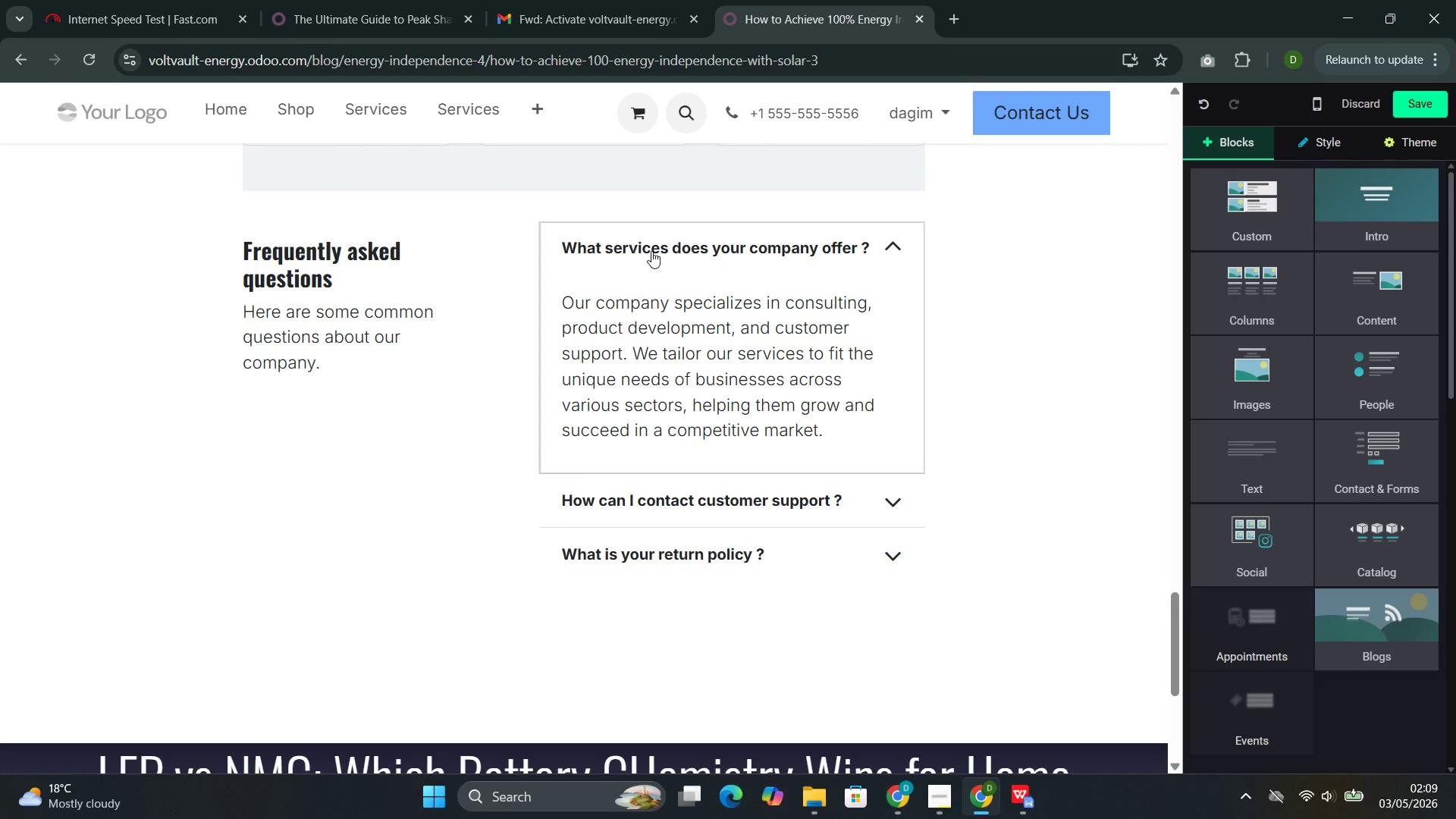 
left_click_drag(start_coordinate=[857, 252], to_coordinate=[606, 256])
 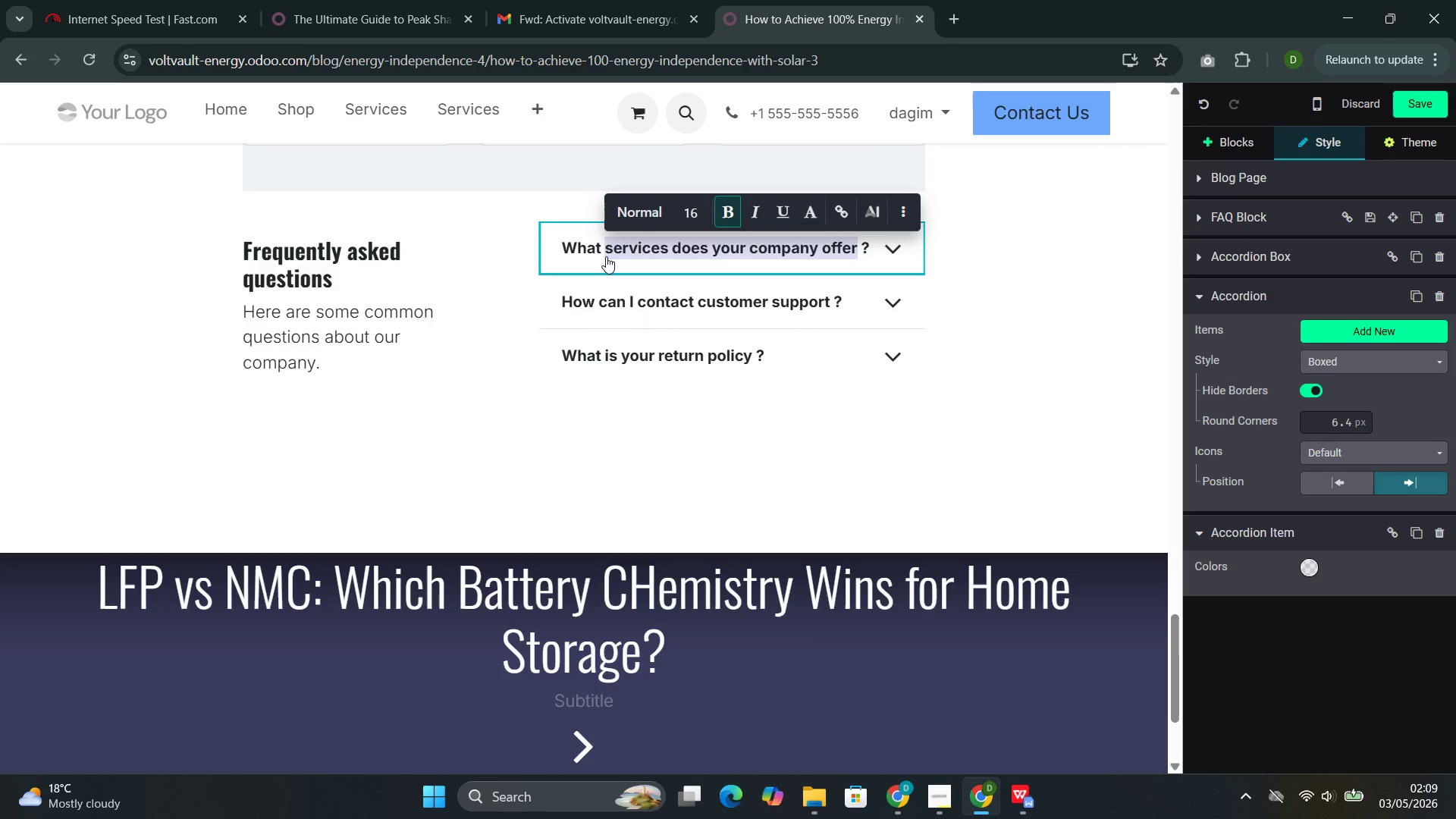 
key(Backspace)
key(Backspace)
key(Backspace)
key(Backspace)
key(Backspace)
key(Backspace)
type(Can I )
 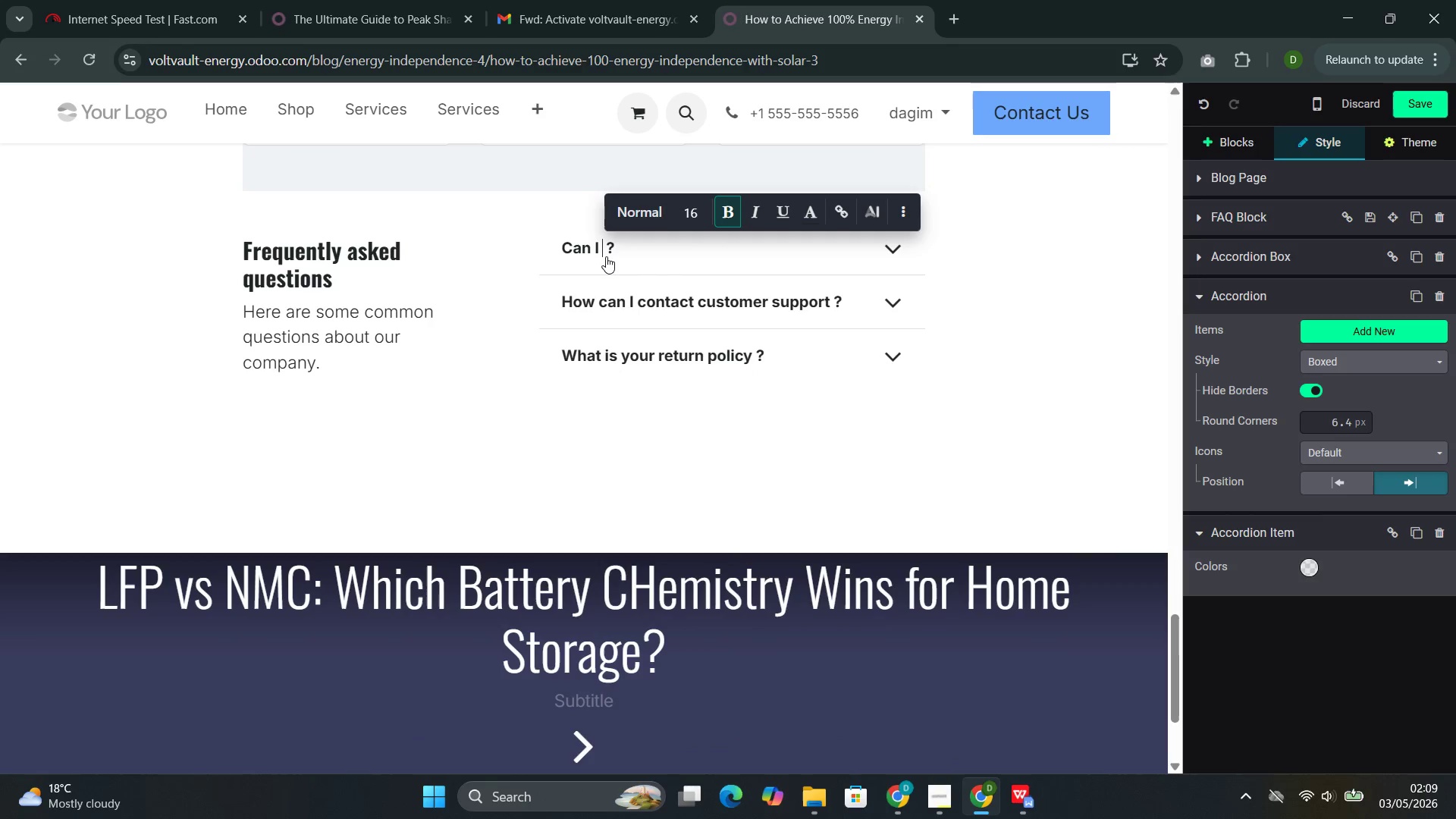 
type(truly go off )
key(Backspace)
type(-grid with VoltVault)
 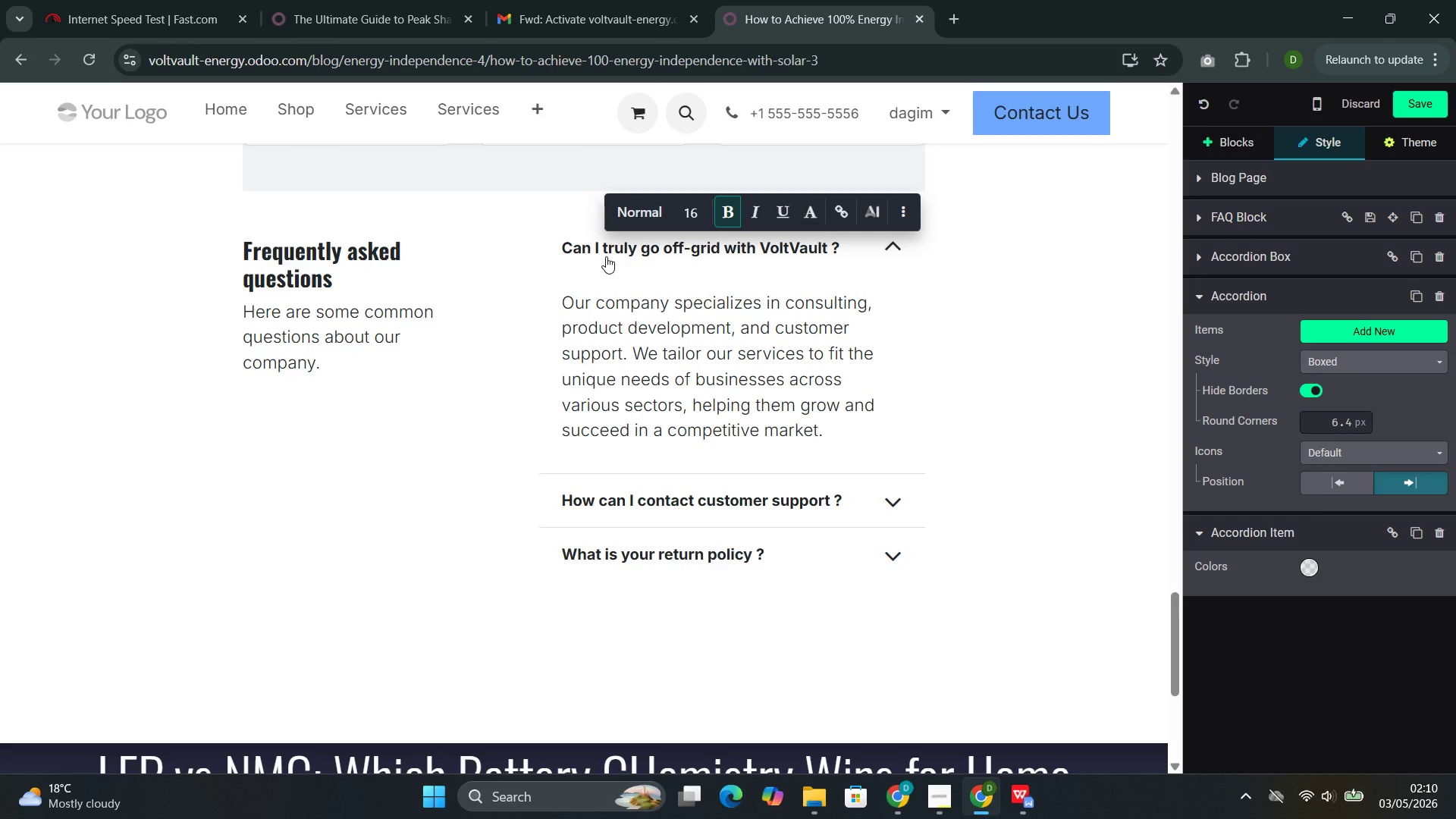 
wait(6.05)
 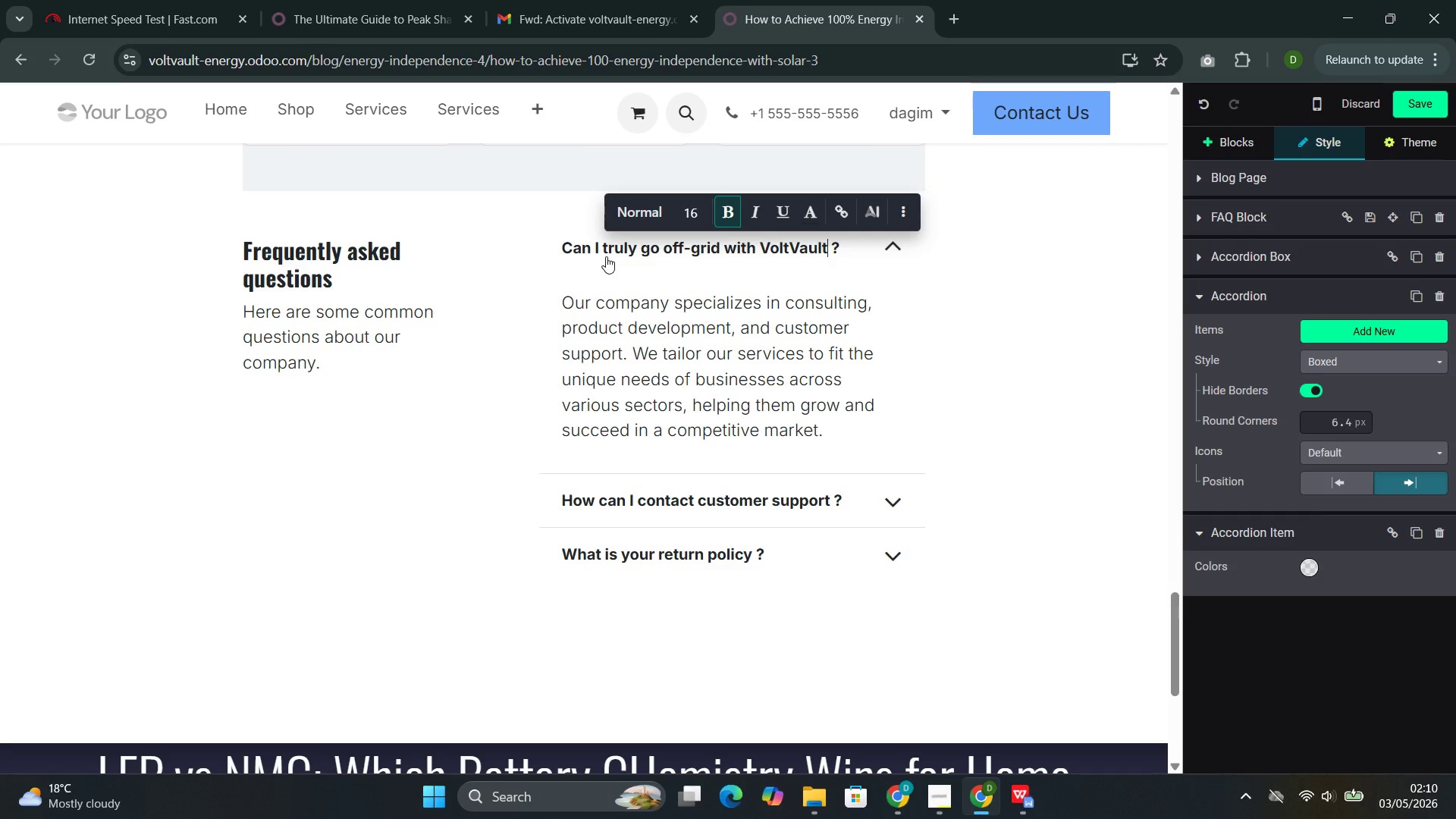 
type( Systems)
 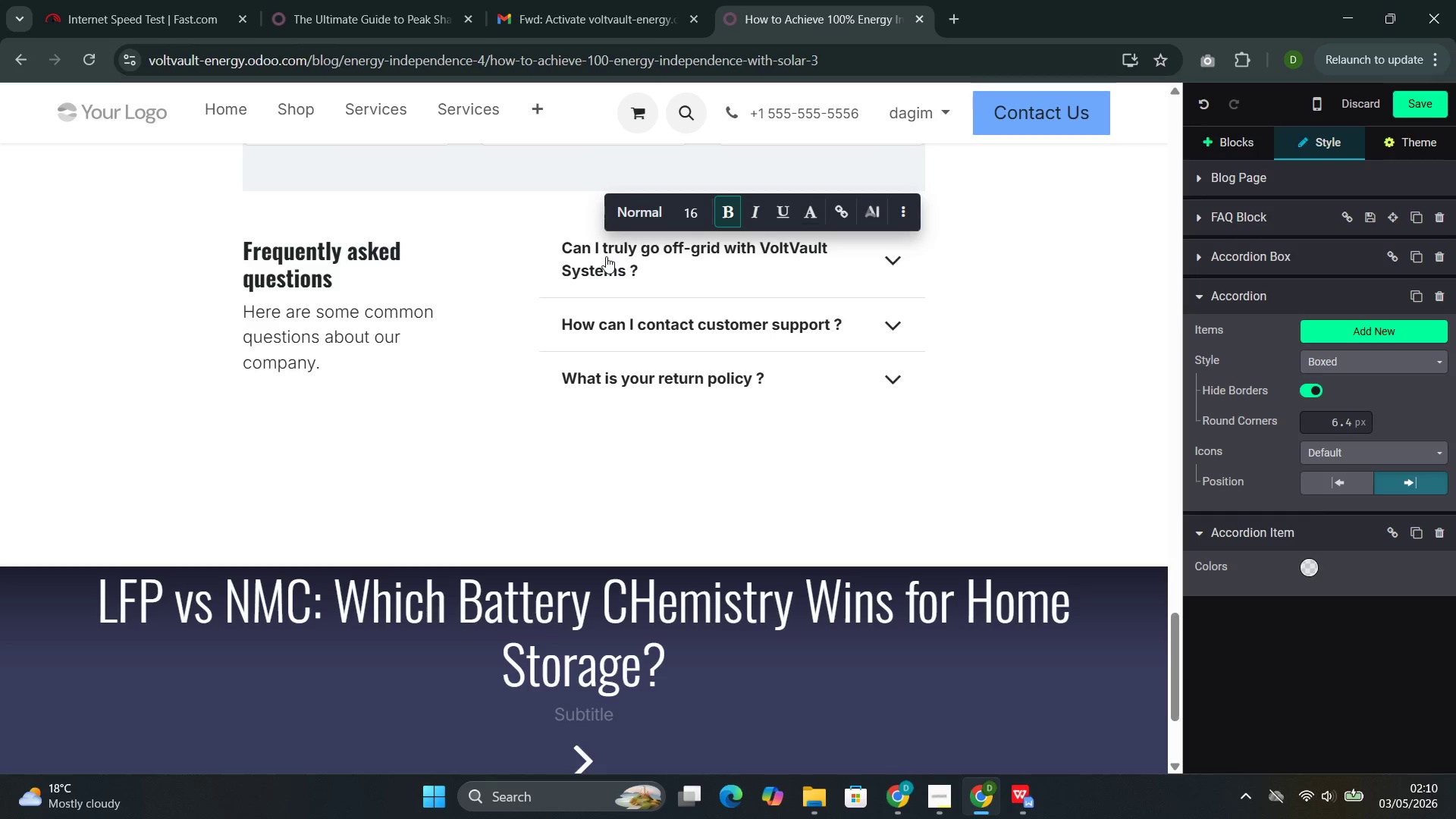 
left_click([797, 276])
 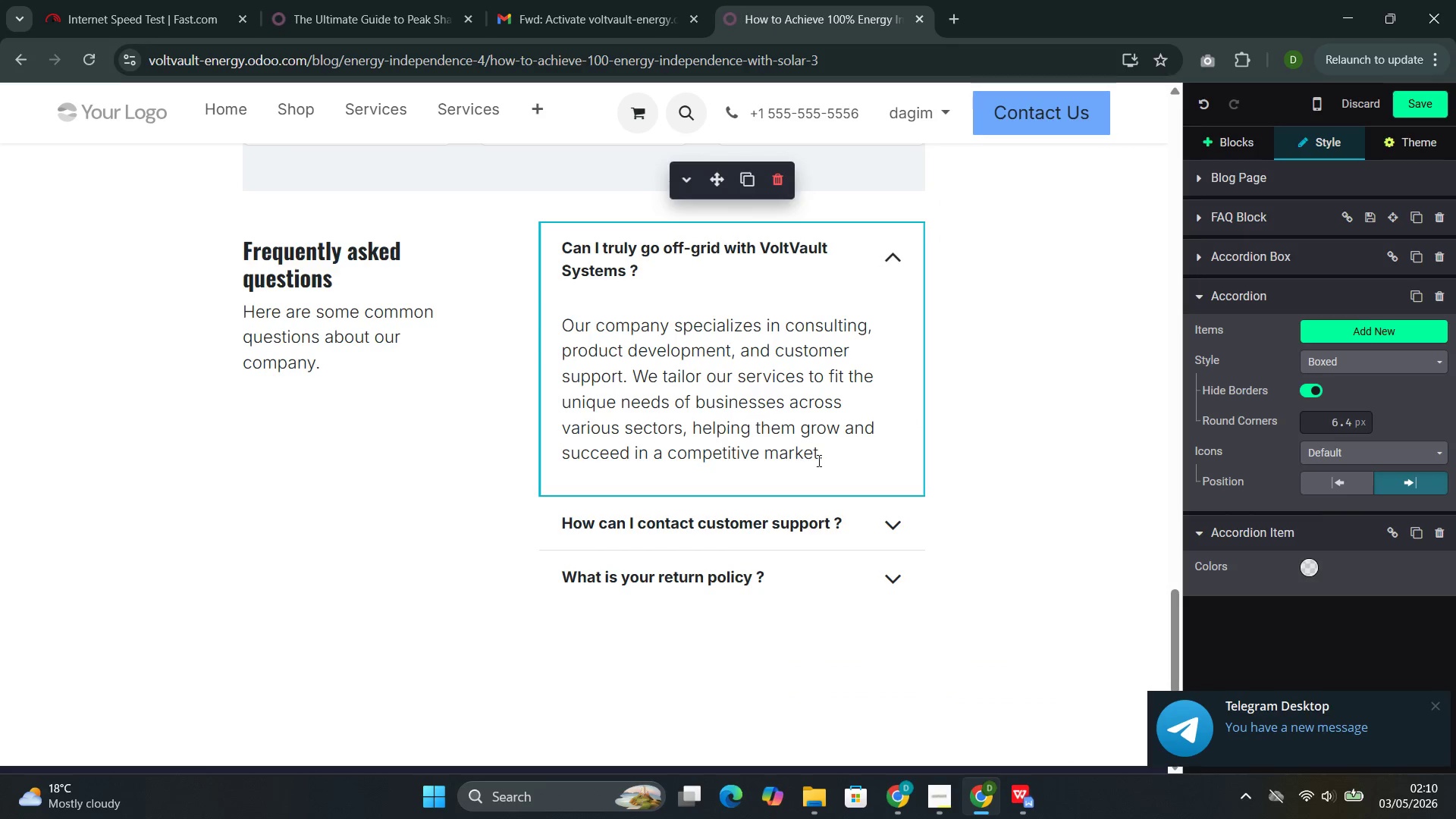 
left_click_drag(start_coordinate=[837, 453], to_coordinate=[579, 319])
 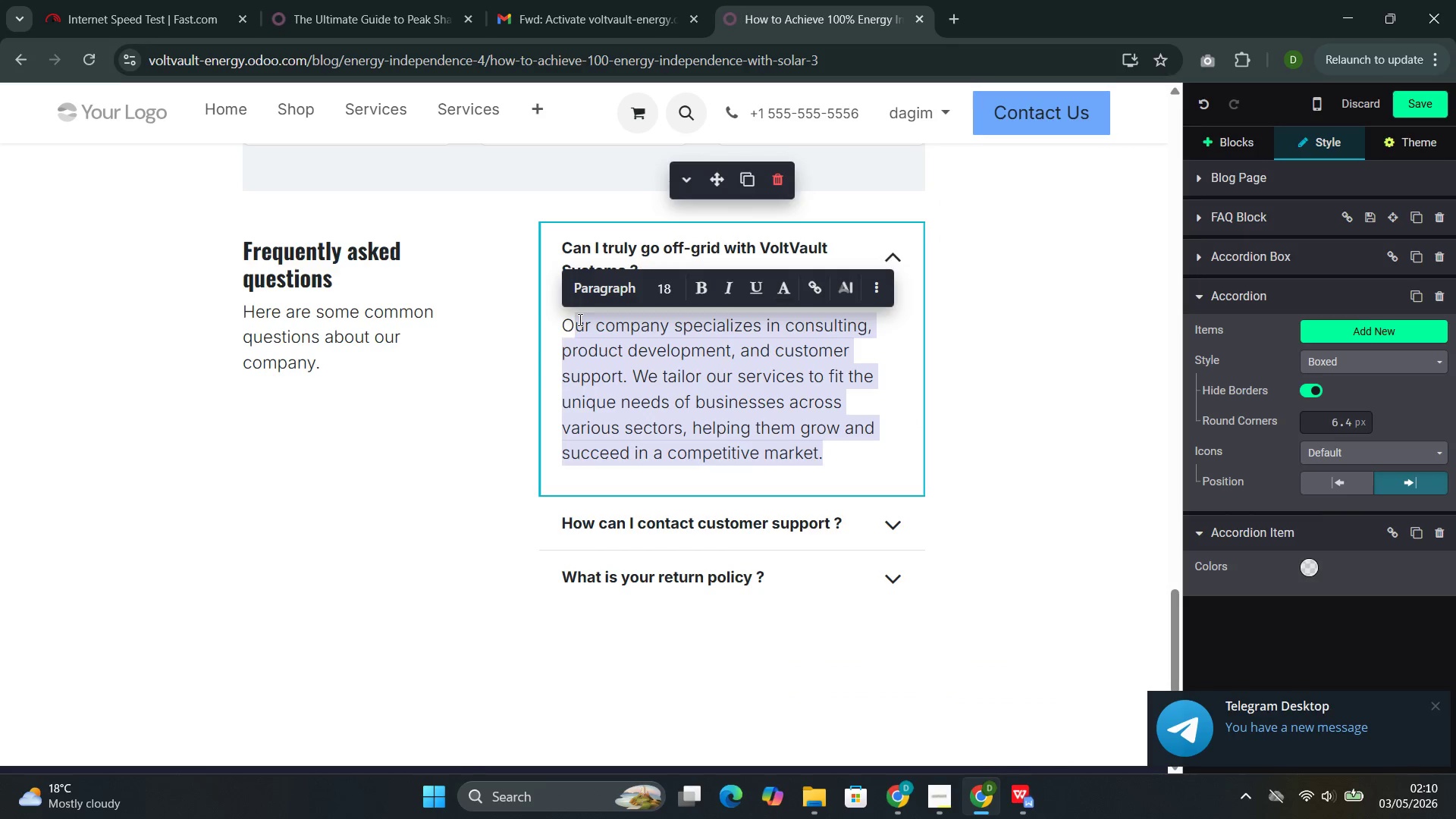 
key(Backspace)
key(Backspace)
type(Yes. Our syste)
 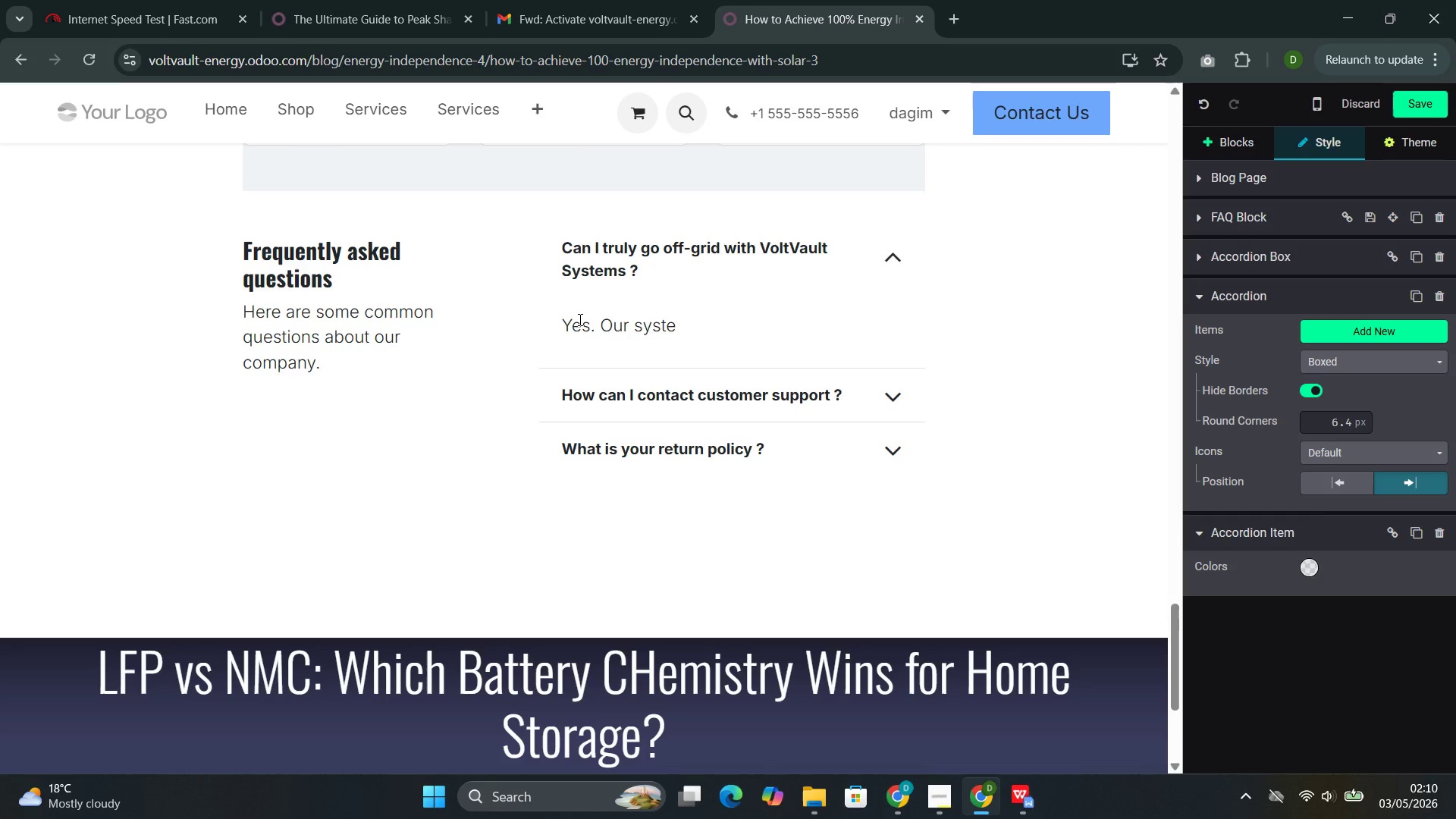 
type(ms are designed to support grid-tied)
 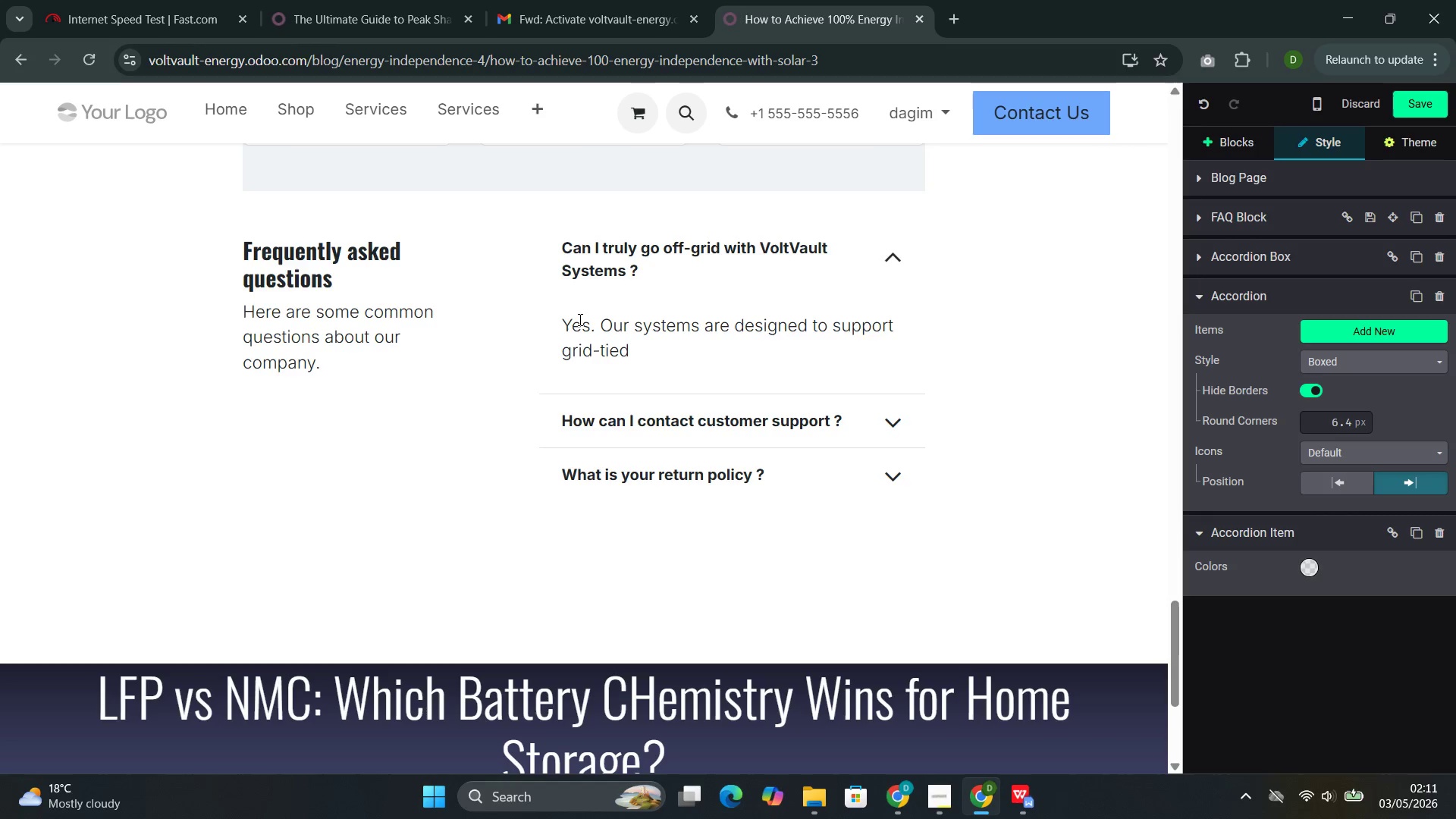 
wait(12.94)
 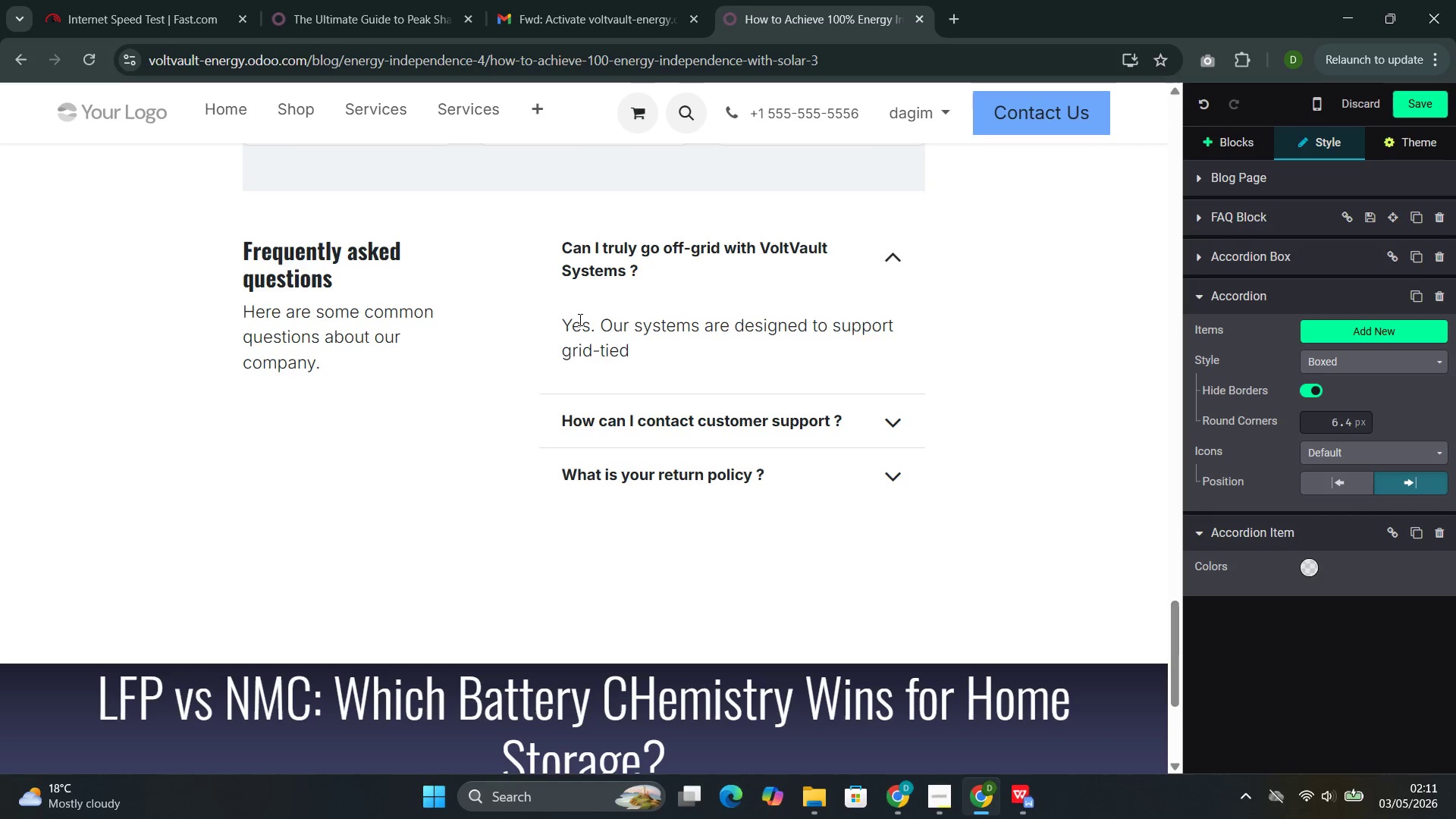 
type(, hybrid )
key(Backspace)
type(, and fully off-gt)
key(Backspace)
type(rid configurations. The scalable up to 80k)
 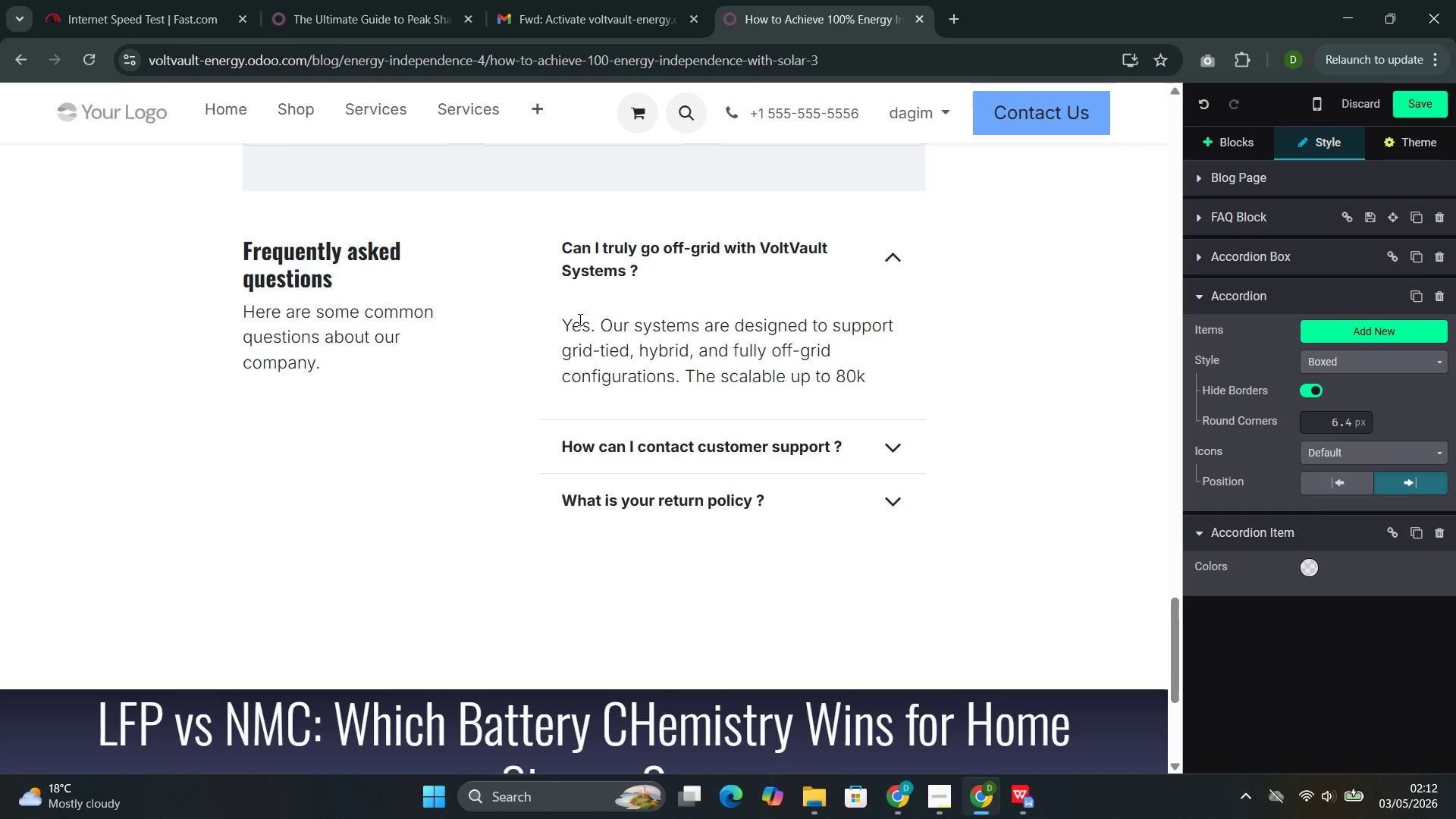 
key(ArrowLeft)
 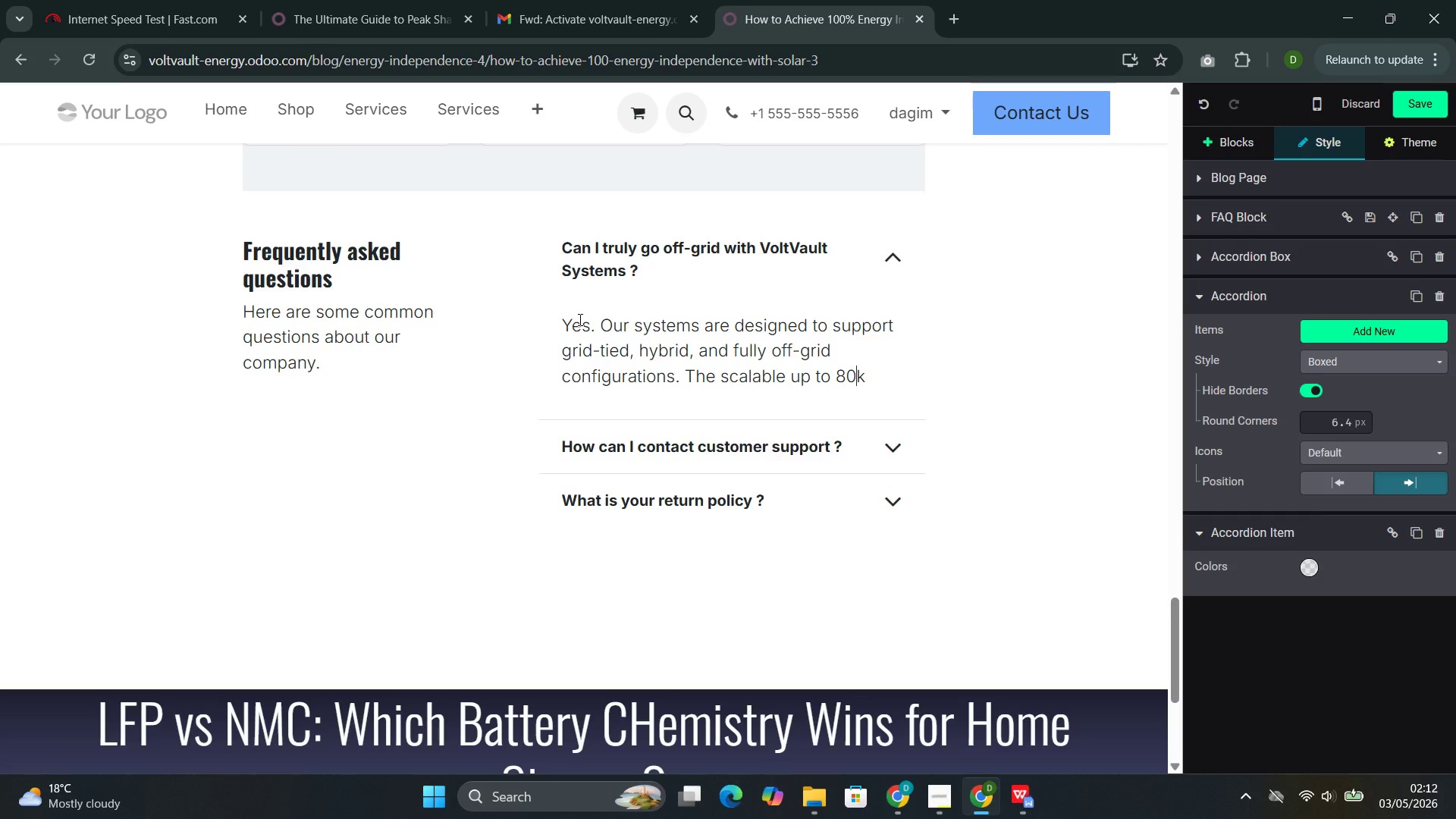 
key(Space)
 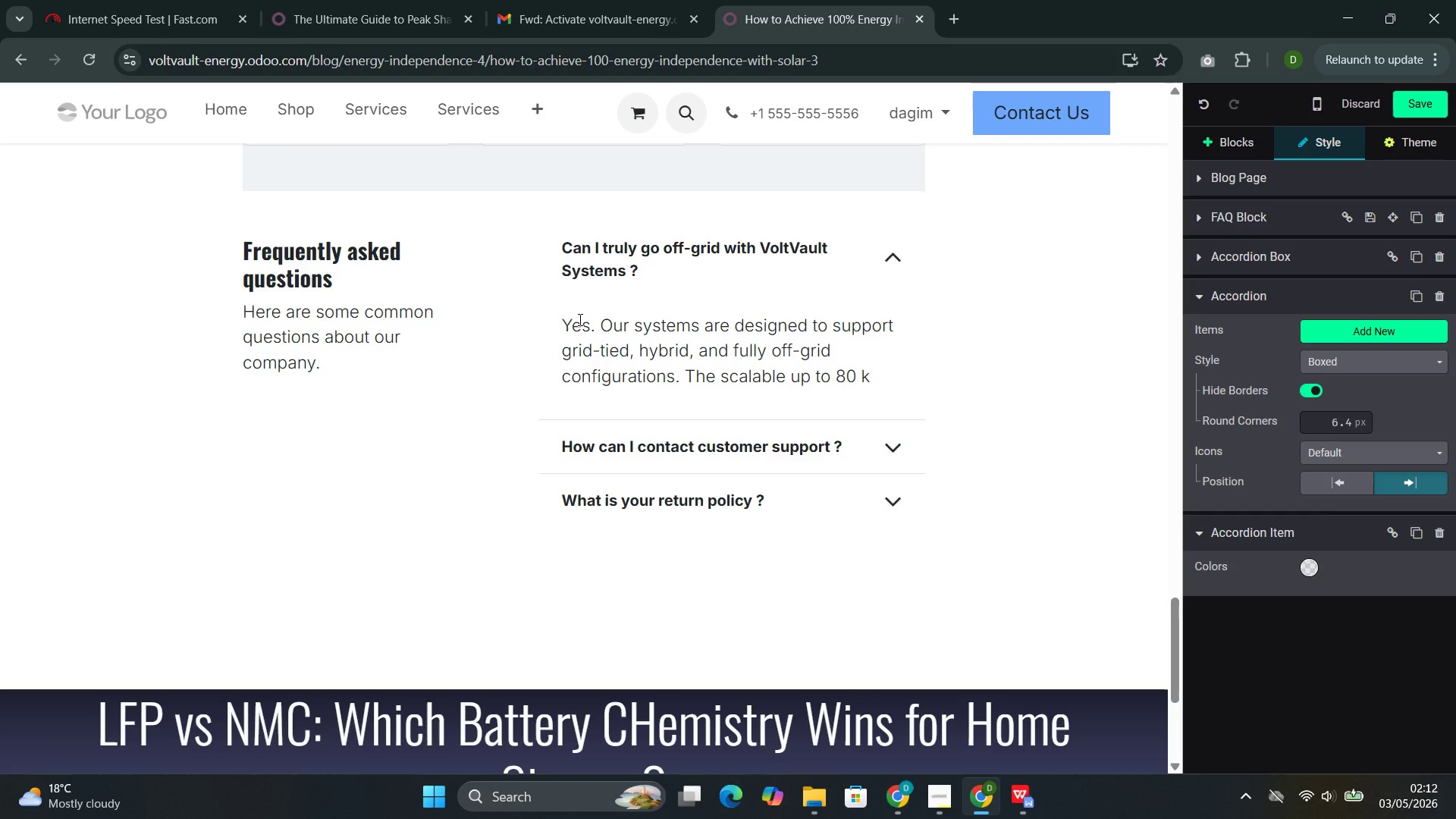 
key(ArrowRight)
 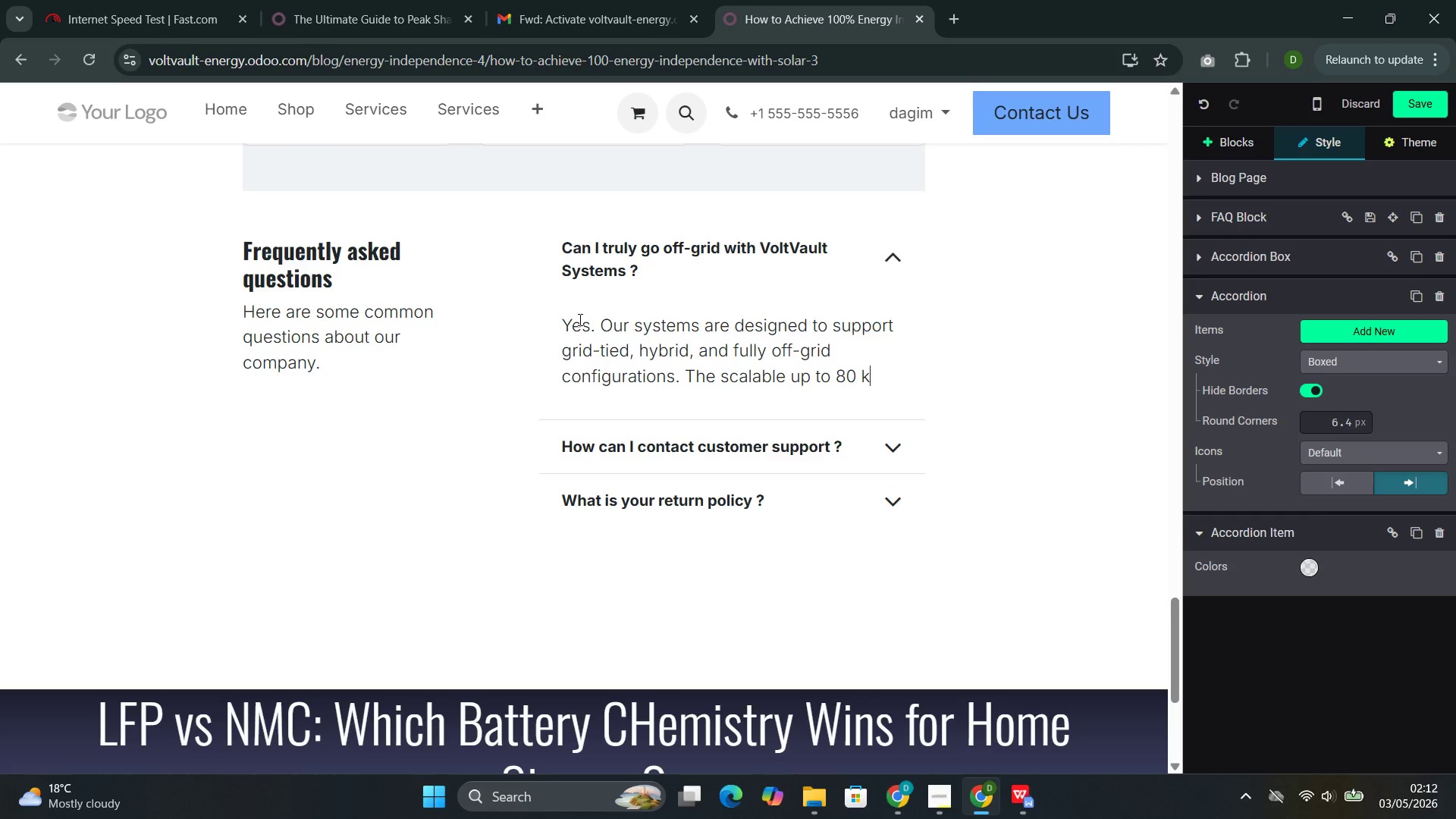 
type(Wh s)
 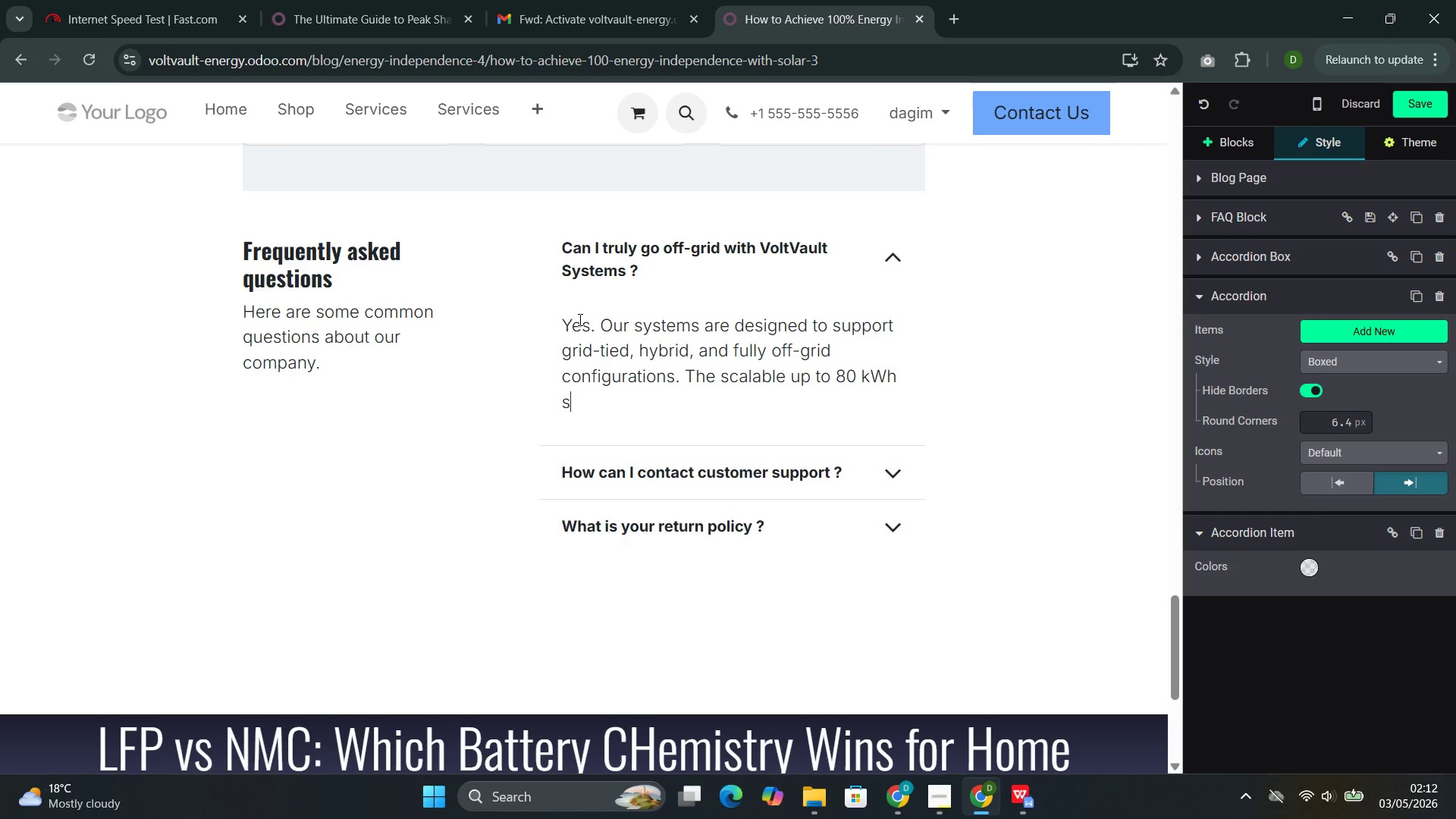 
wait(13.91)
 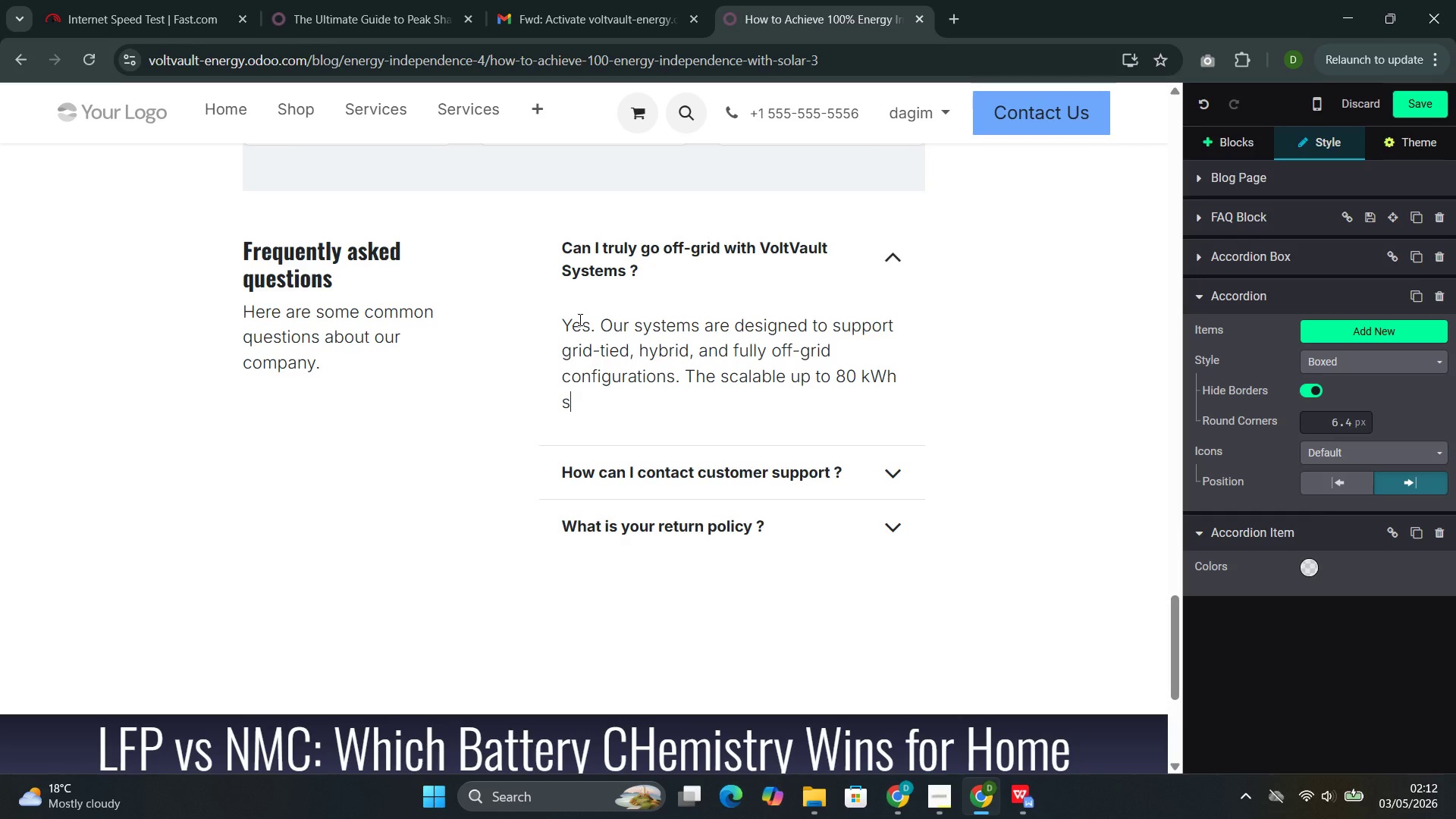 
type(tackable)
 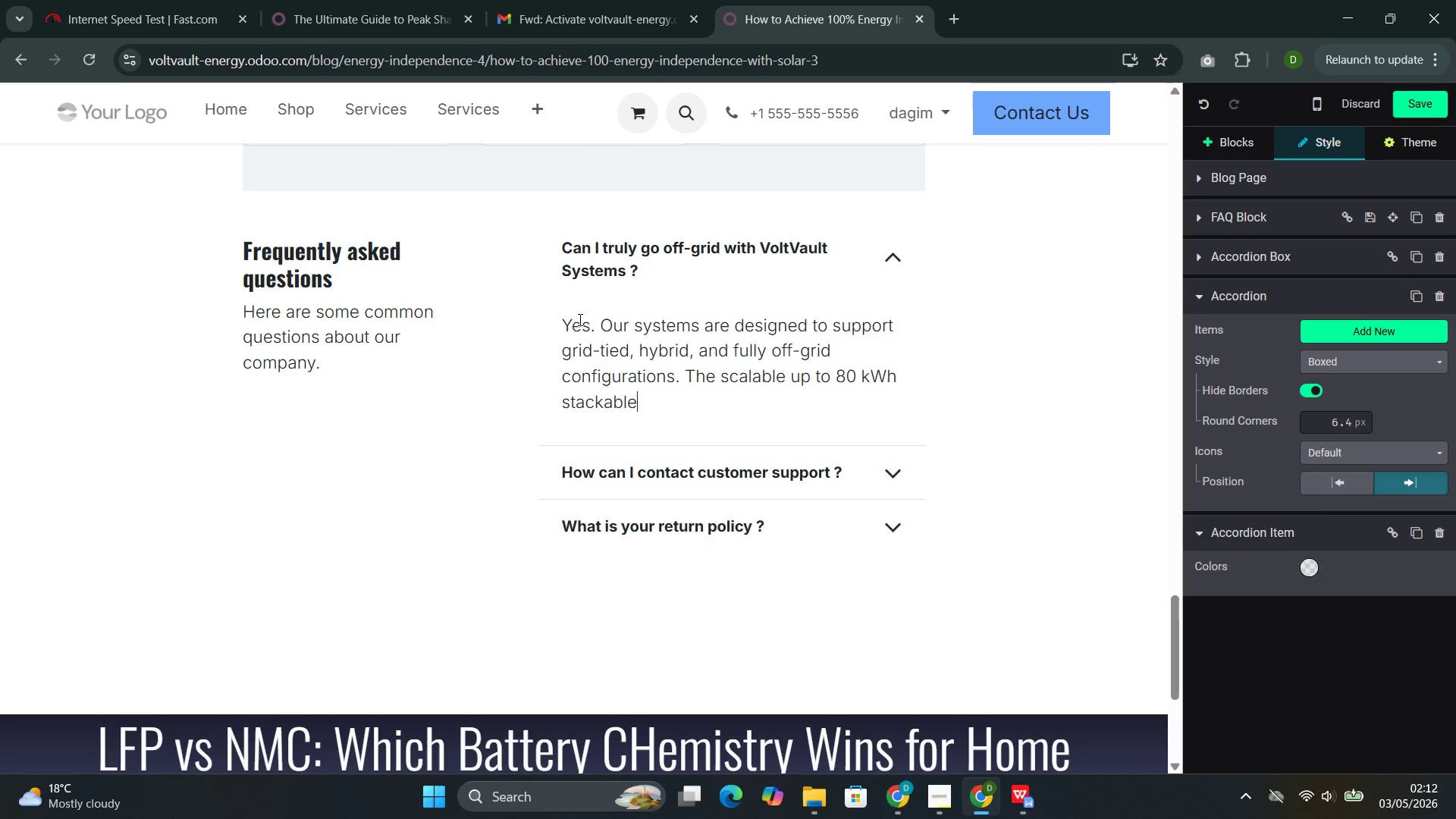 
wait(5.72)
 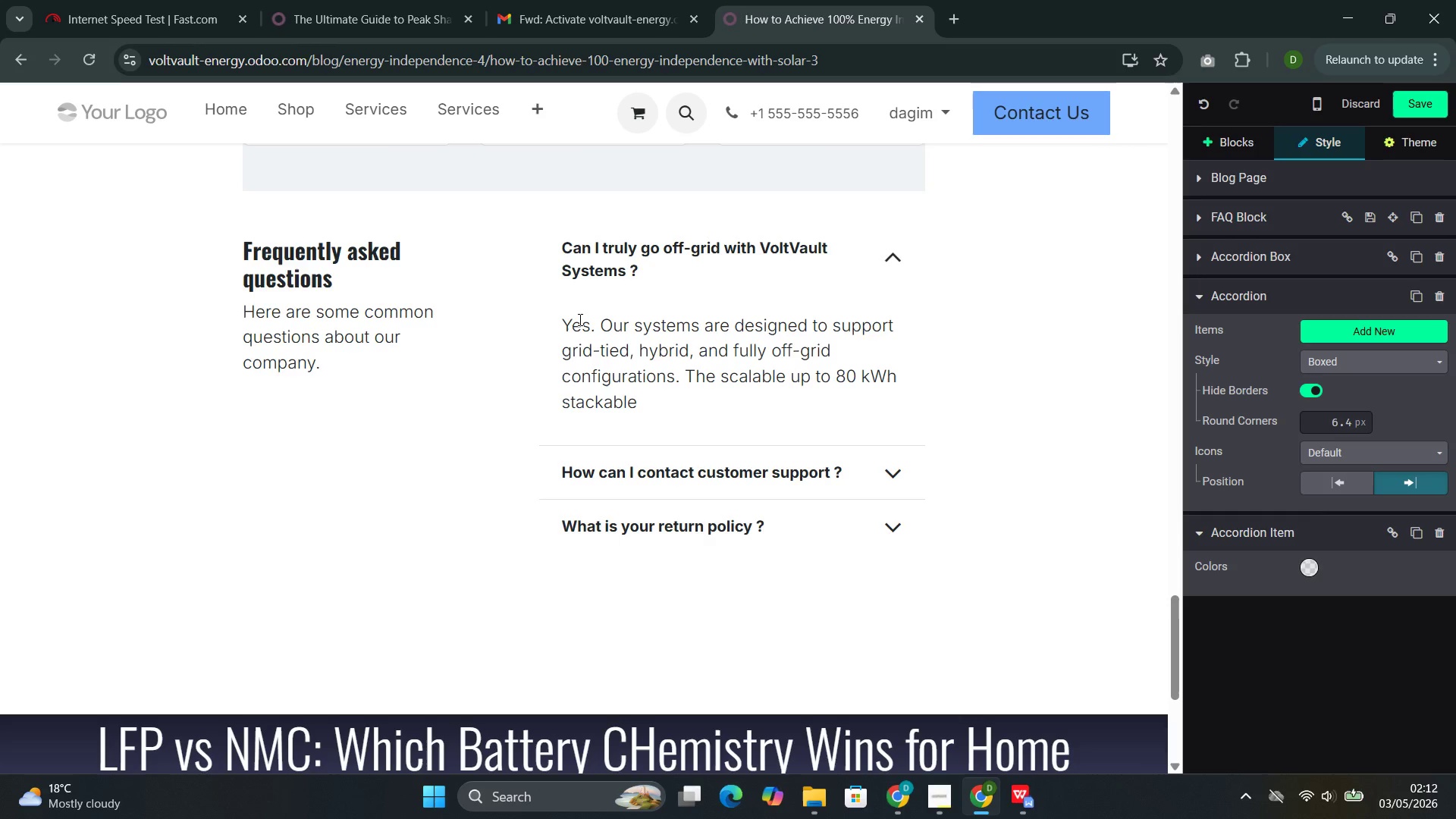 
type( desigh)
key(Backspace)
type(n )
 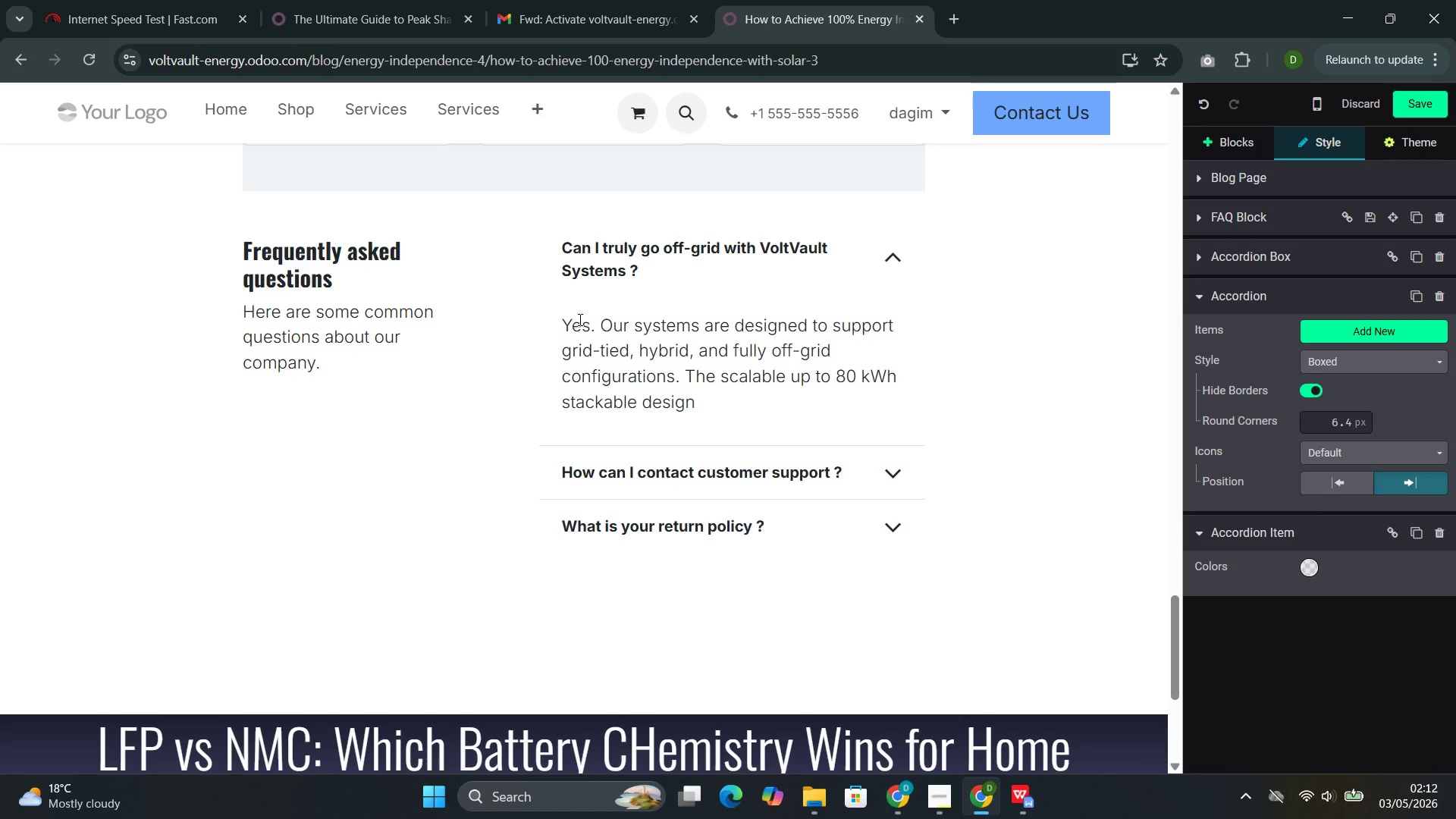 
wait(8.86)
 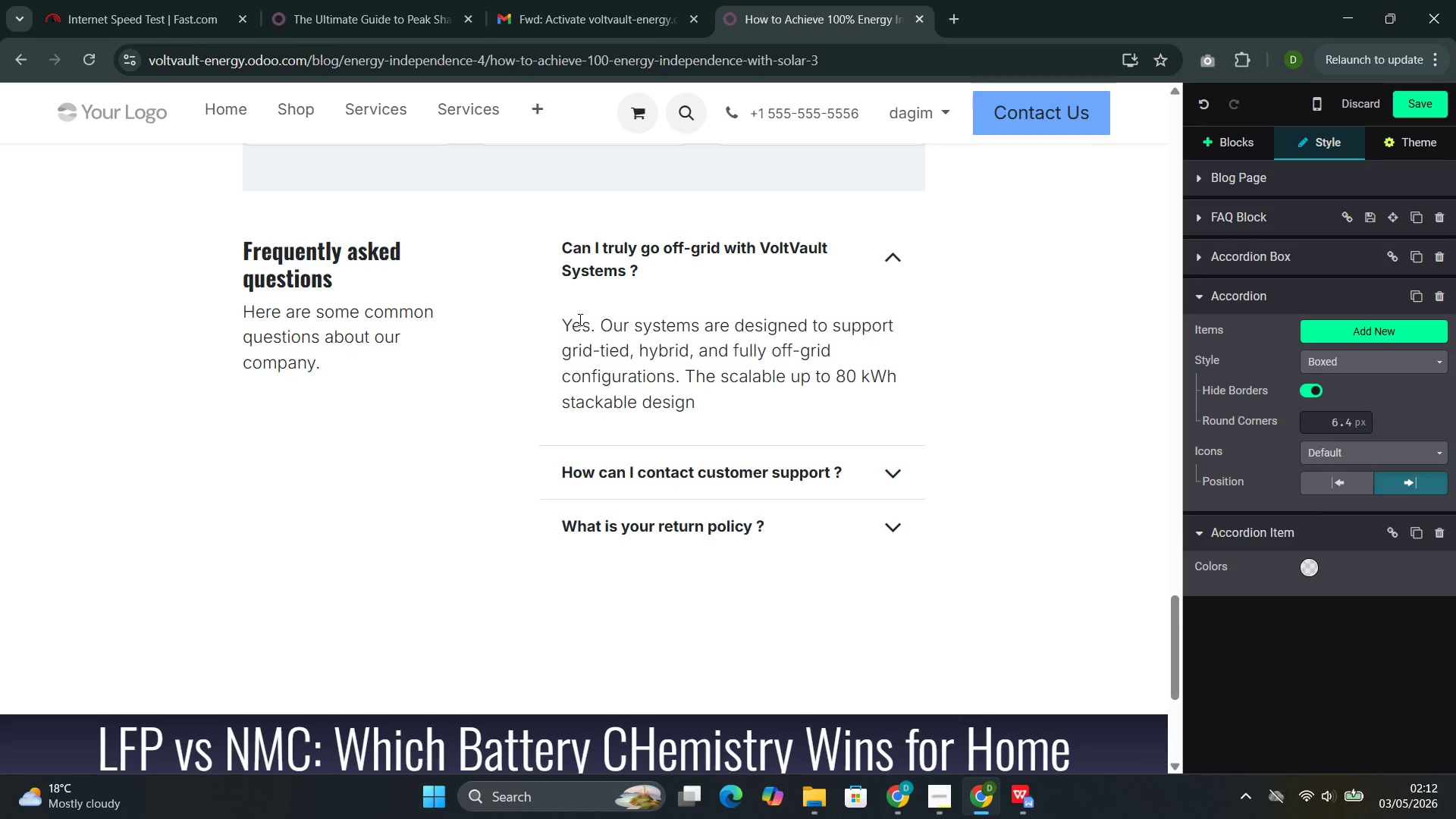 
type(provides the )
 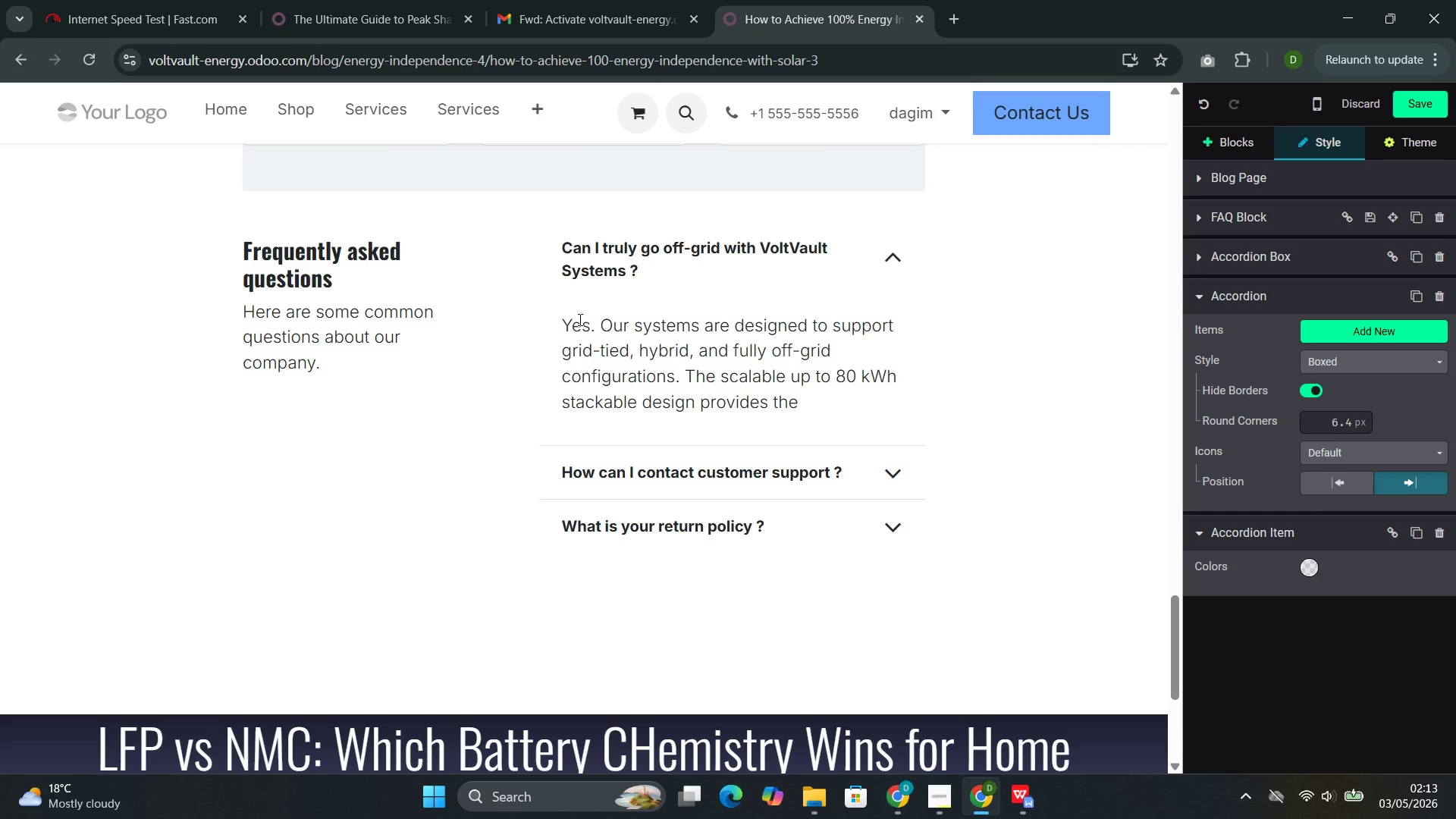 
wait(14.02)
 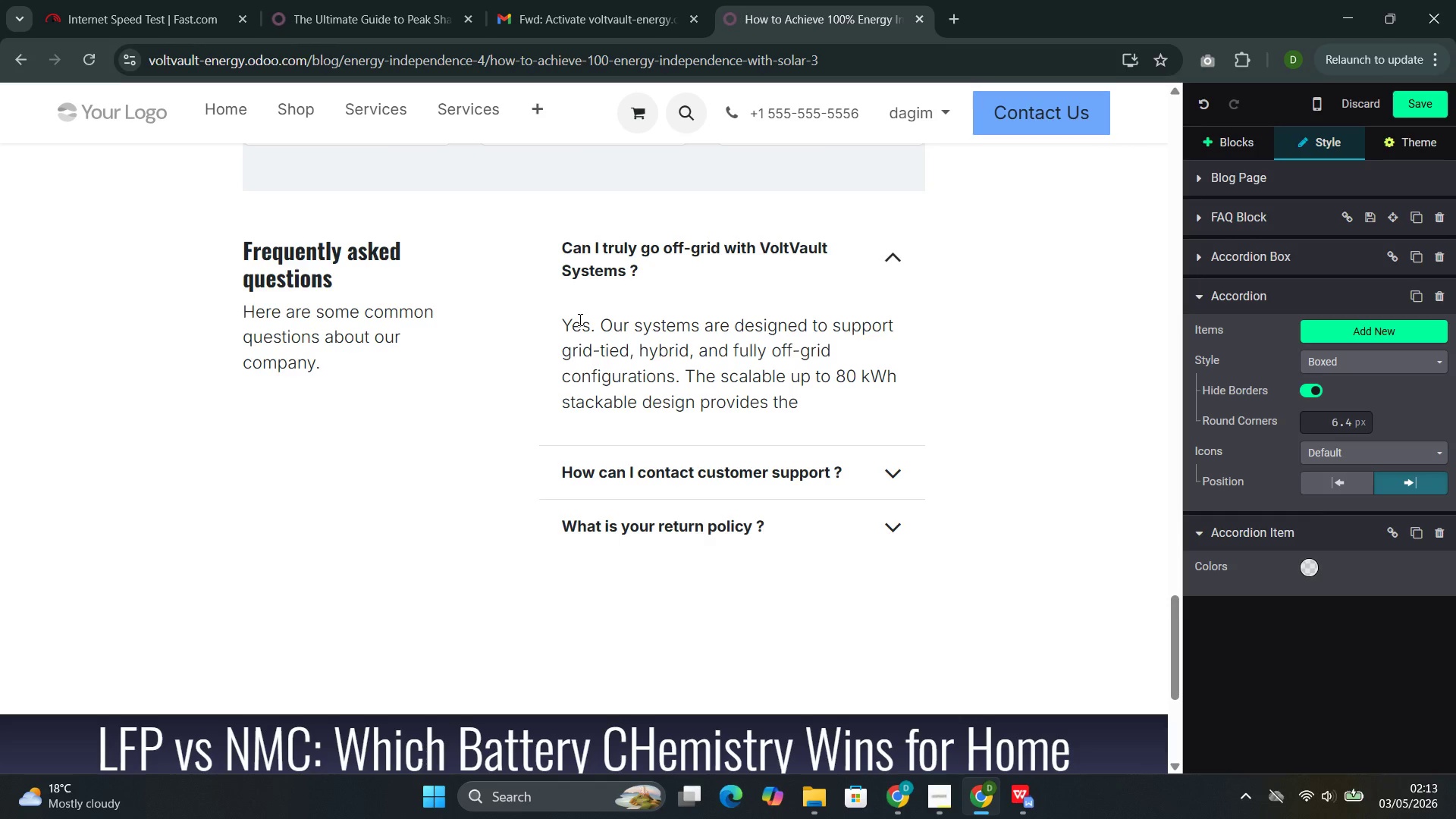 
type(capacity neene)
key(Backspace)
key(Backspace)
 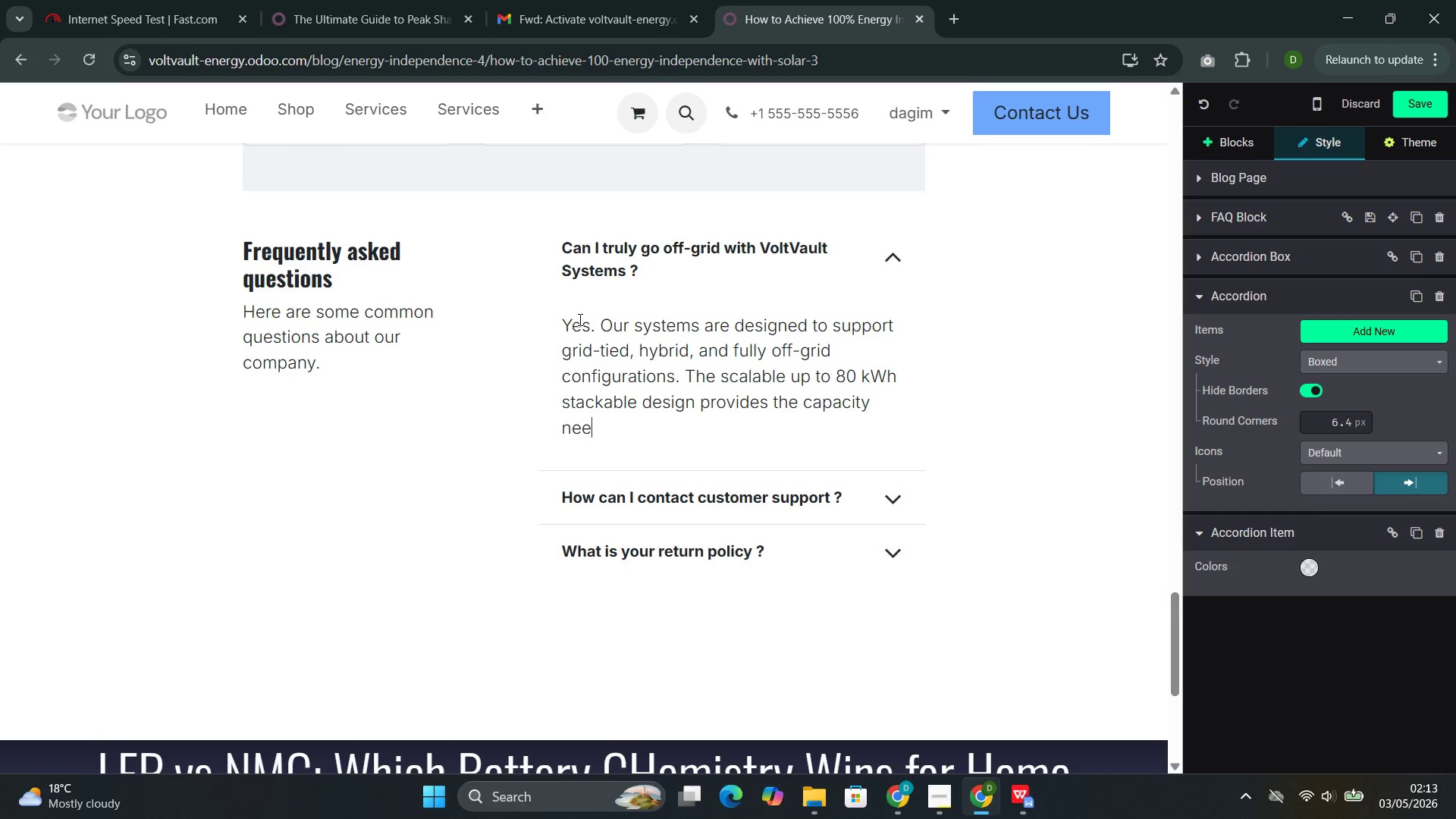 
type(ded for full off-)
 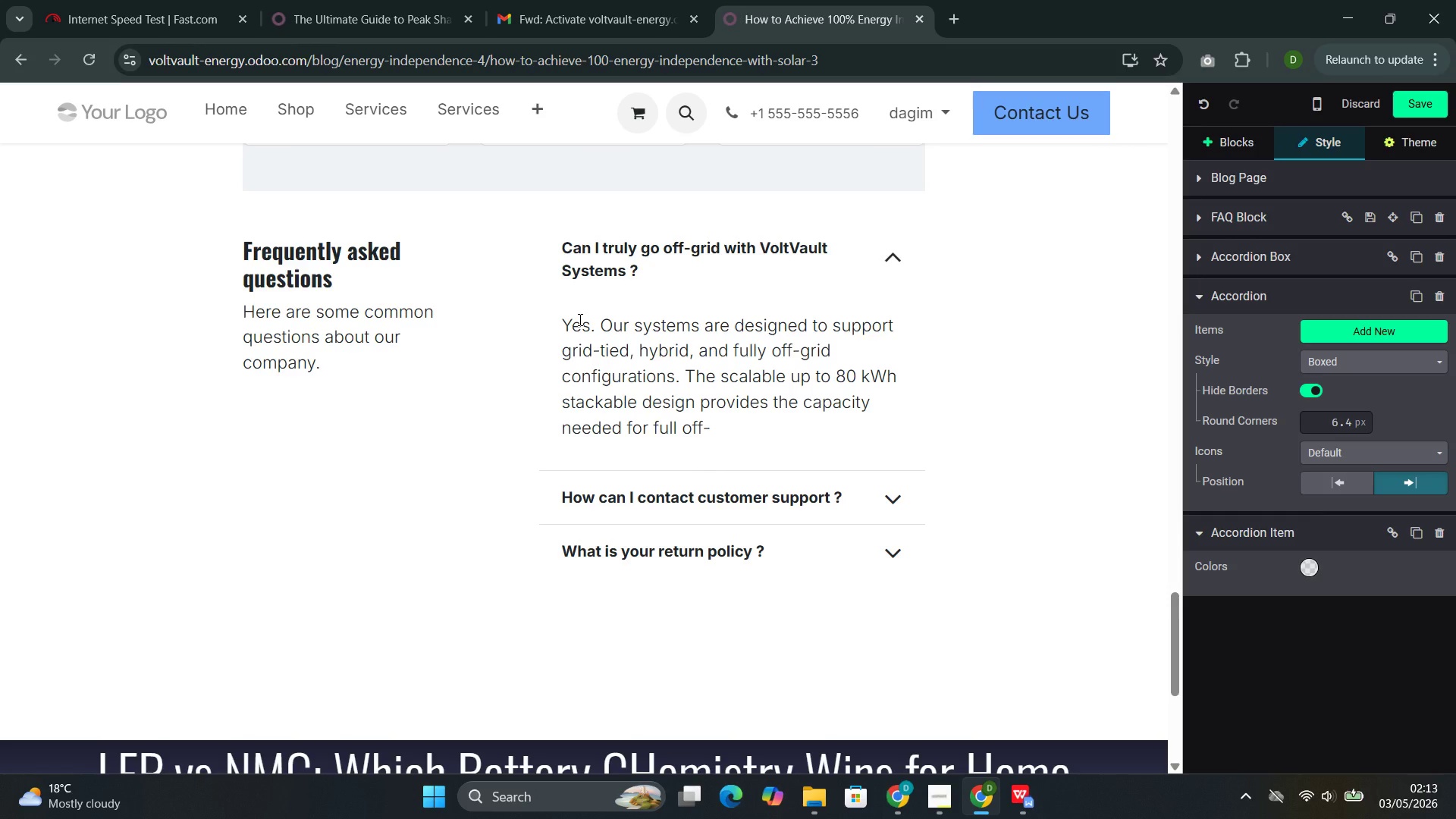 
wait(8.94)
 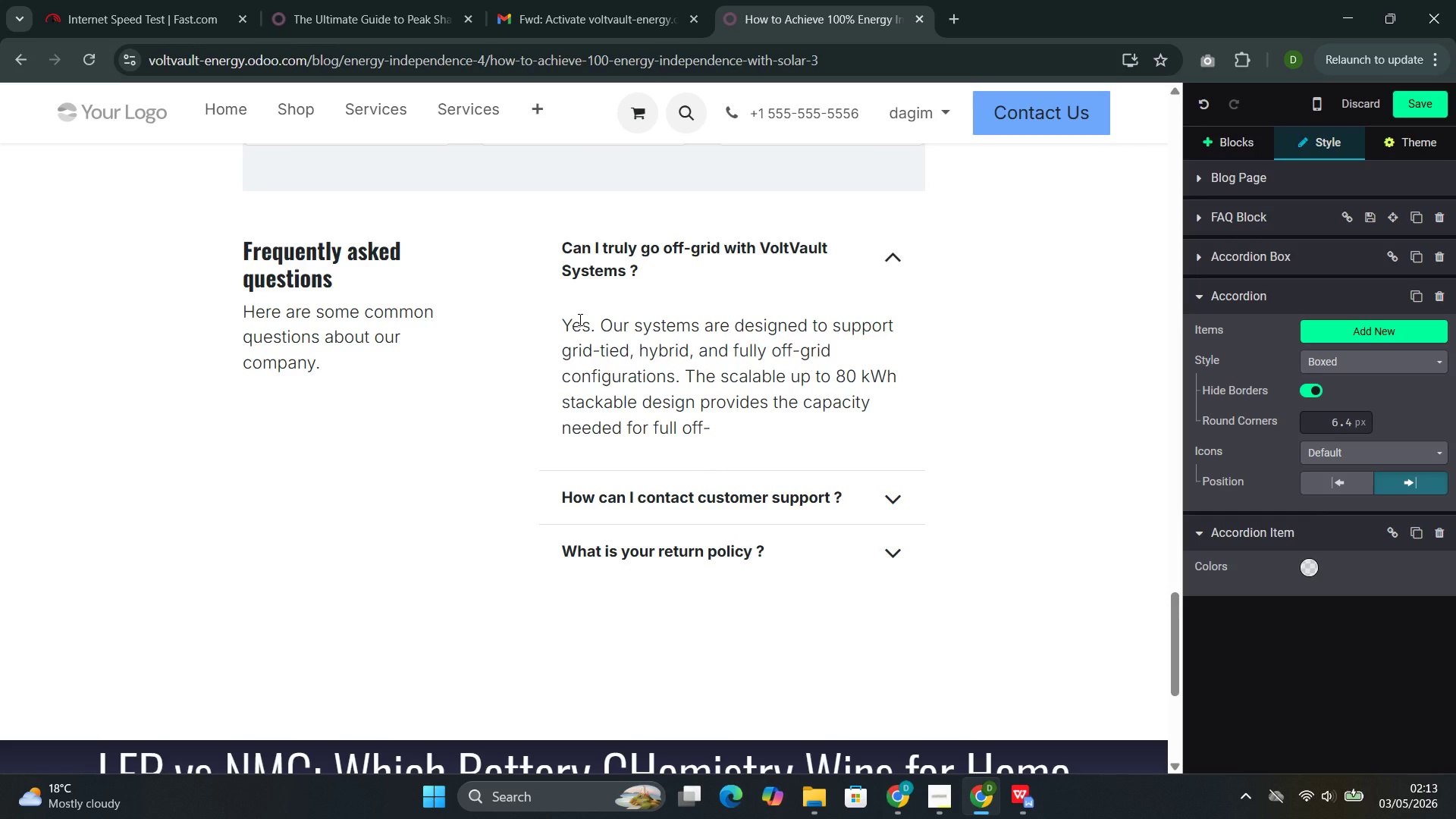 
type(grid )
 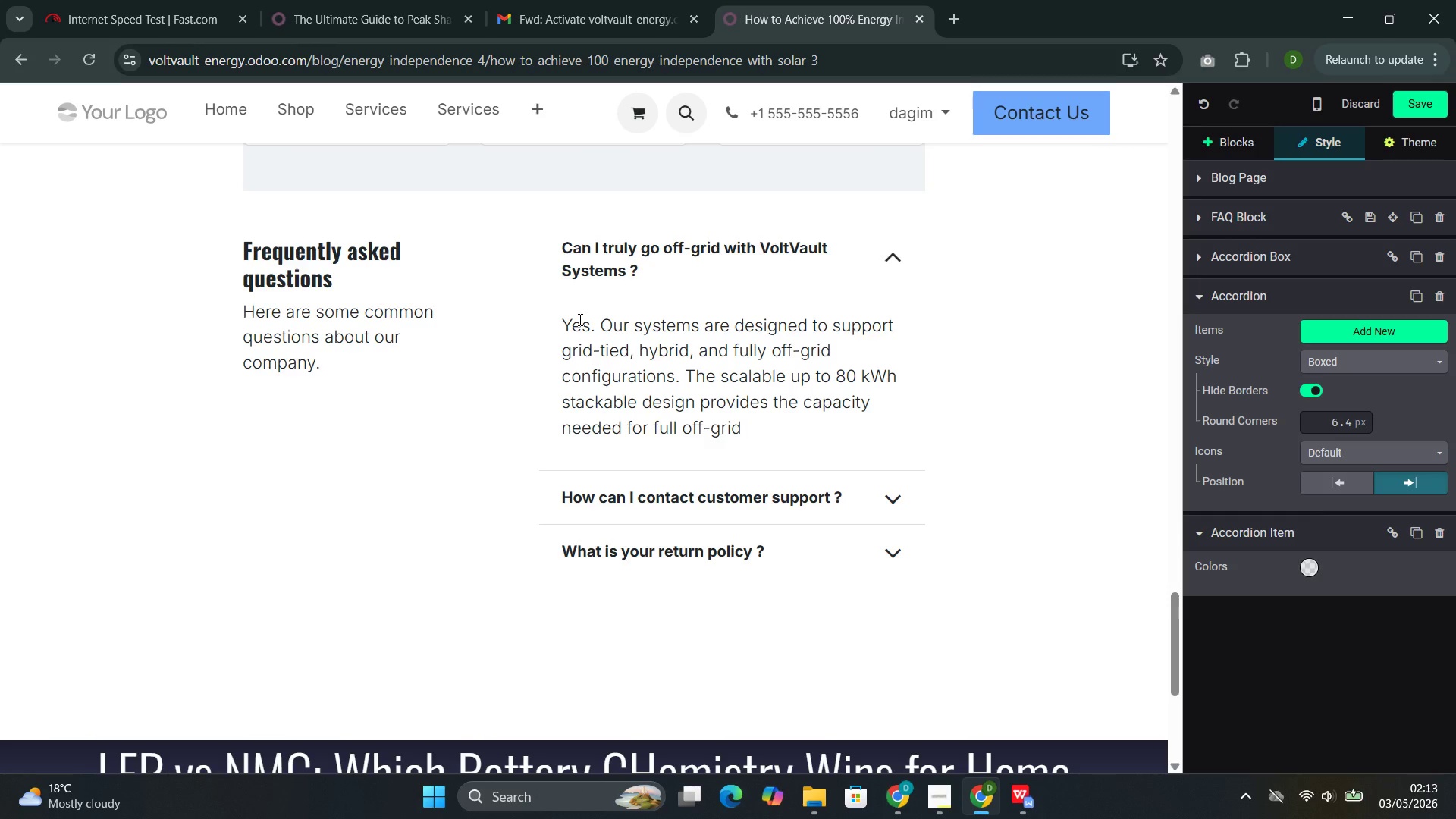 
wait(5.38)
 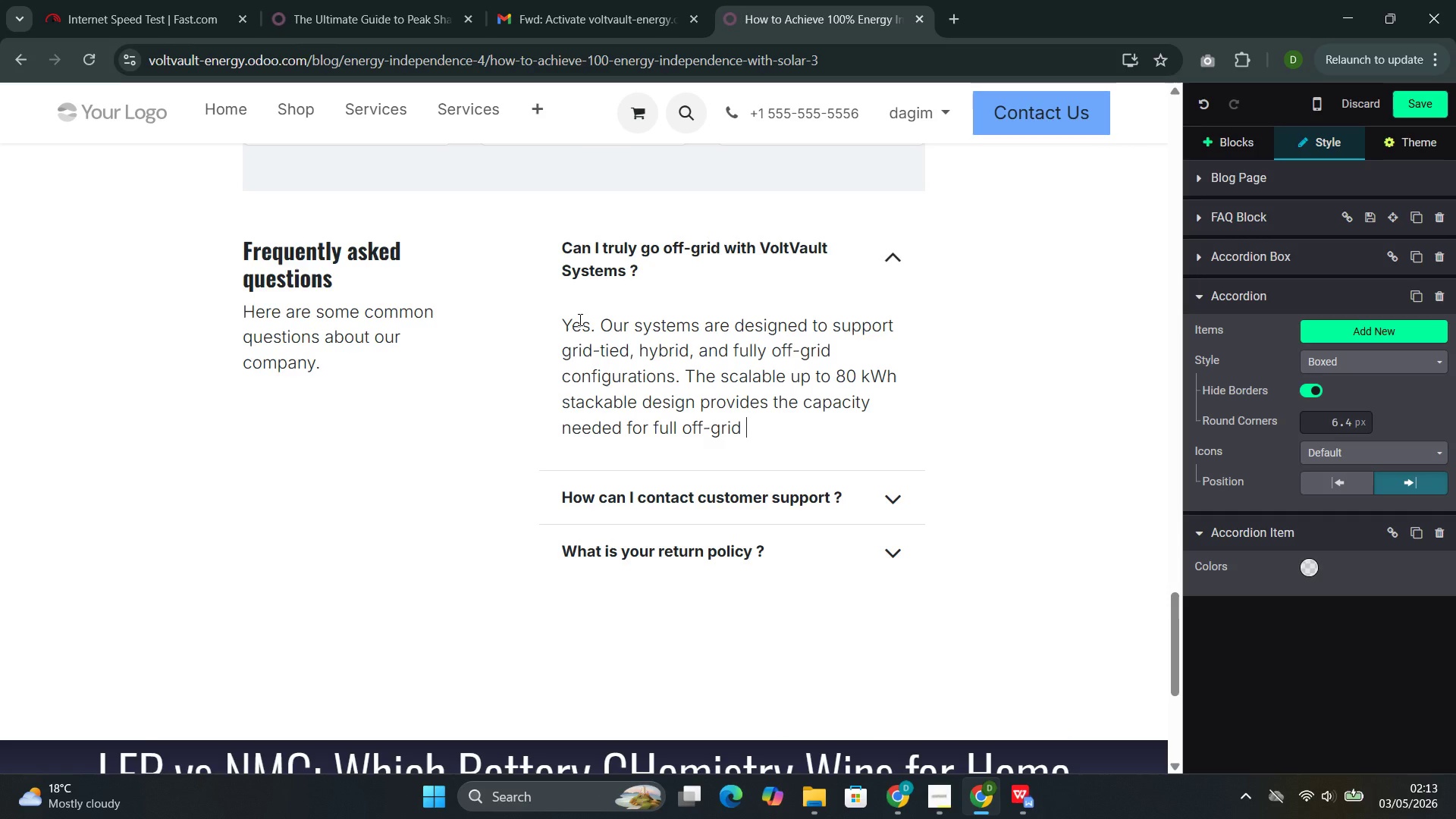 
type(operation when paired with adequate si)
key(Backspace)
type(oal)
key(Backspace)
key(Backspace)
type(lar geneta)
 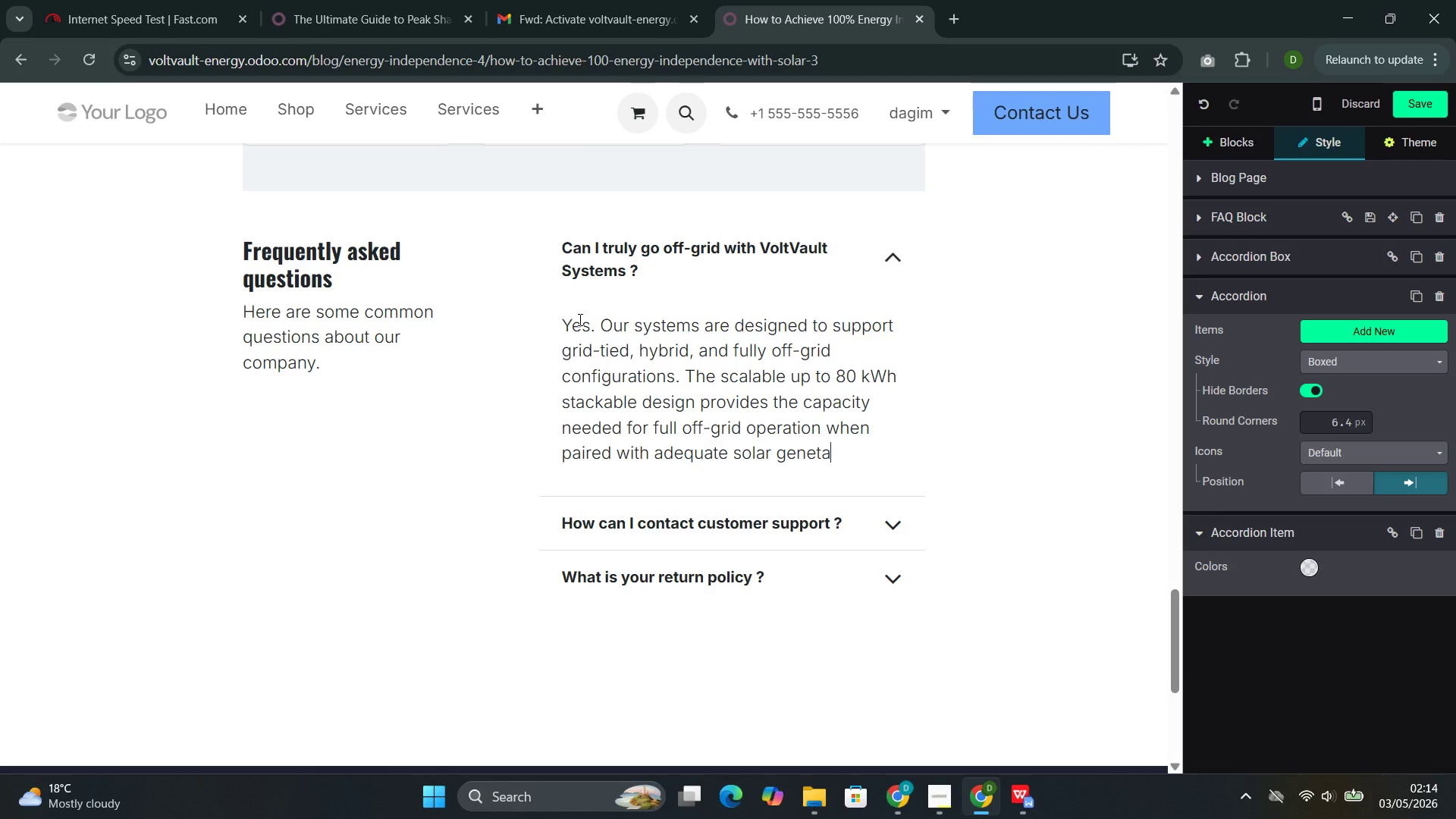 
wait(8.33)
 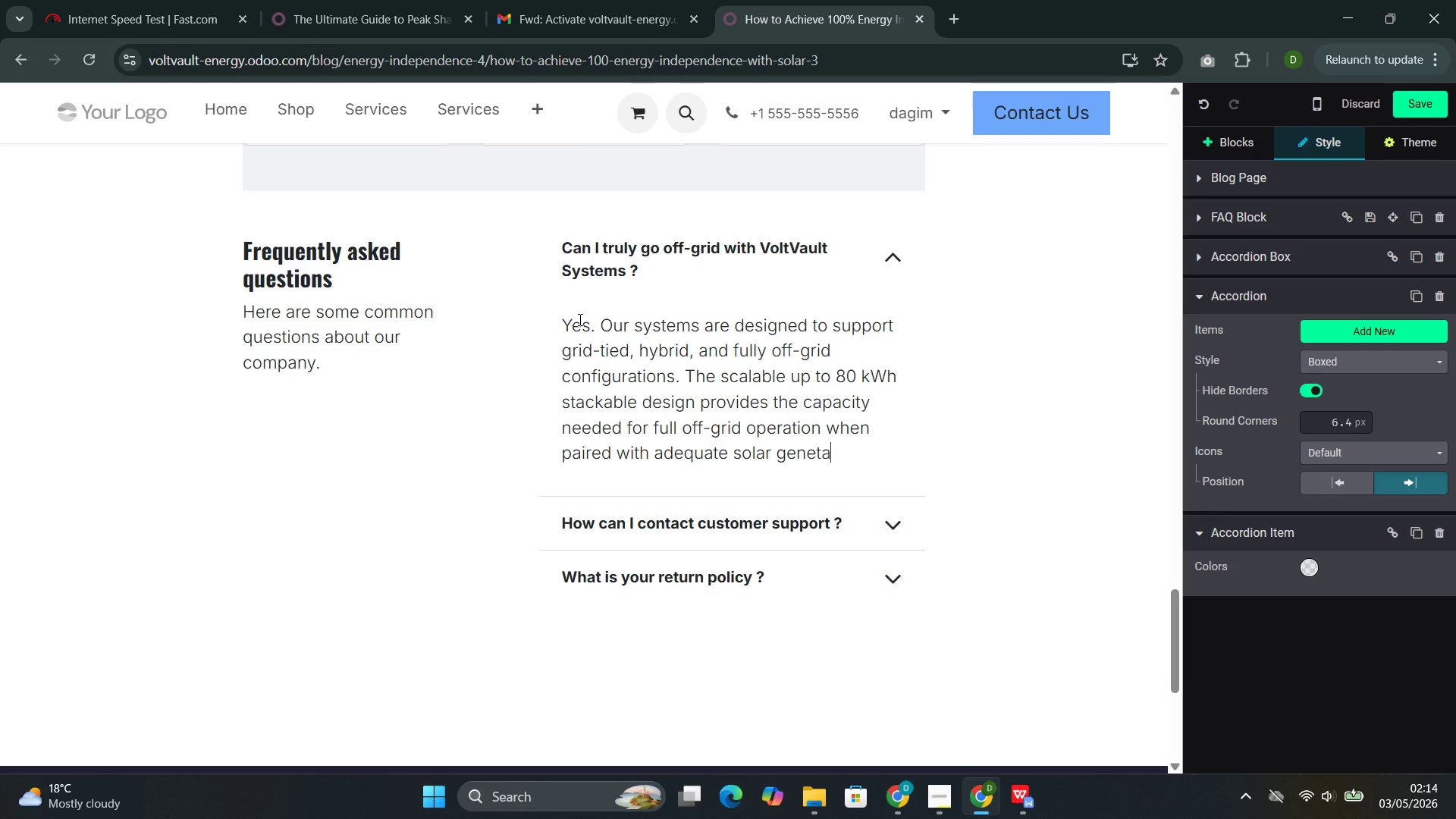 
key(Backspace)
key(Backspace)
type(ta)
 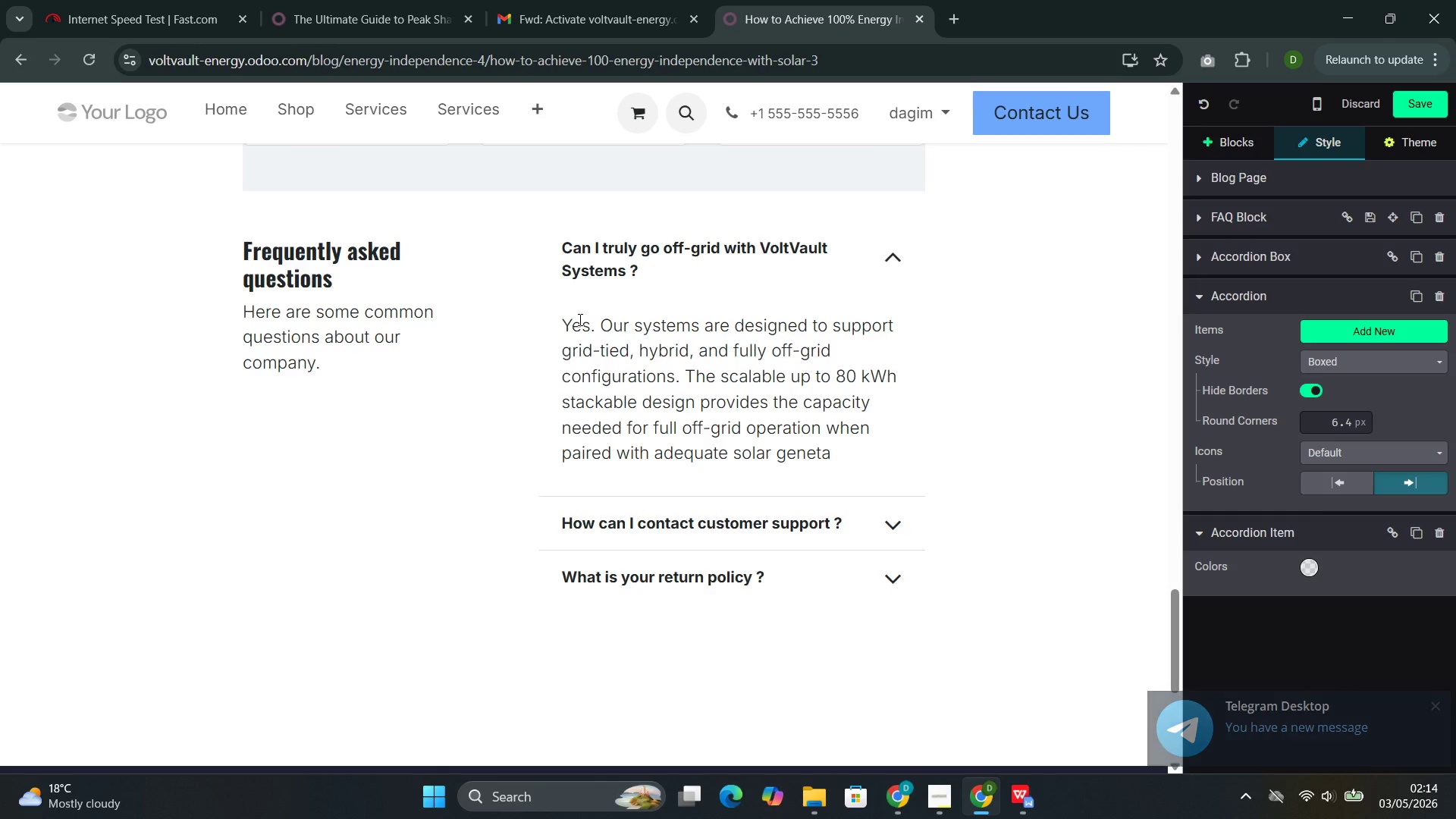 
wait(6.34)
 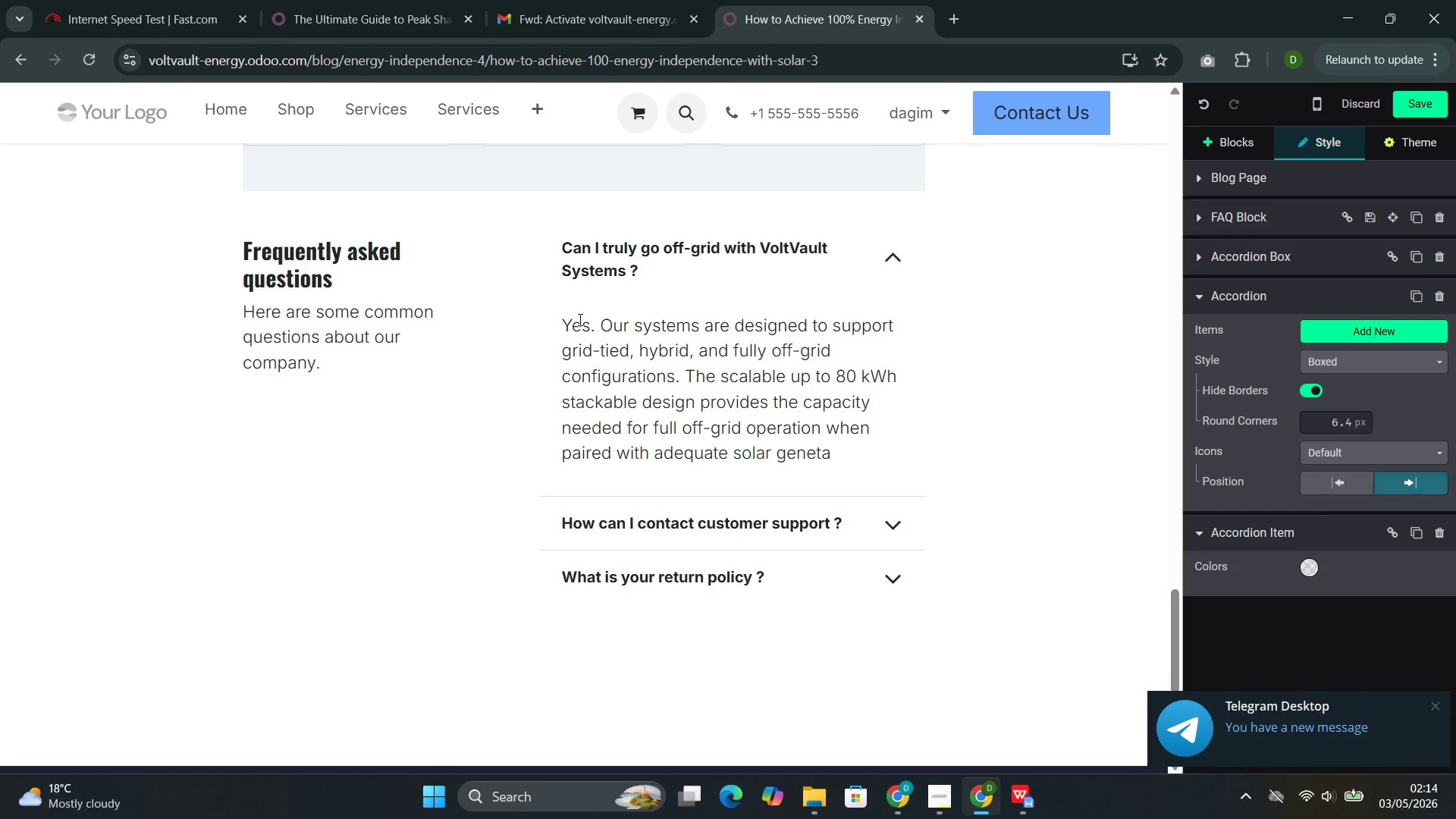 
key(Backspace)
key(Backspace)
type(ration)
 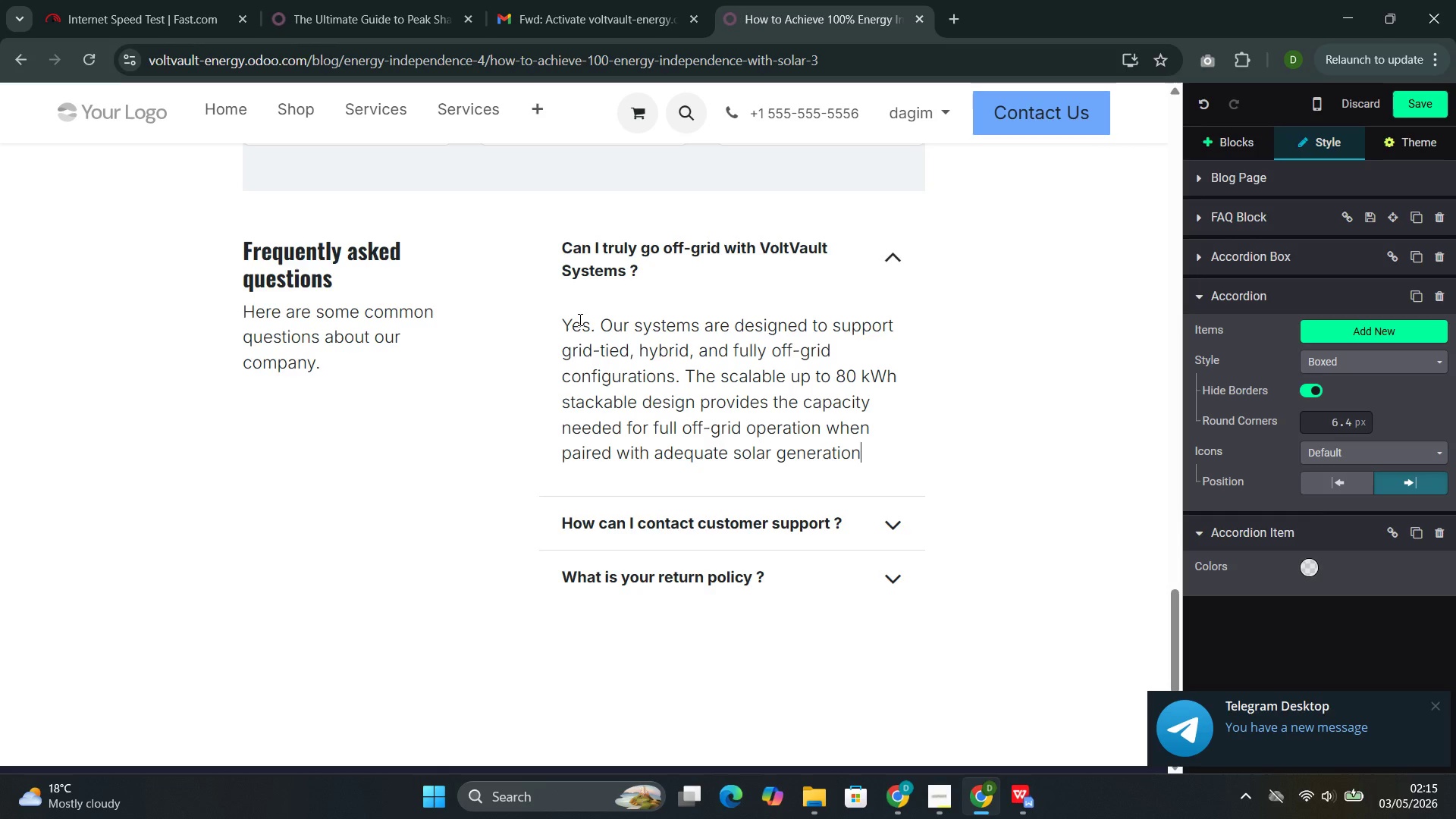 
wait(81.28)
 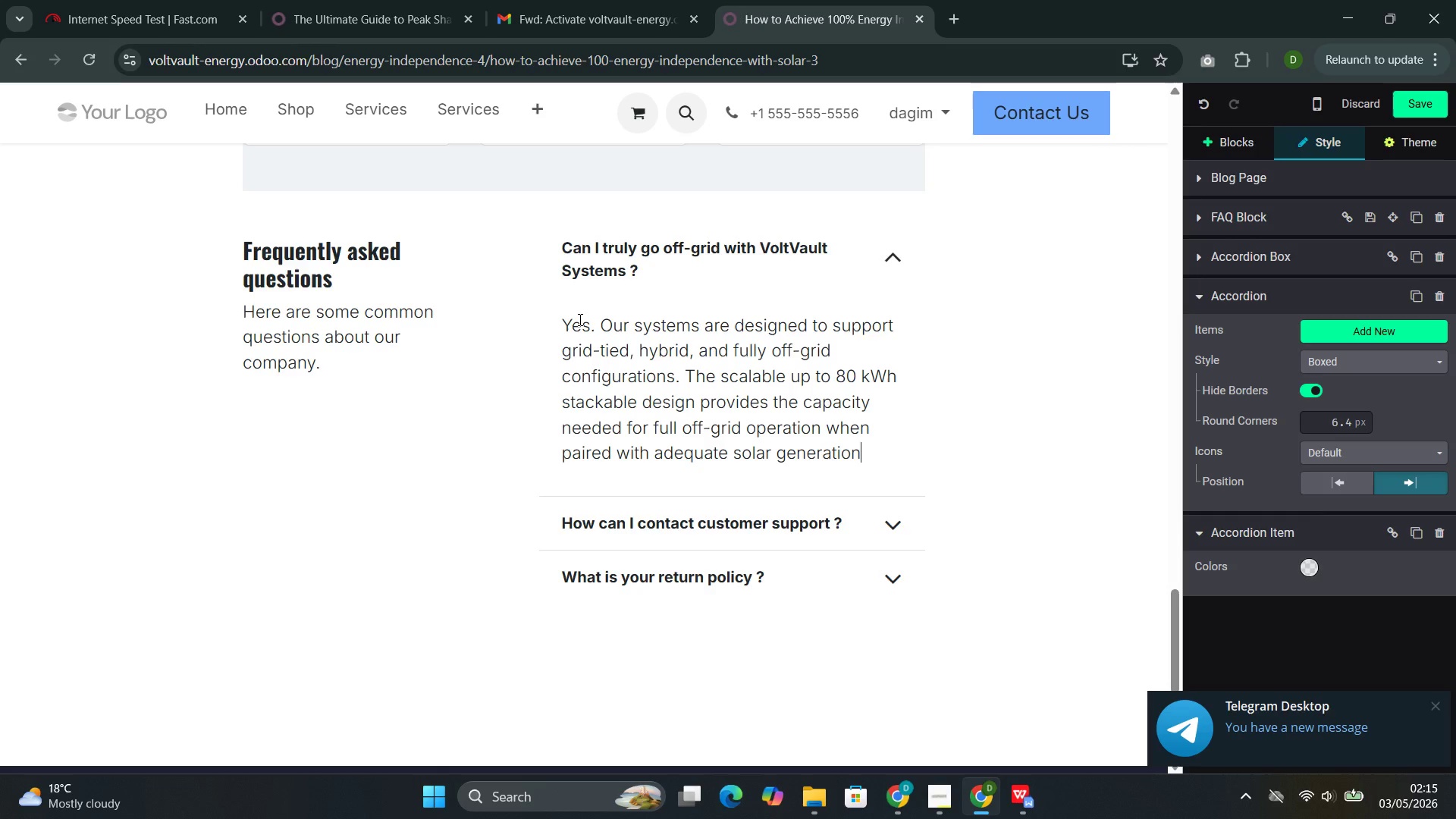 
key(Period)
 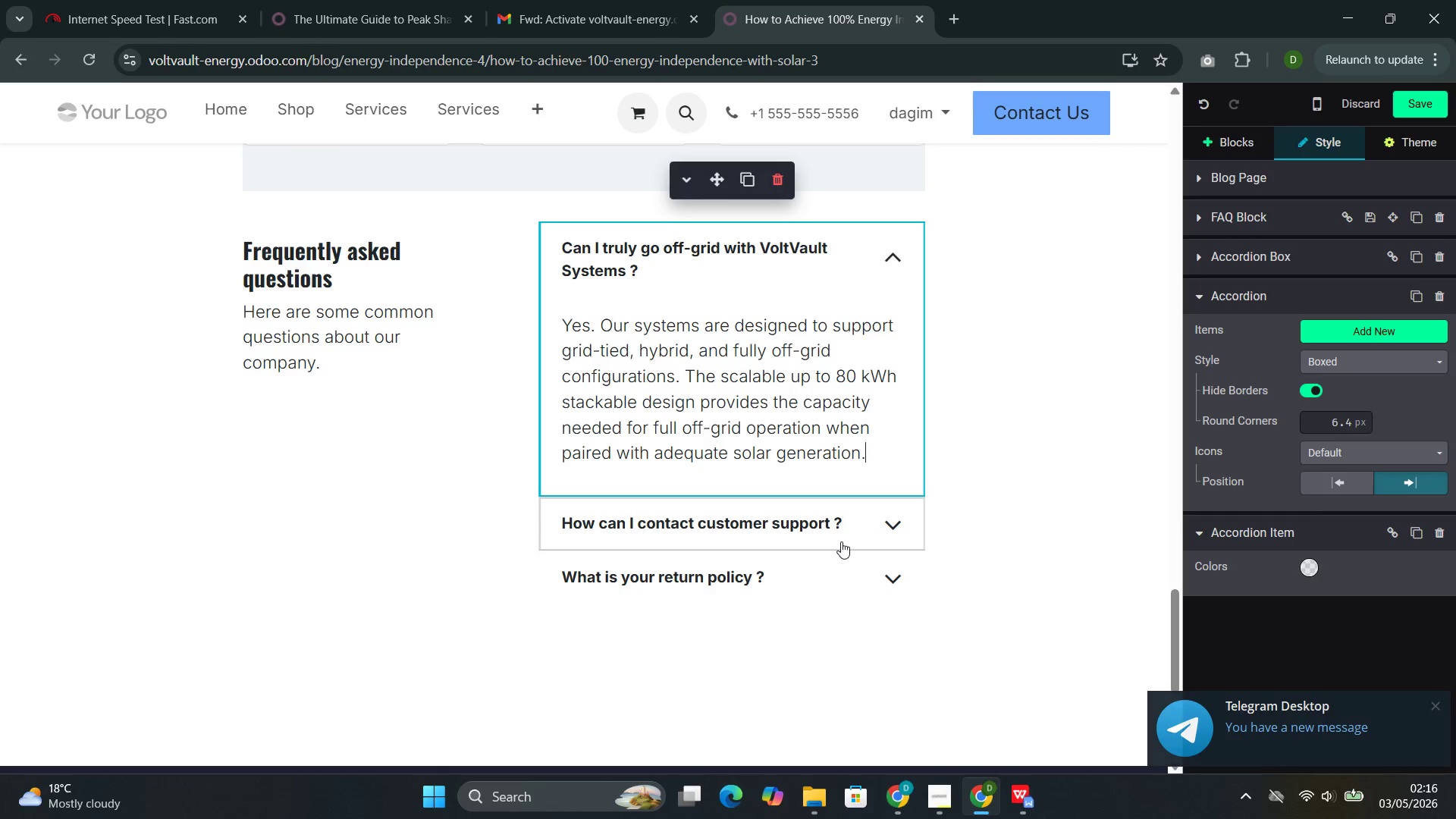 
wait(6.28)
 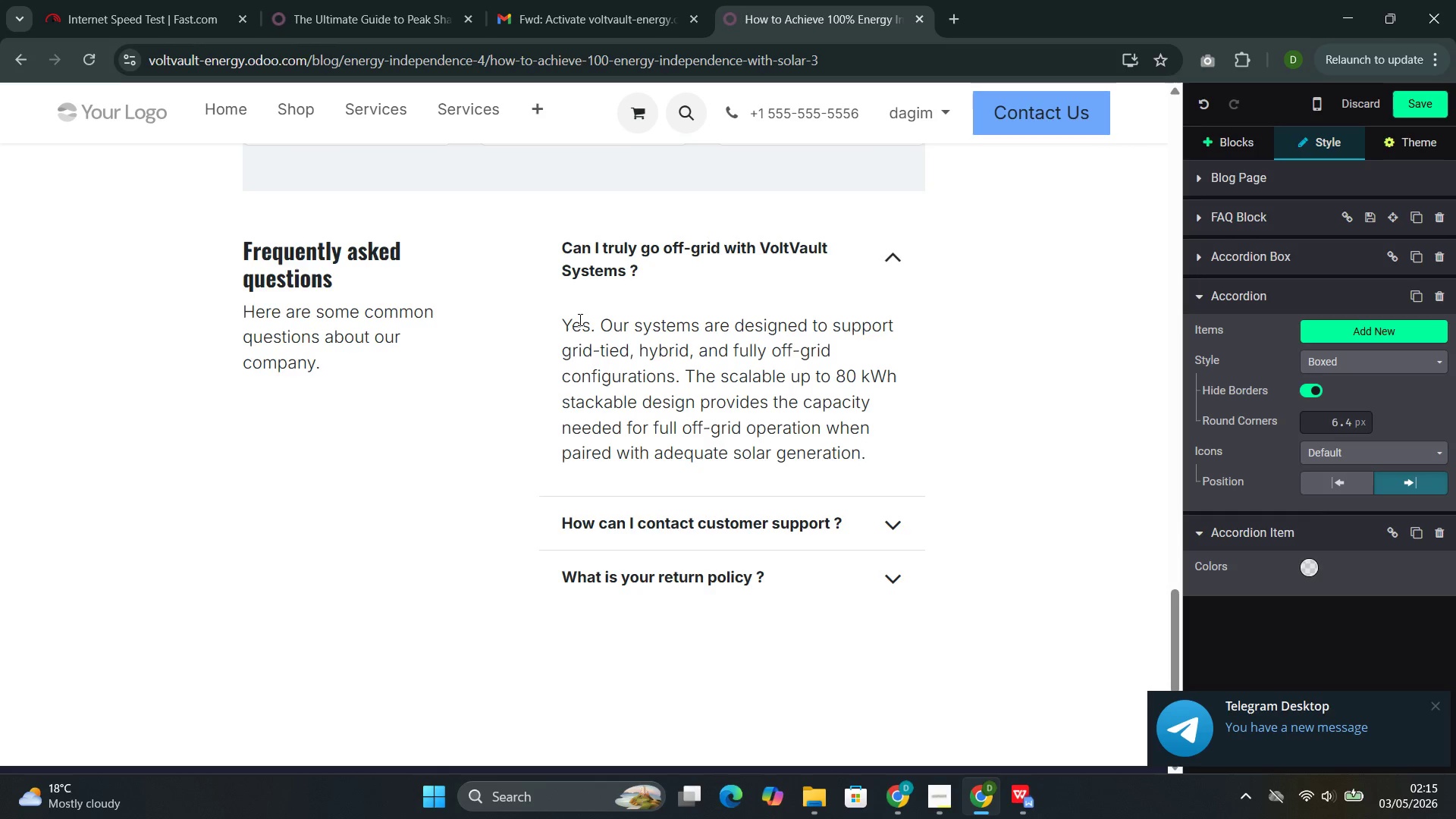 
left_click_drag(start_coordinate=[825, 523], to_coordinate=[607, 535])
 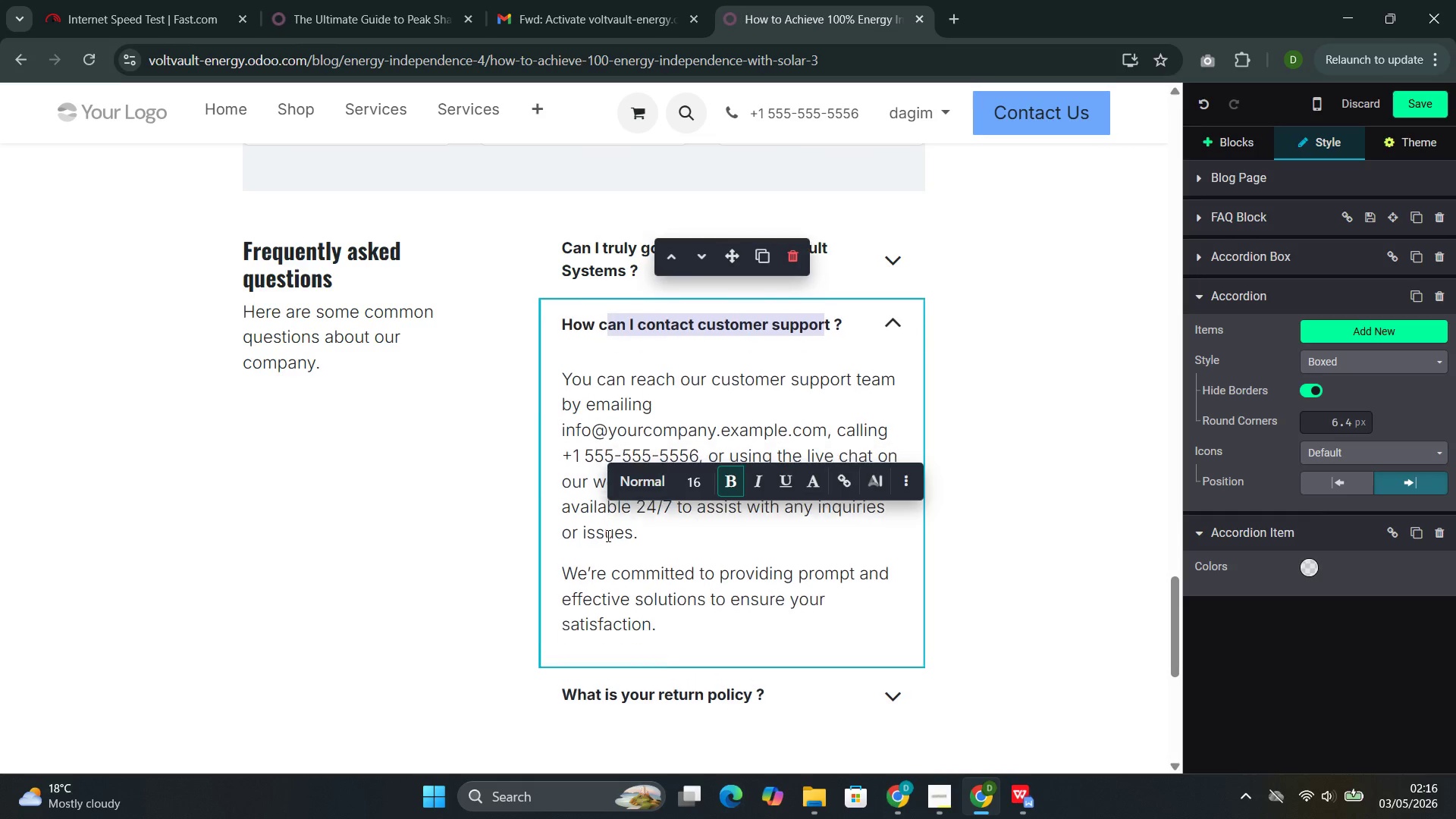 
key(Backspace)
 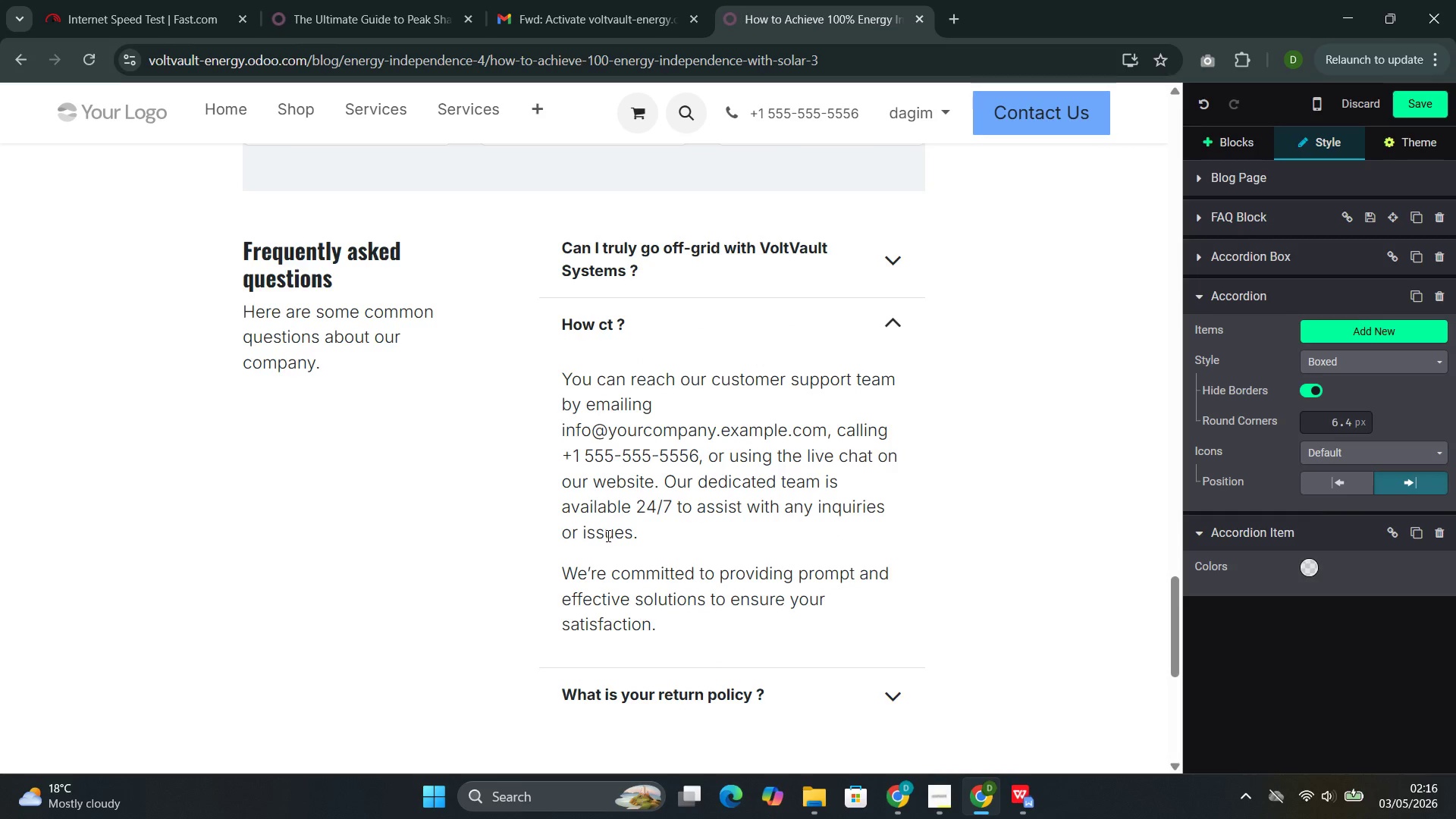 
key(Backspace)
 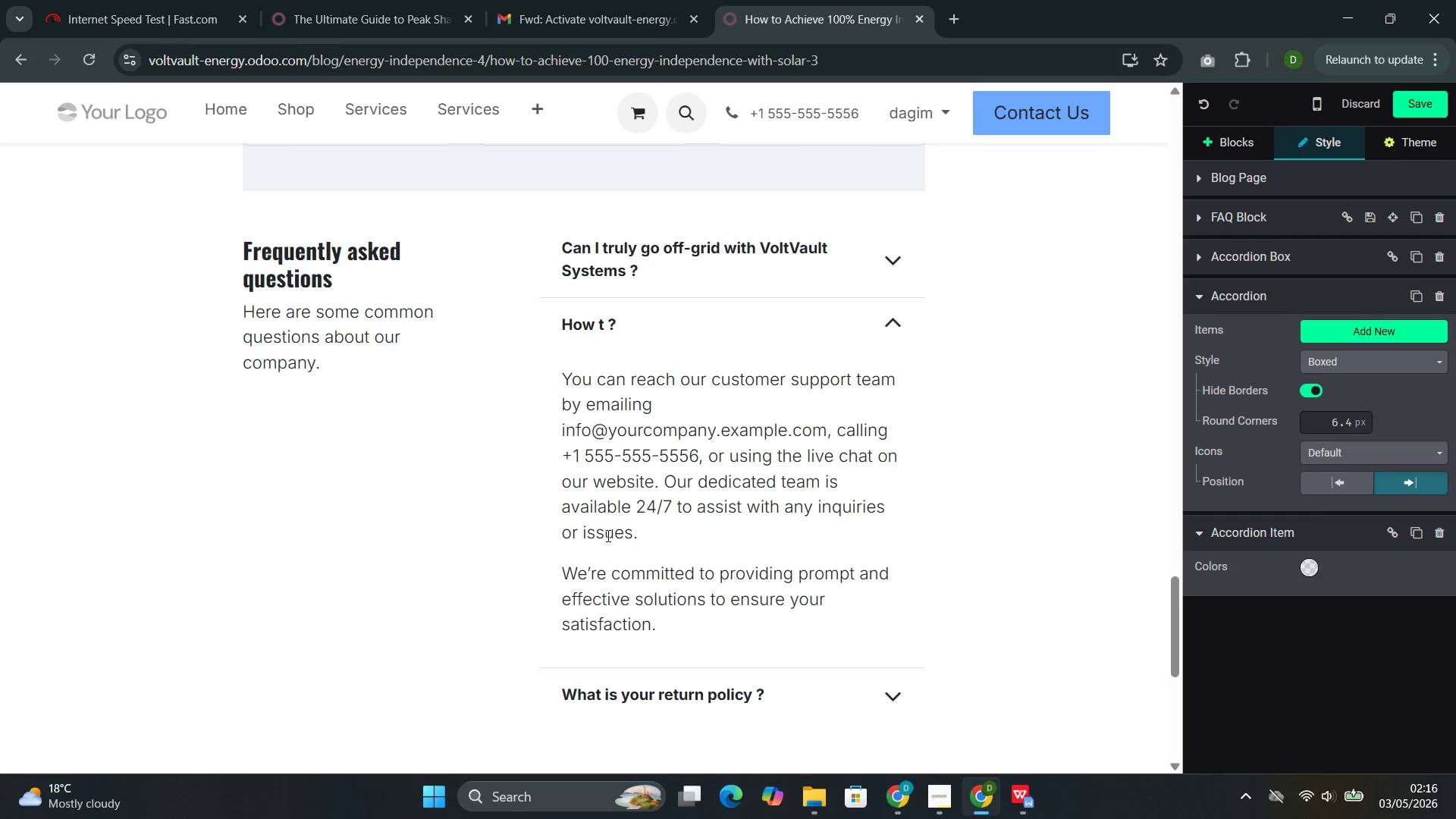 
key(ArrowRight)
 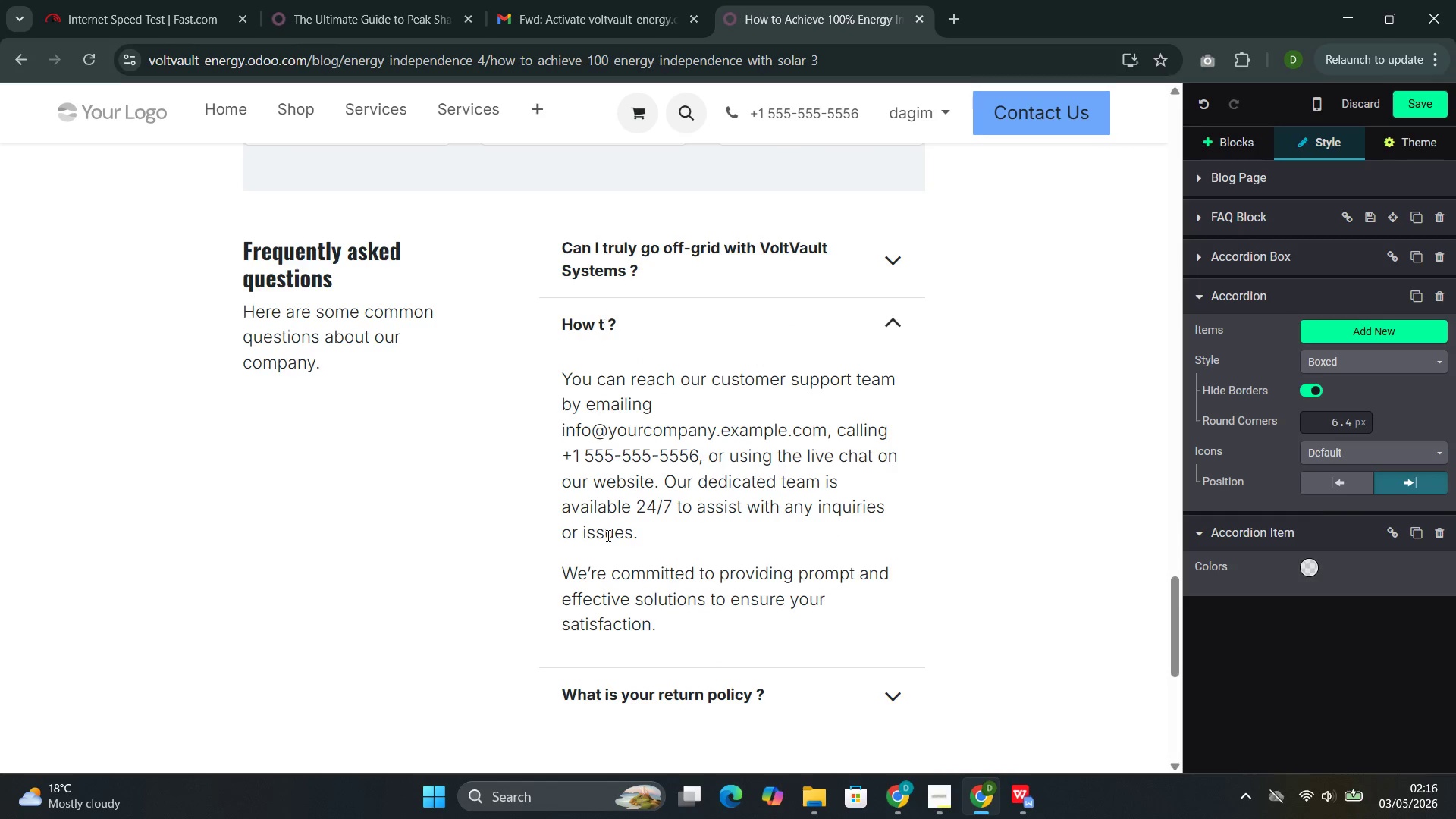 
key(Backspace)
 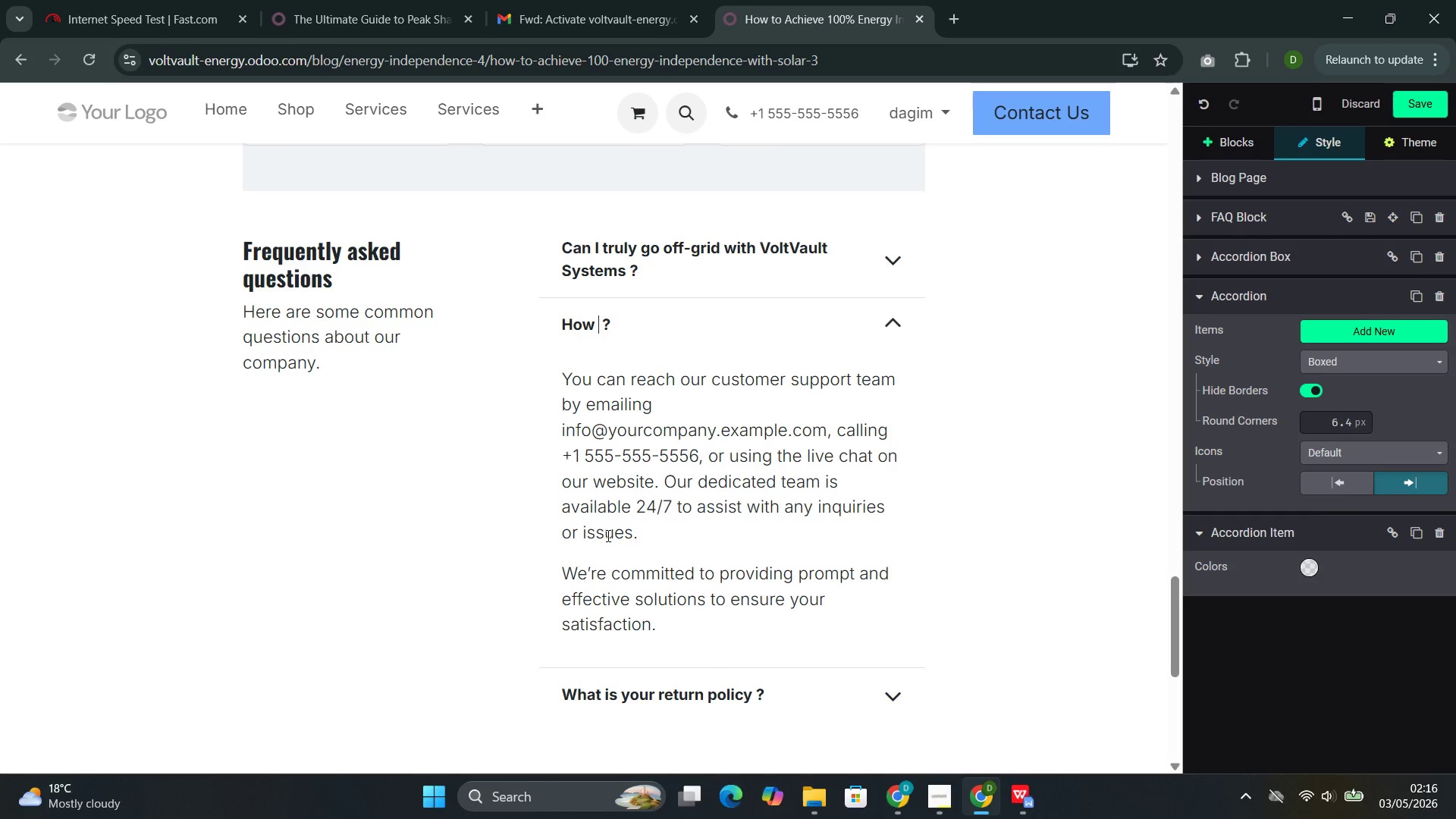 
key(ArrowRight)
 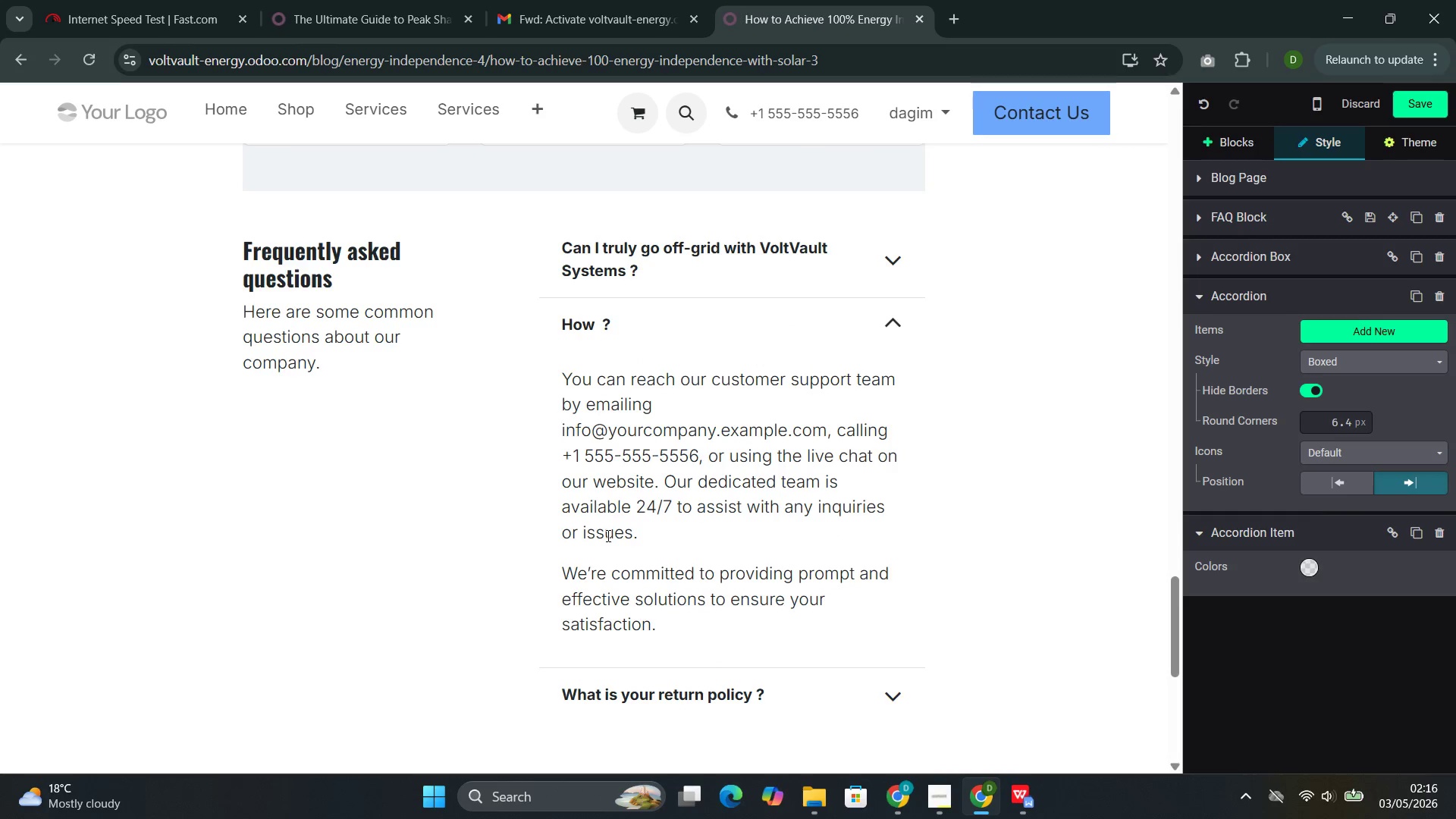 
key(Backspace)
 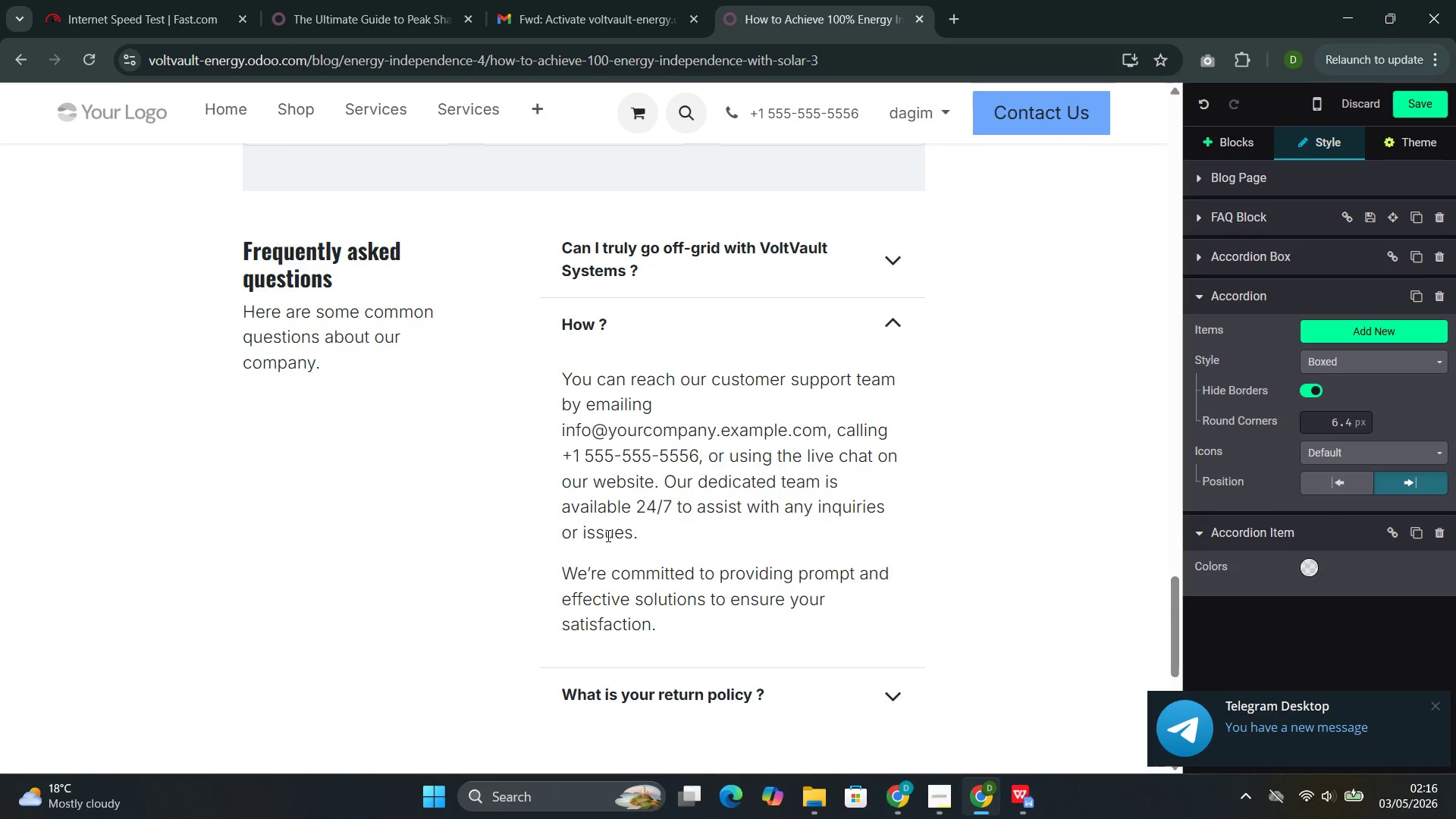 
wait(7.72)
 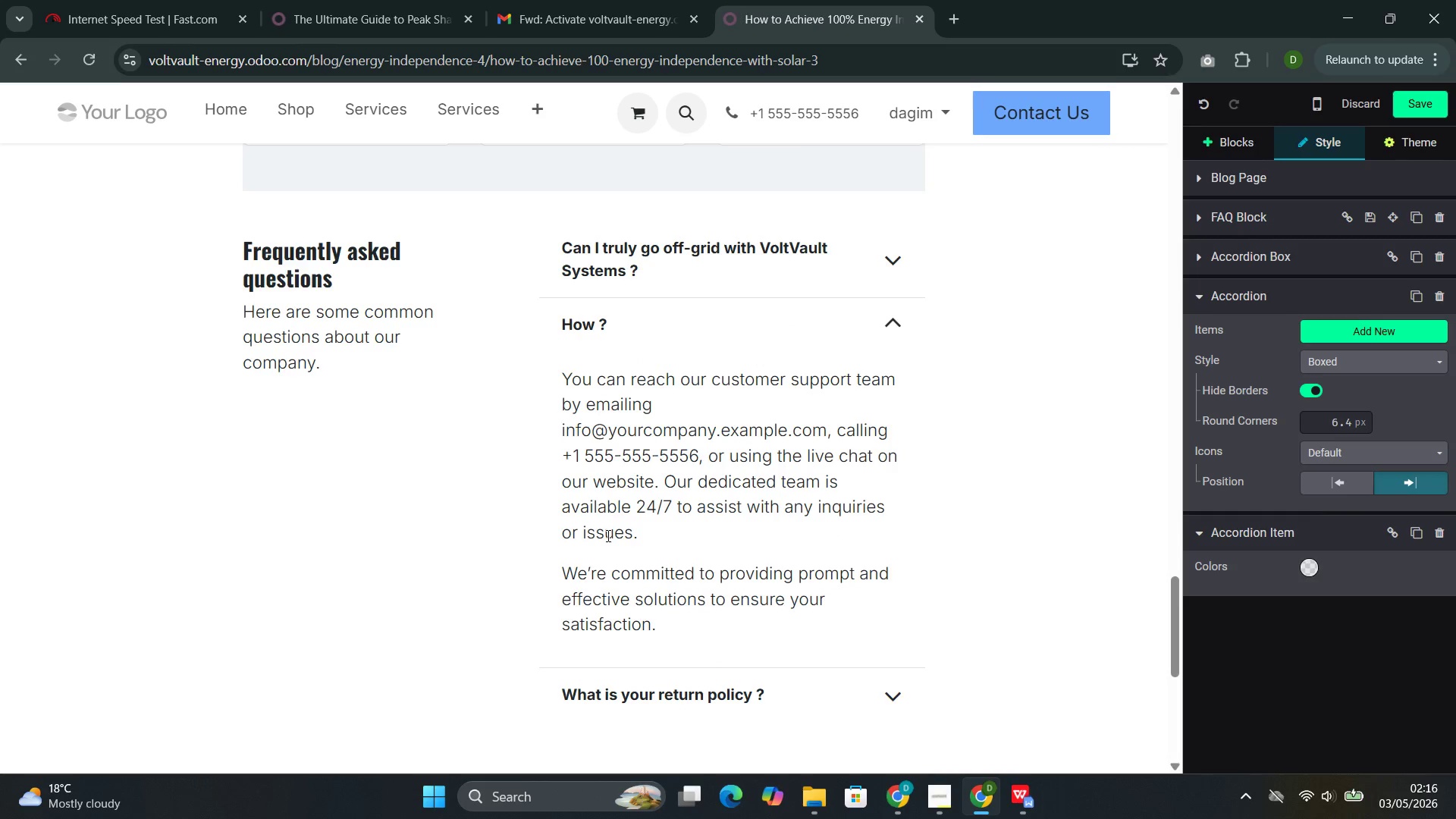 
type(do I determine what size )
 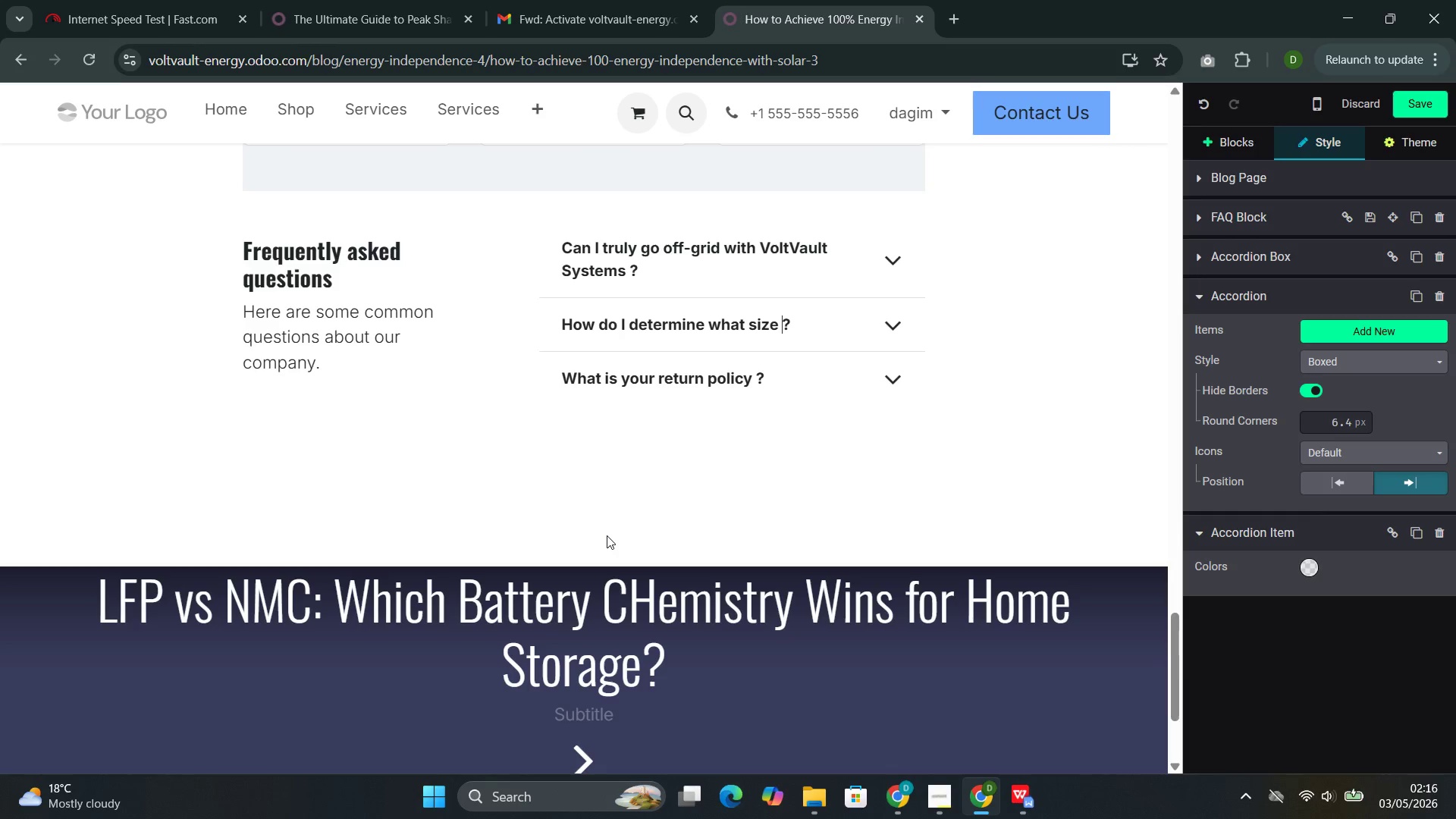 
wait(5.61)
 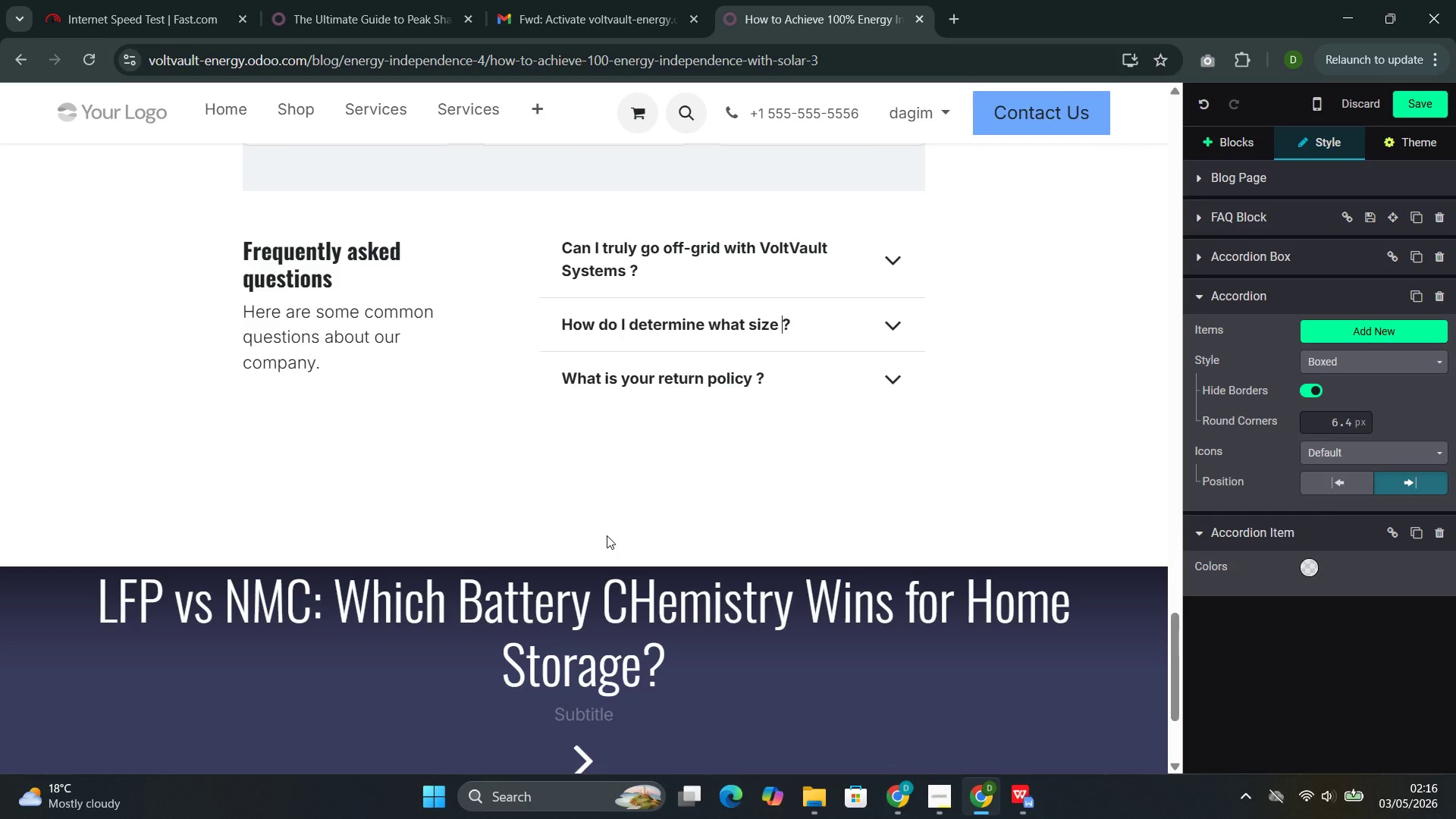 
type(system I ned)
key(Backspace)
type(d)
key(Backspace)
type(ed)
 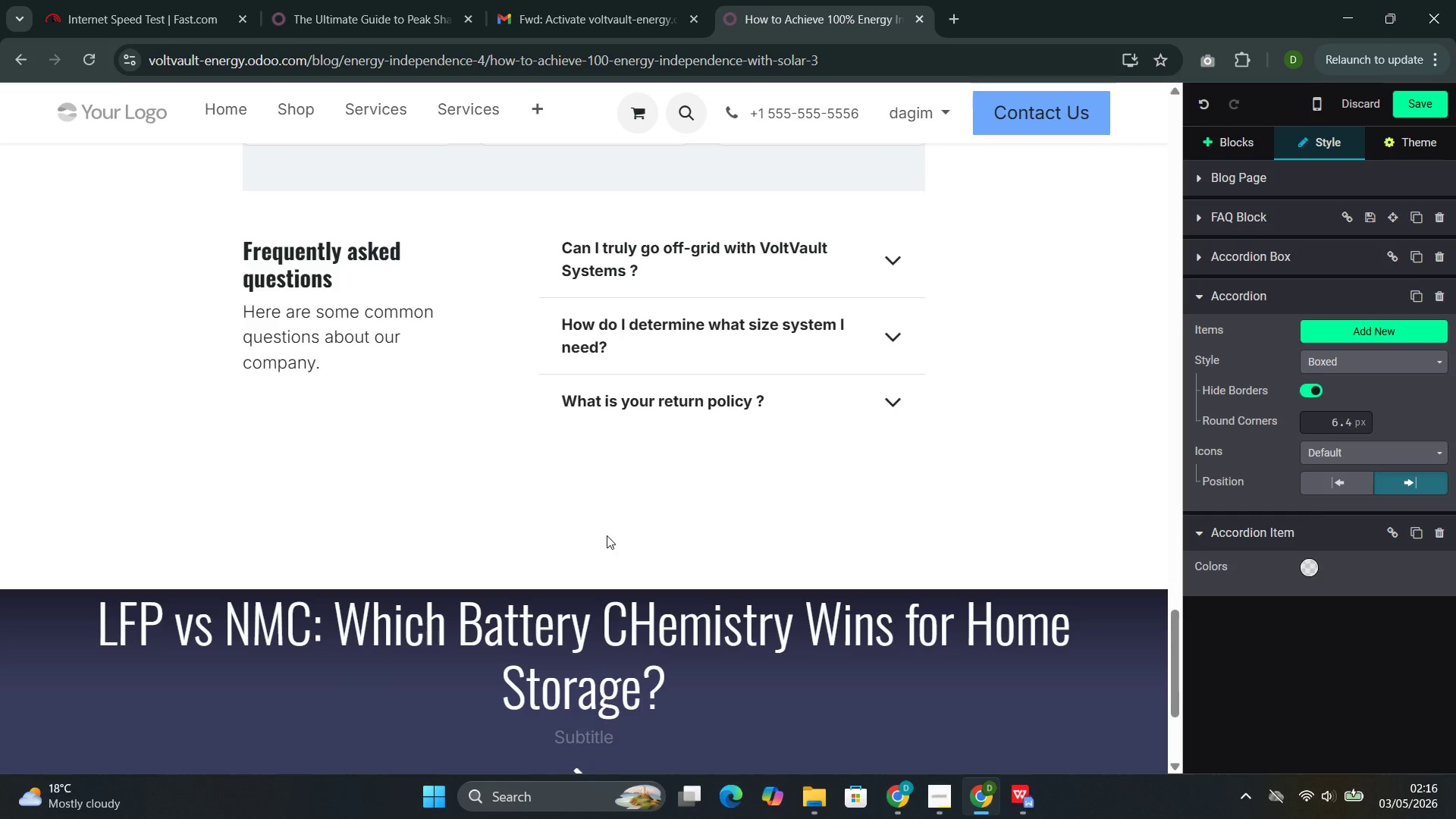 
wait(34.58)
 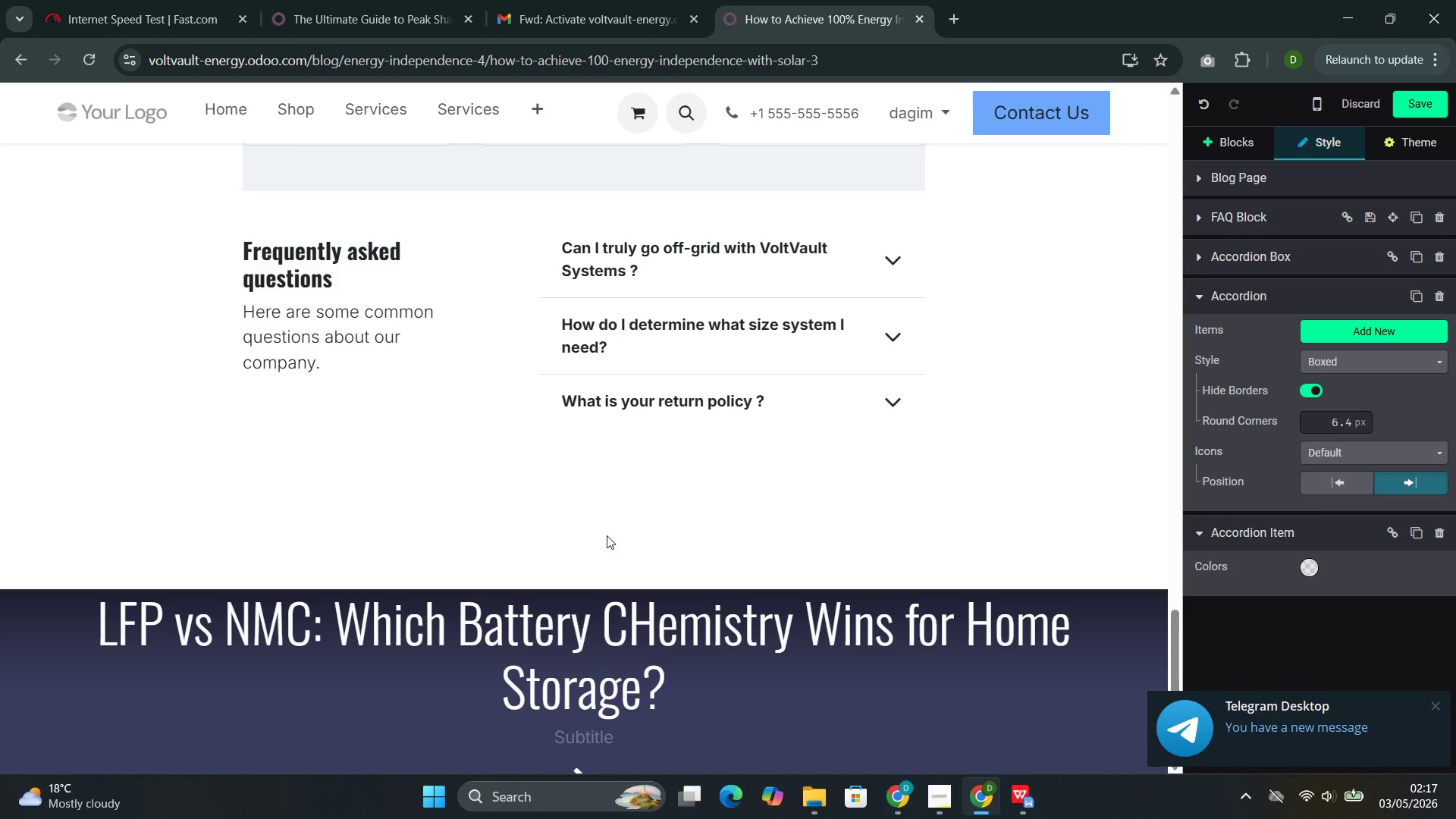 
left_click([758, 329])
 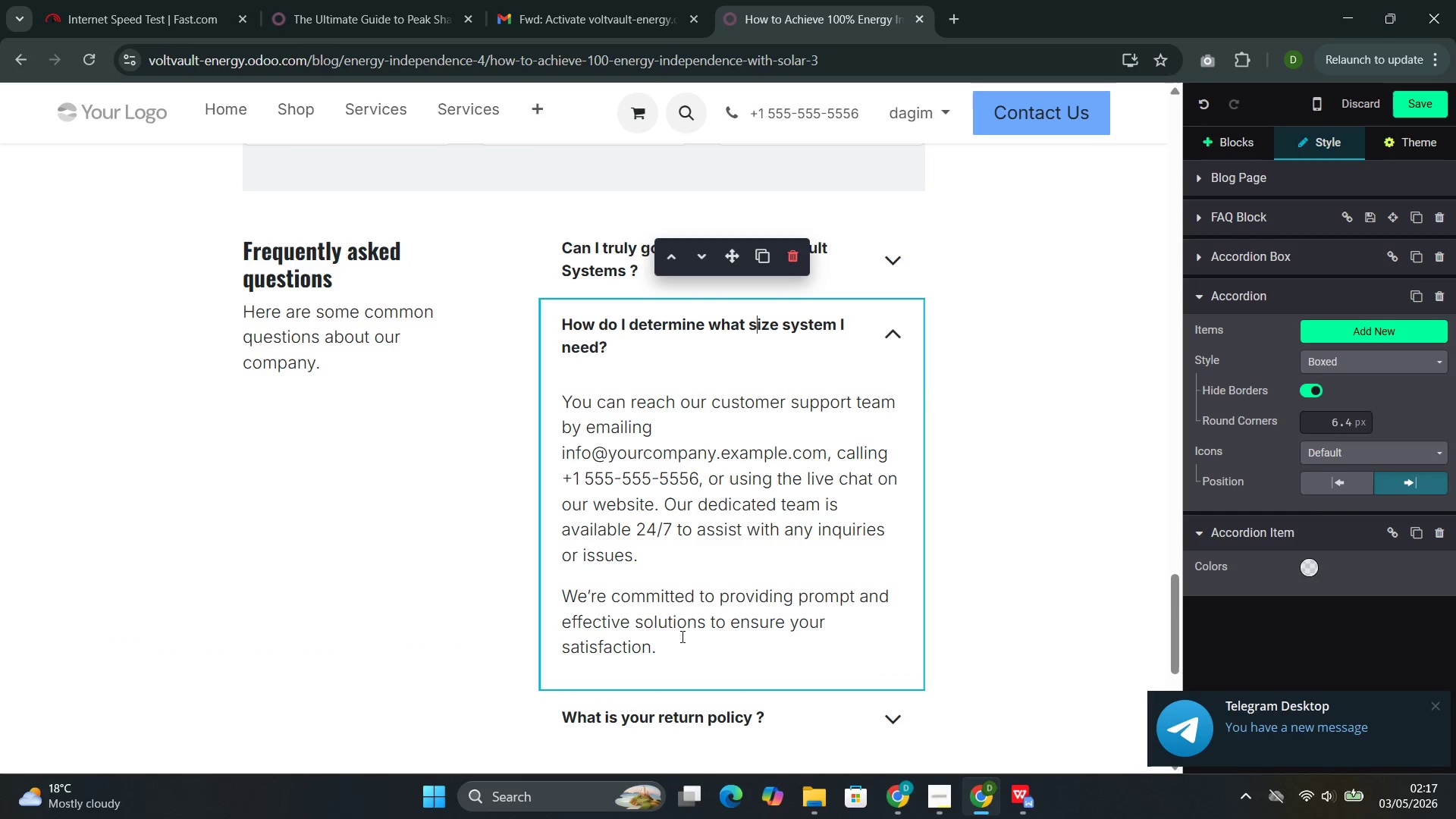 
left_click_drag(start_coordinate=[661, 648], to_coordinate=[598, 411])
 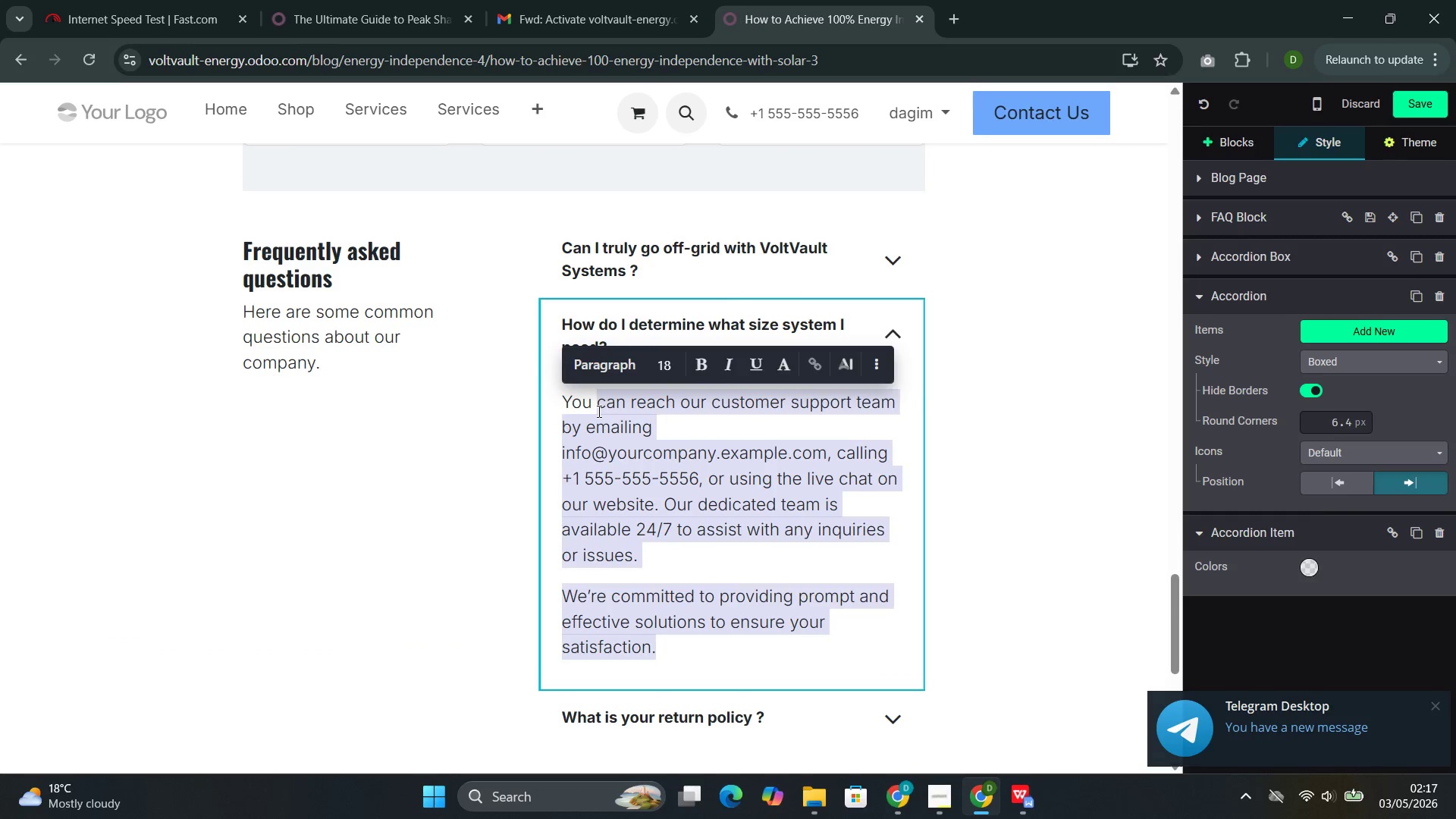 
key(Backspace)
key(Backspace)
key(Backspace)
key(Backspace)
key(Backspace)
type(System size)
 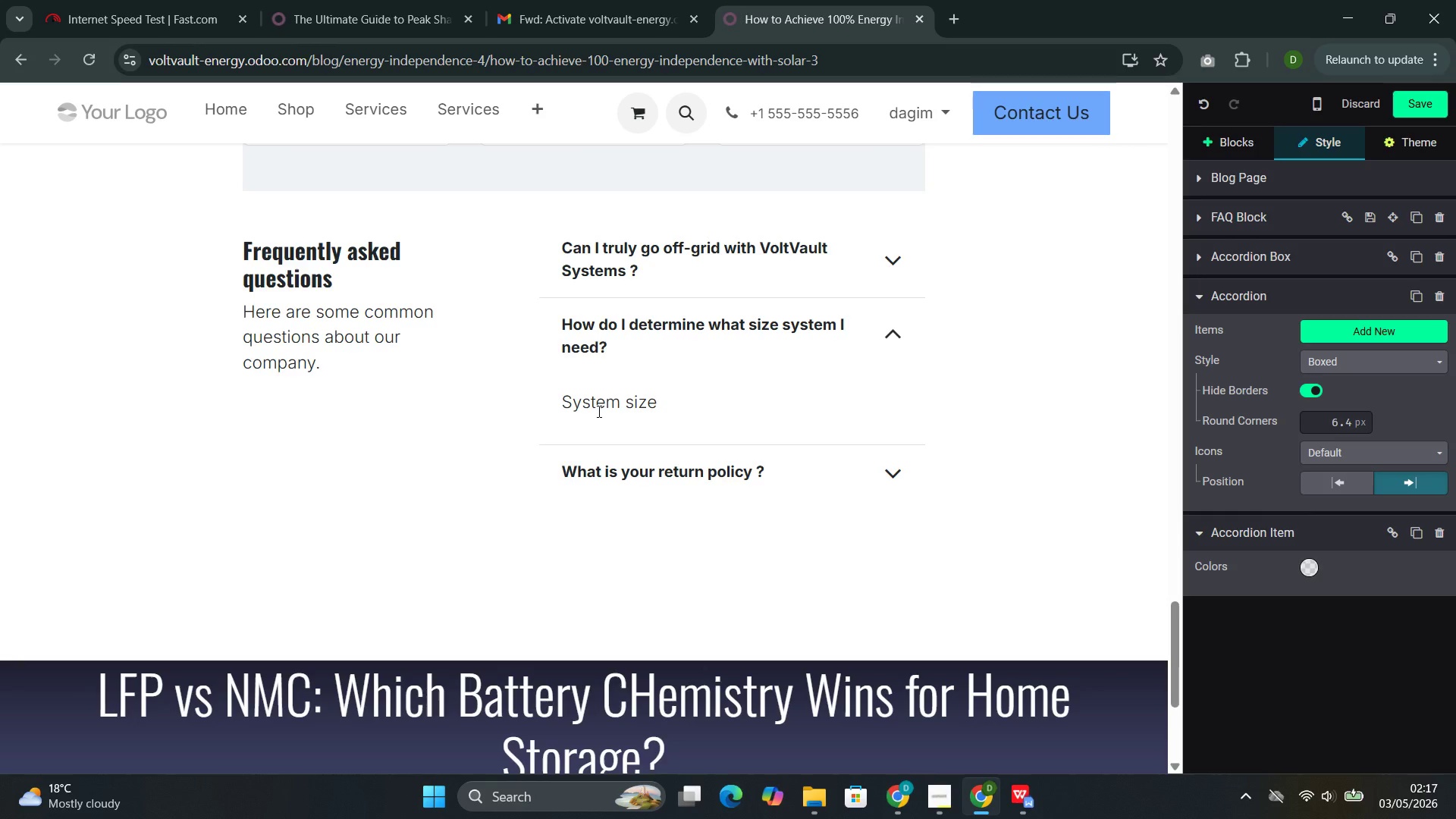 
wait(5.61)
 